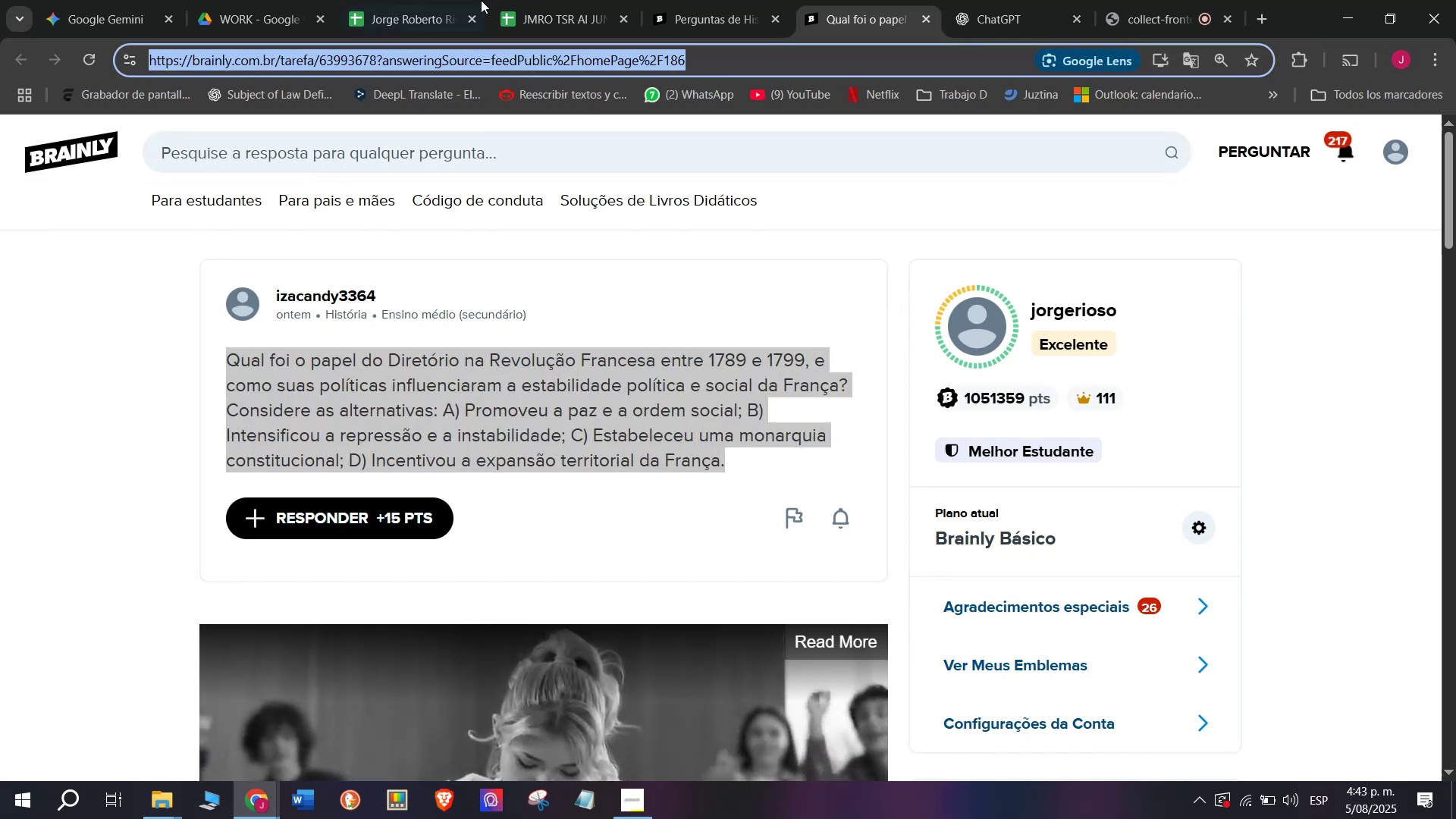 
left_click([534, 0])
 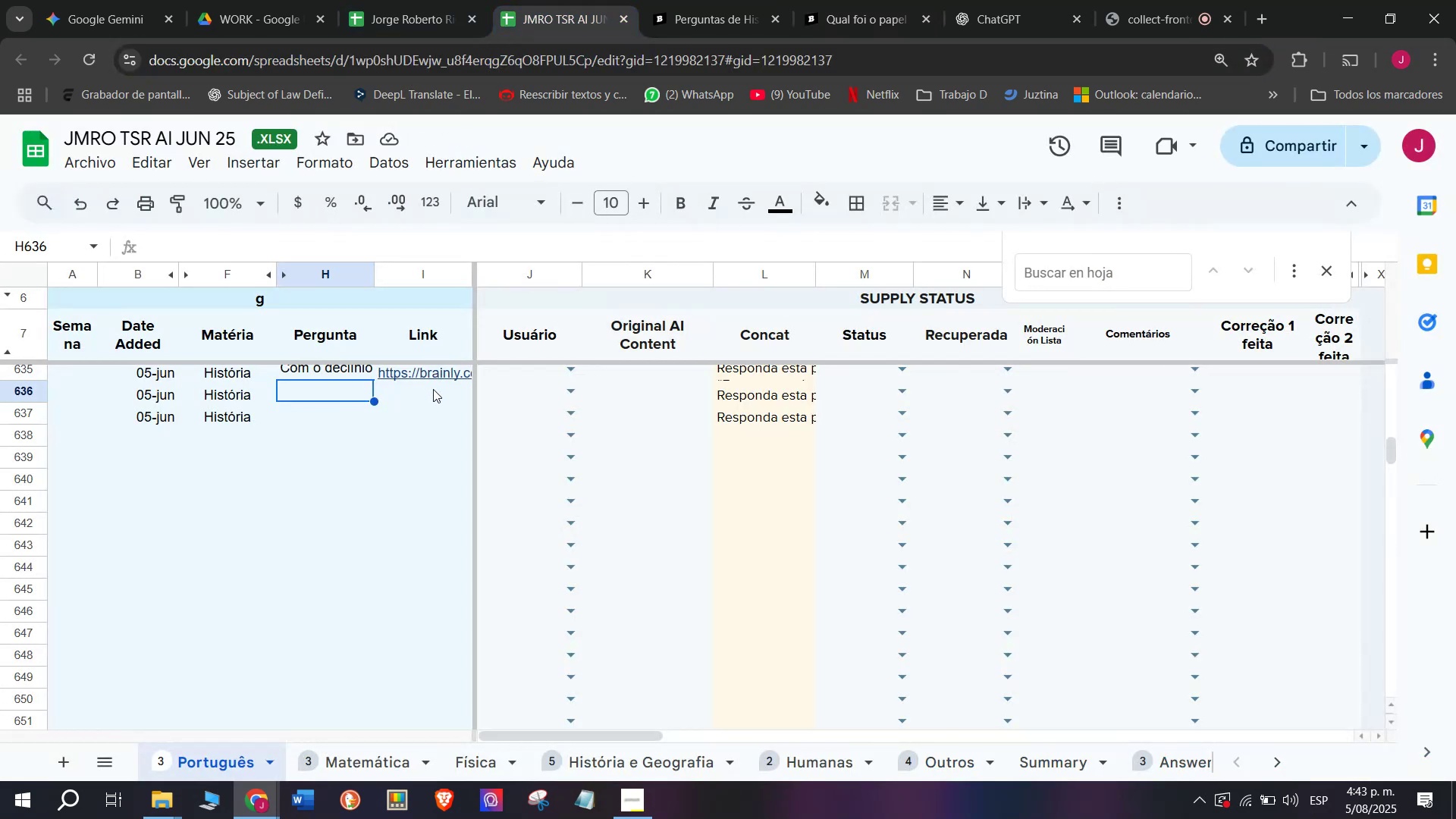 
double_click([433, 389])
 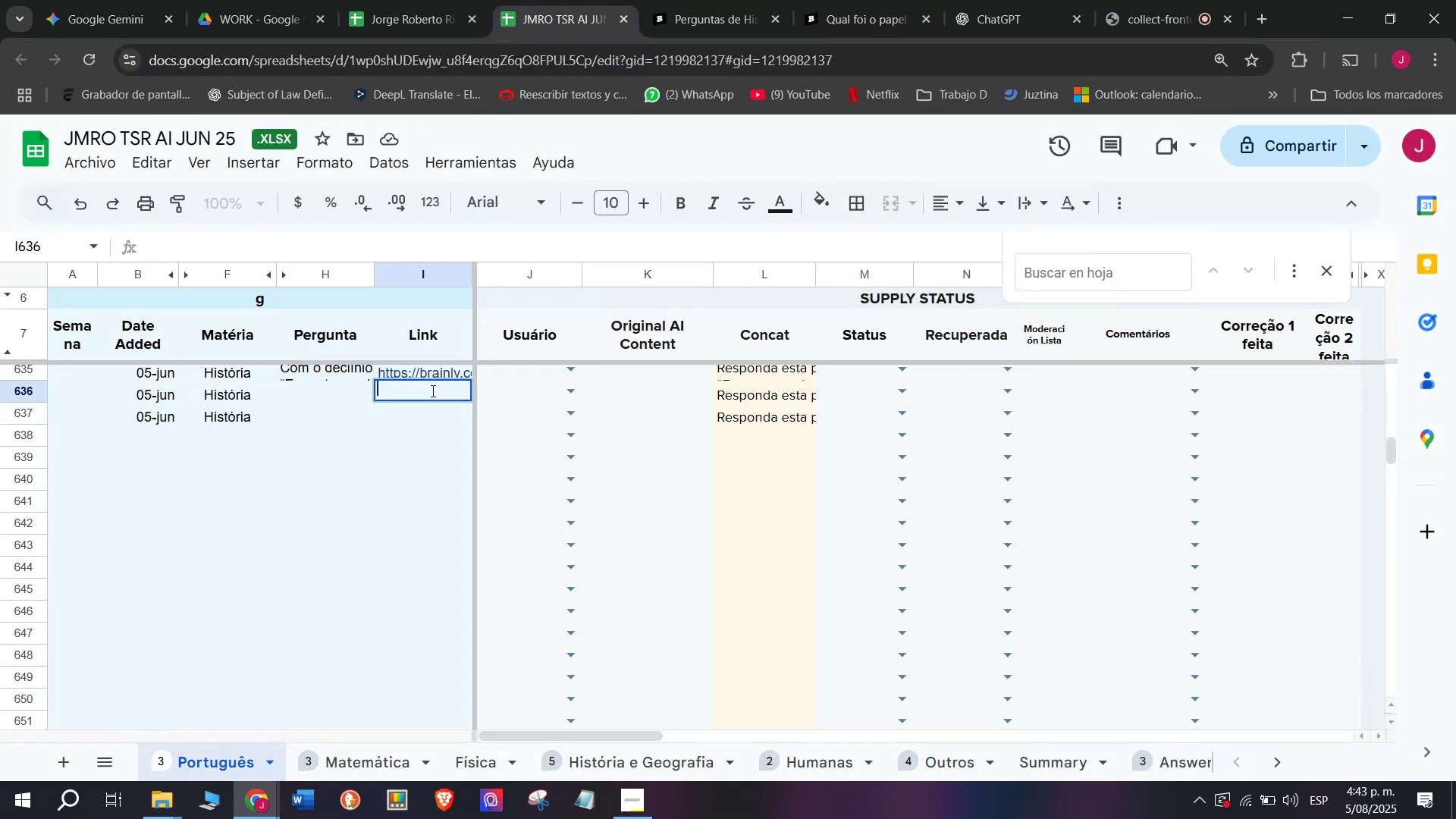 
key(Control+V)
 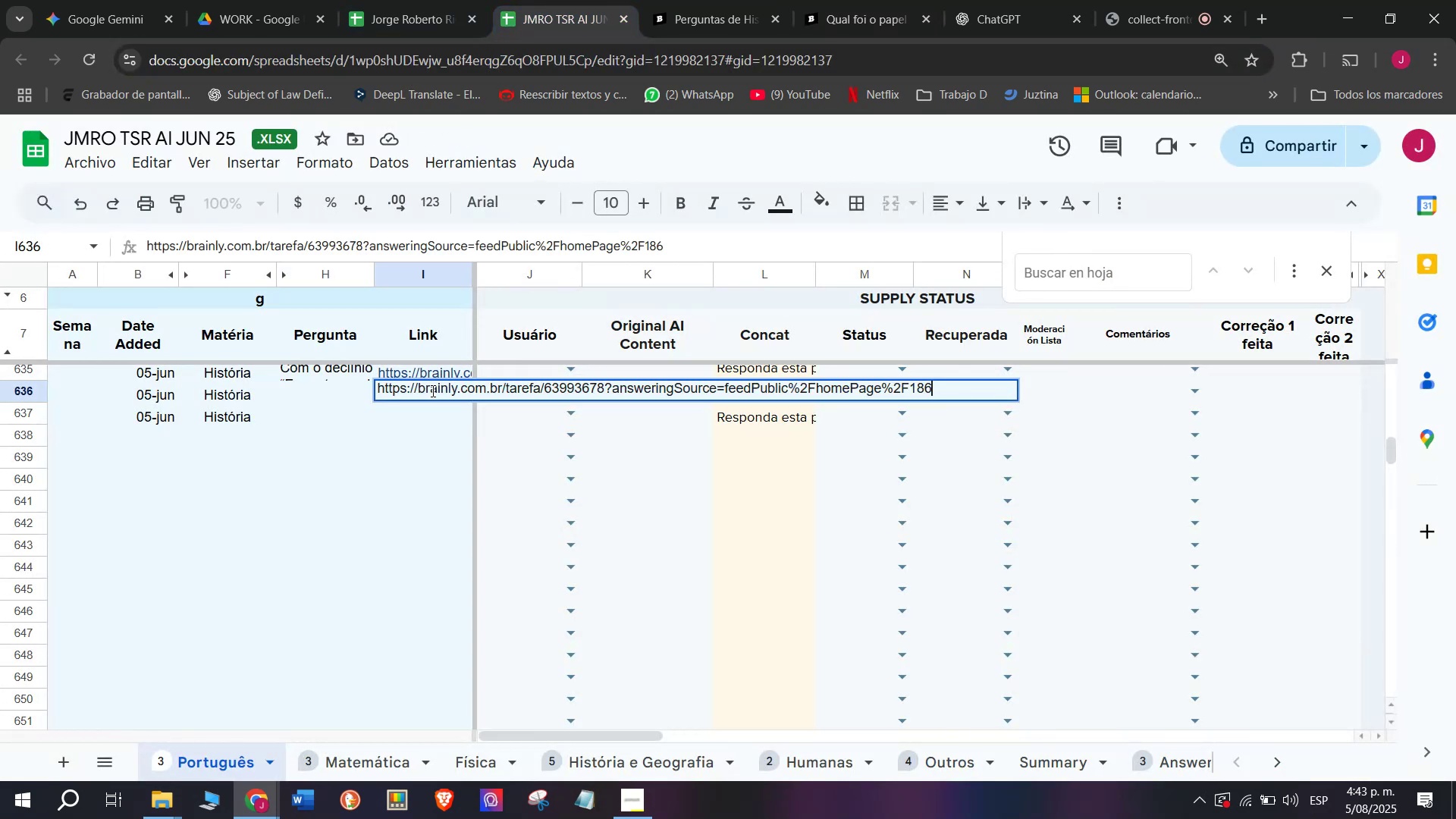 
key(Enter)
 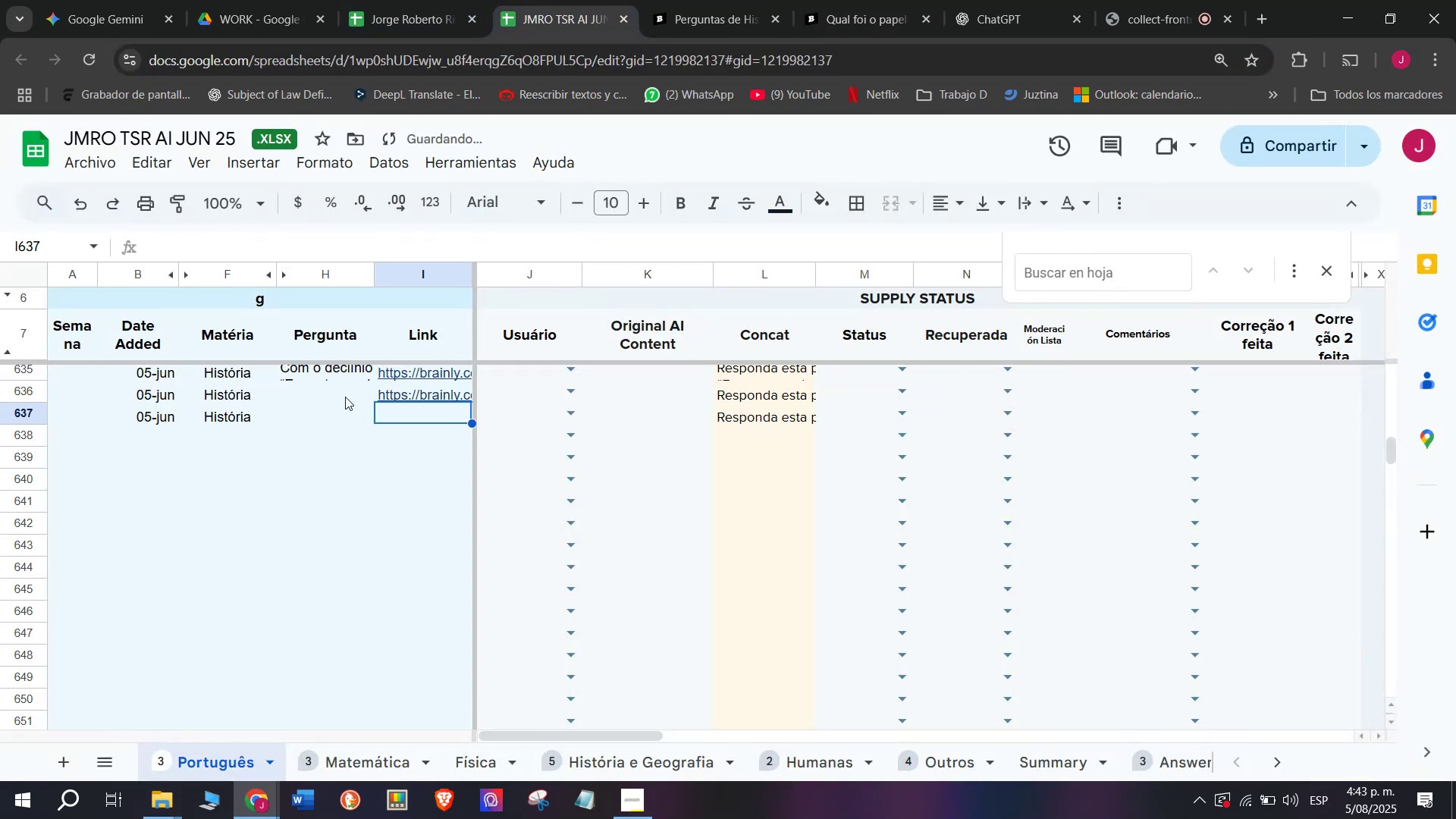 
double_click([344, 397])
 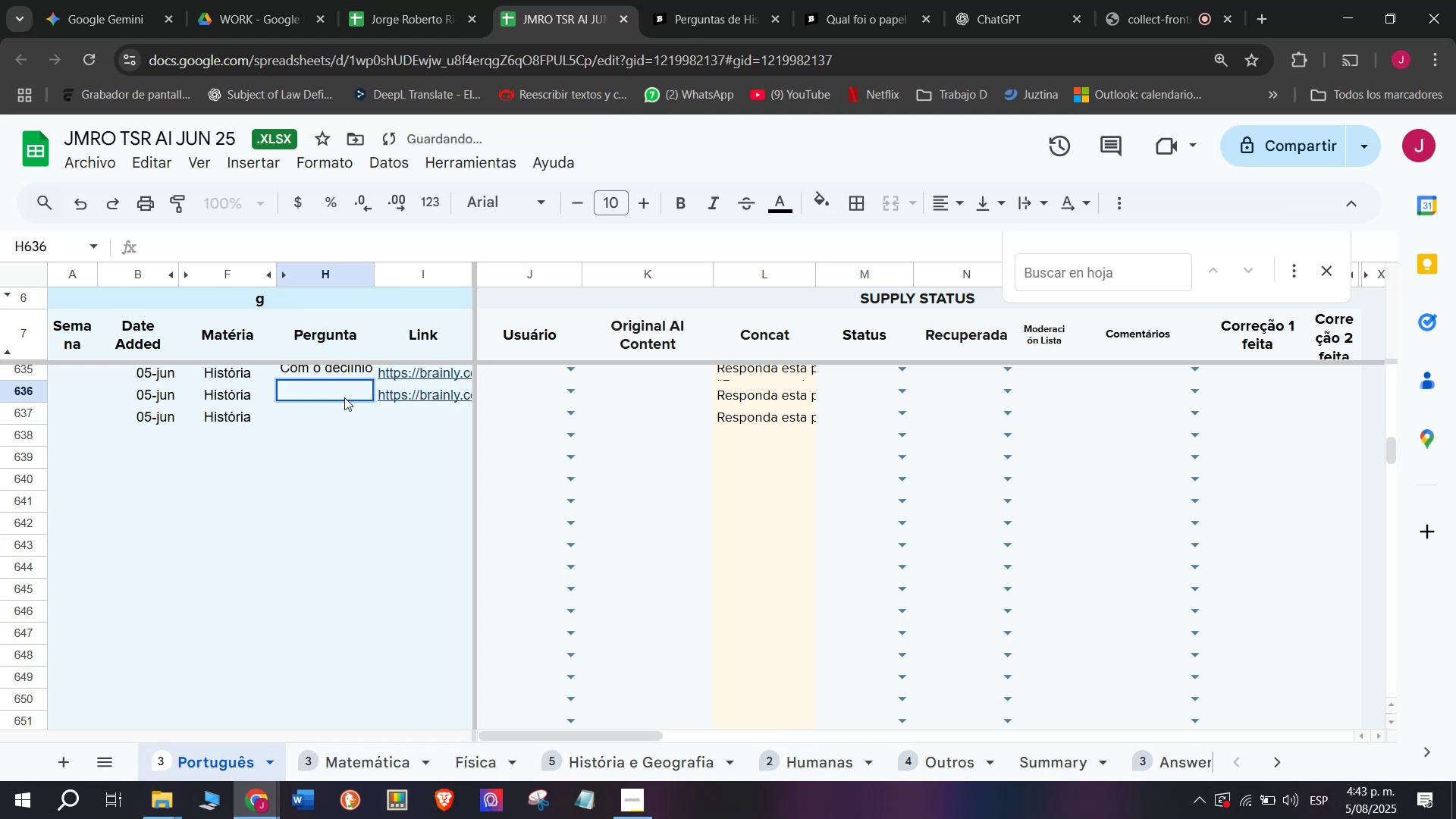 
key(Meta+V)
 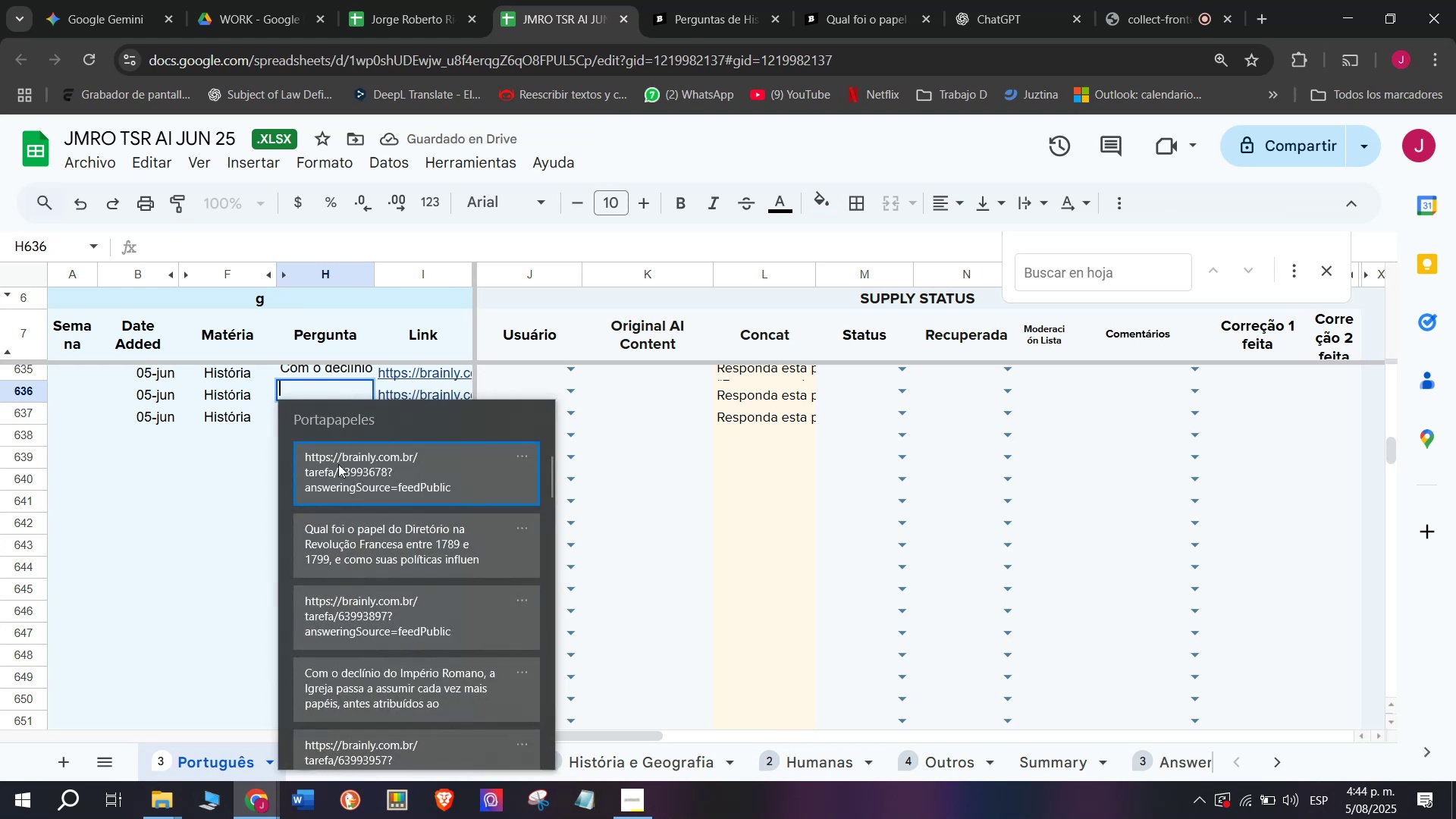 
key(Control+ControlLeft)
 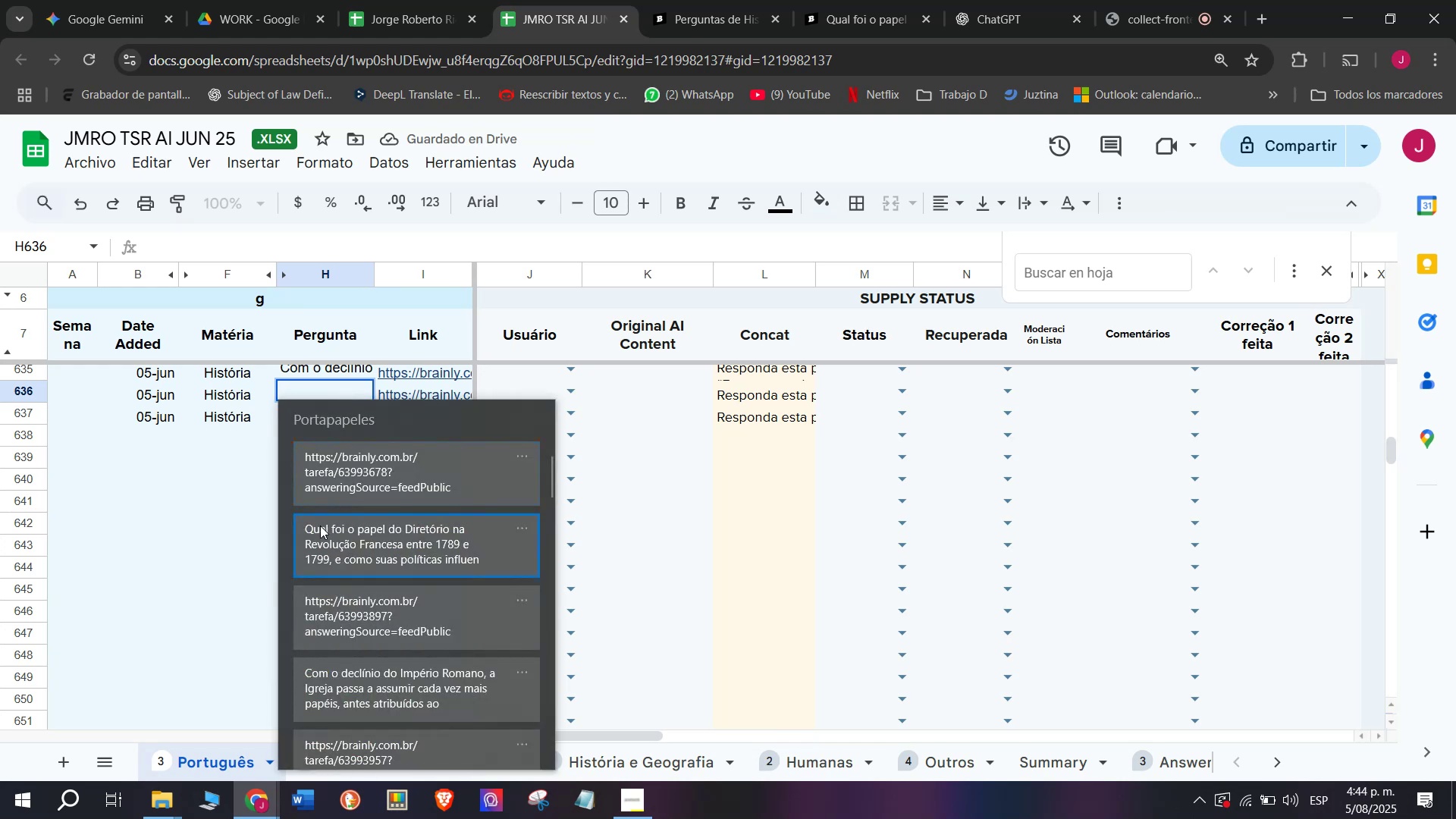 
key(Control+V)
 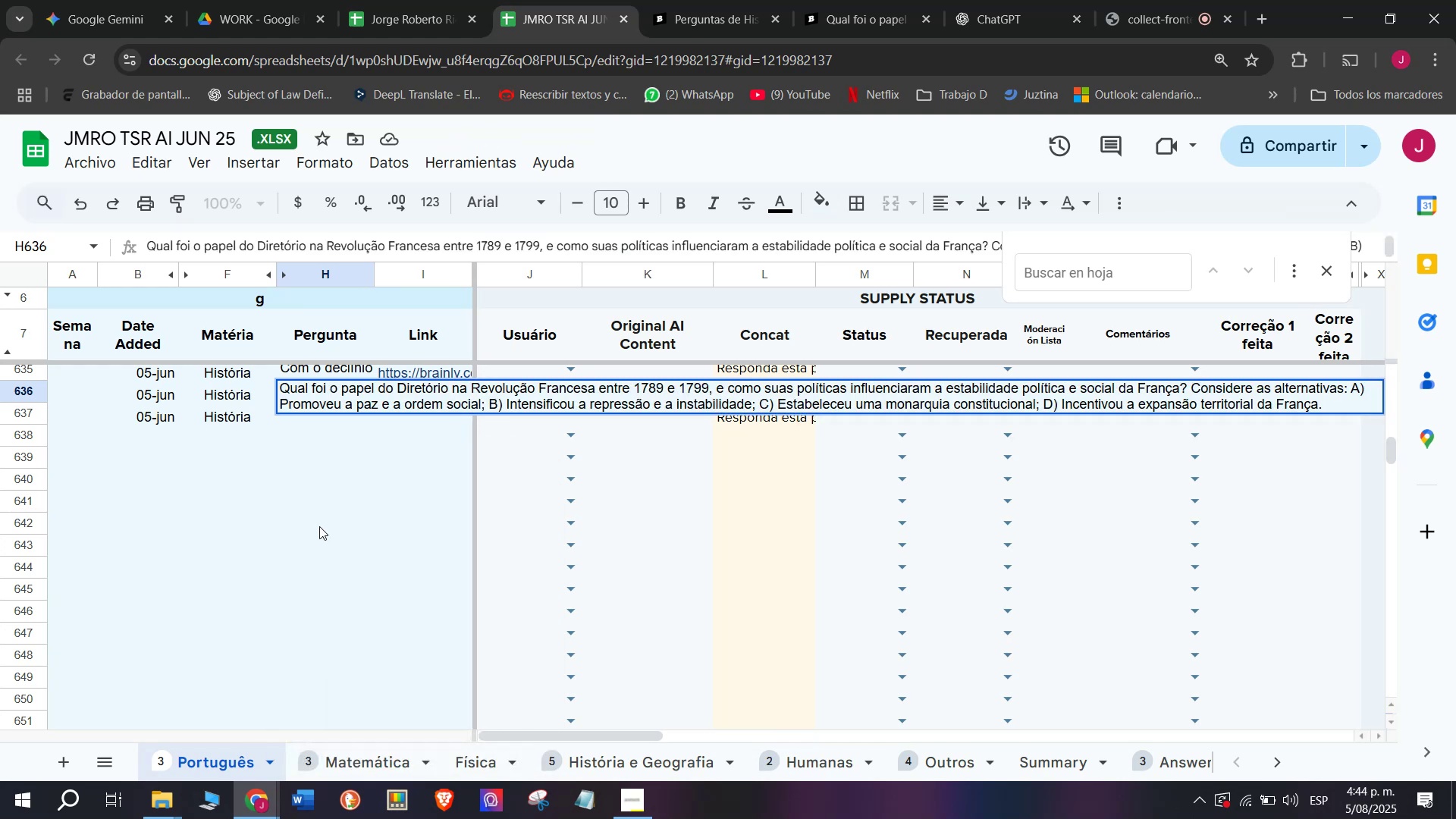 
key(Enter)
 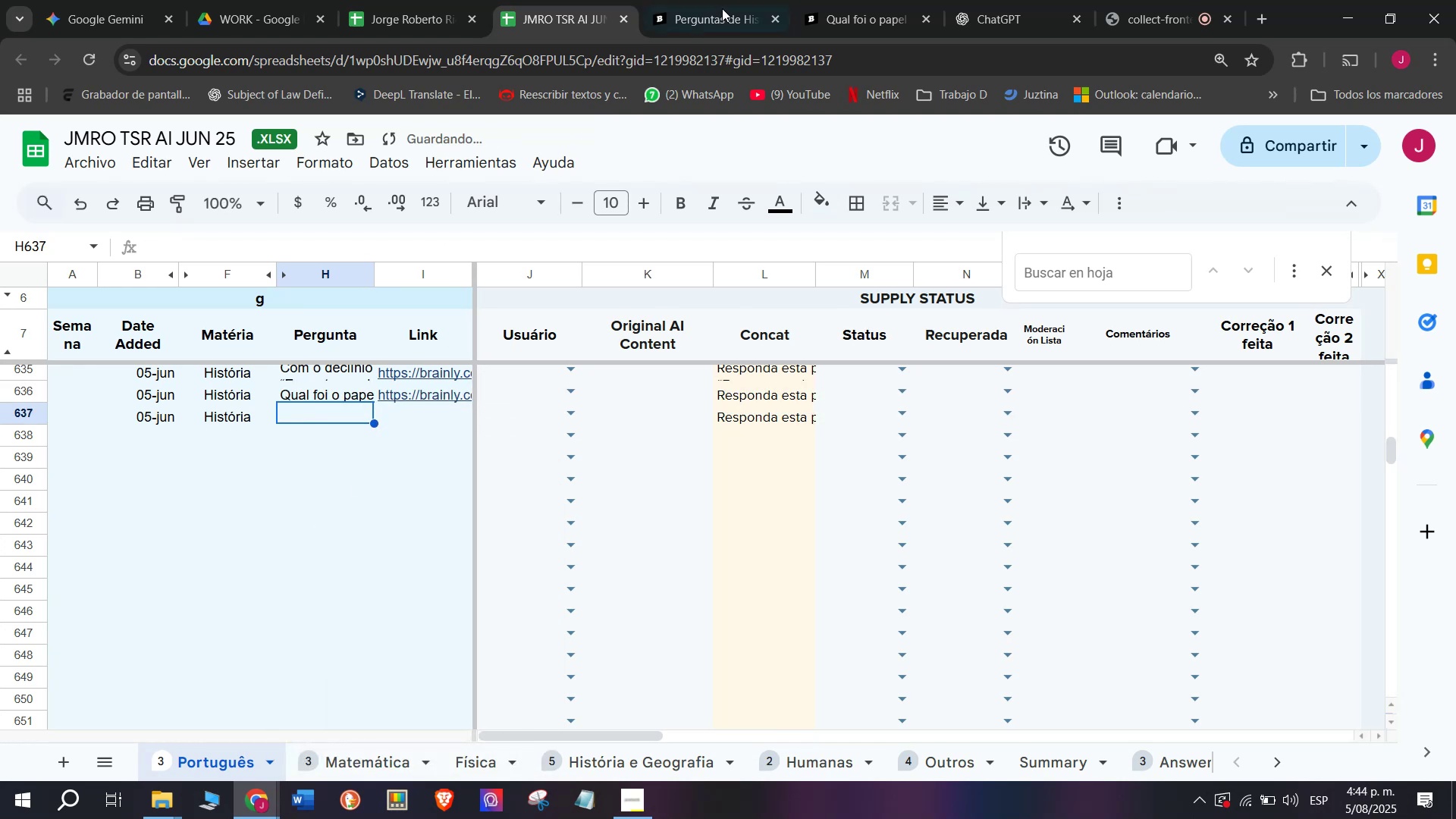 
left_click([947, 0])
 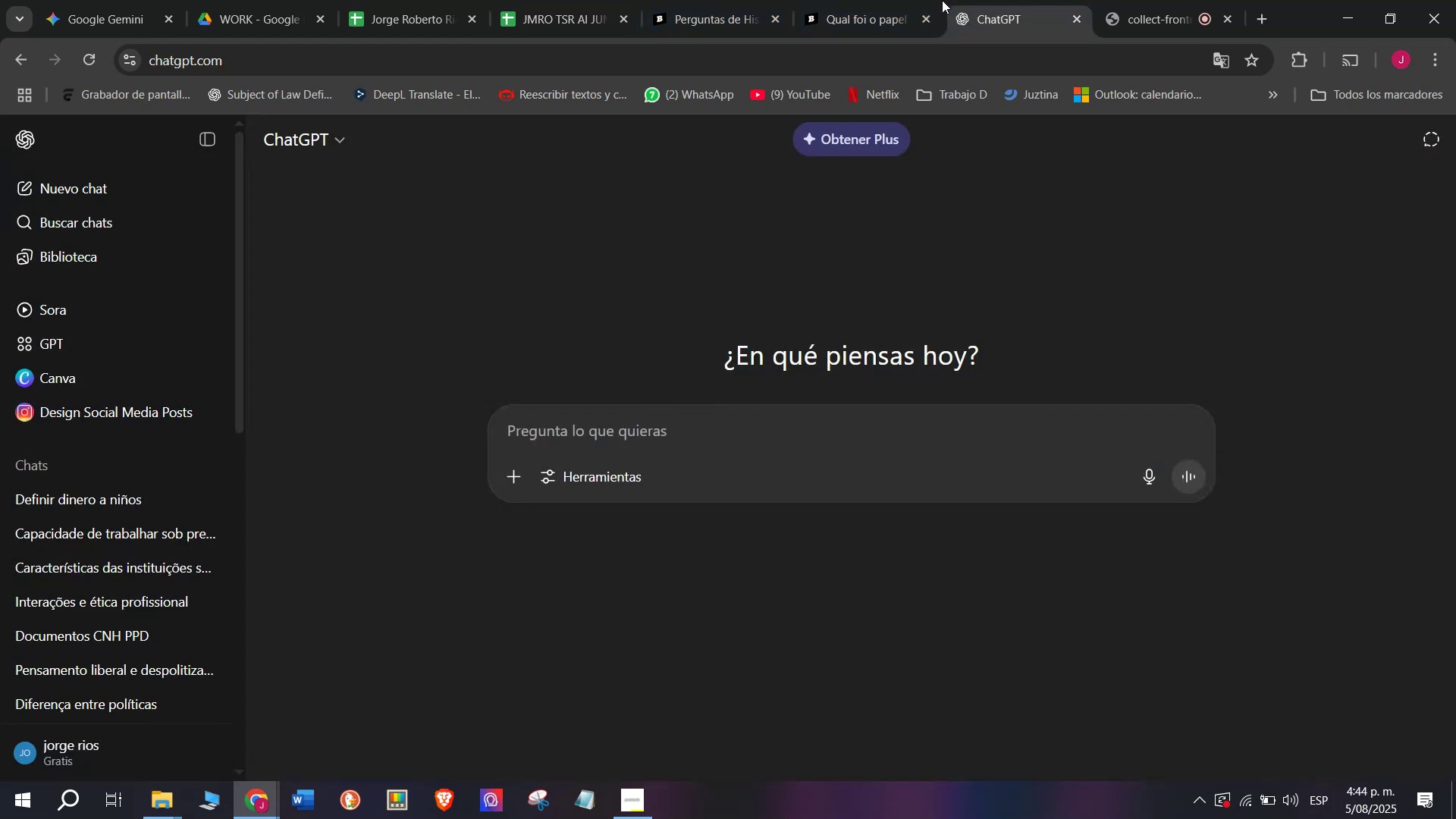 
left_click([871, 0])
 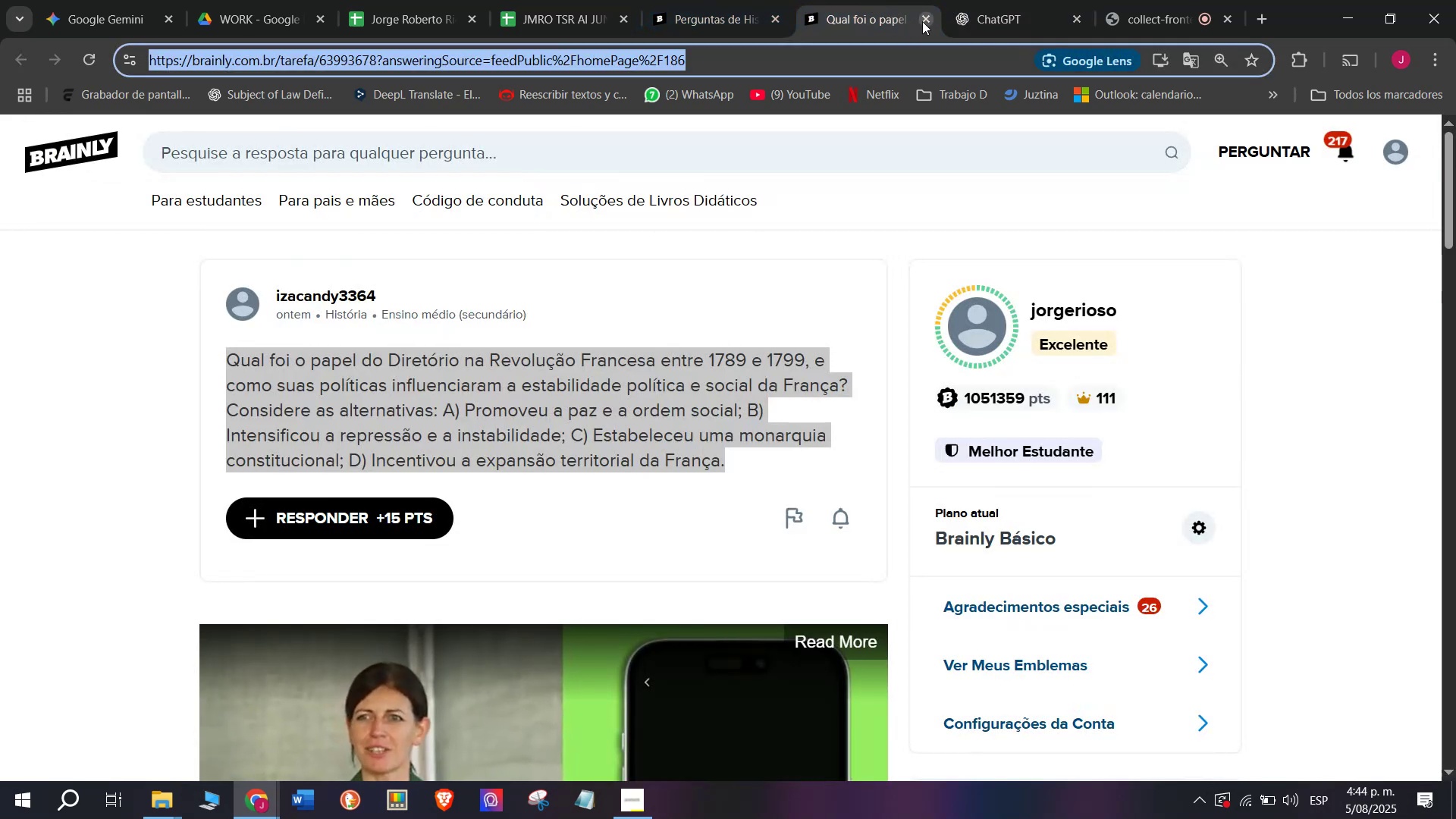 
double_click([693, 0])
 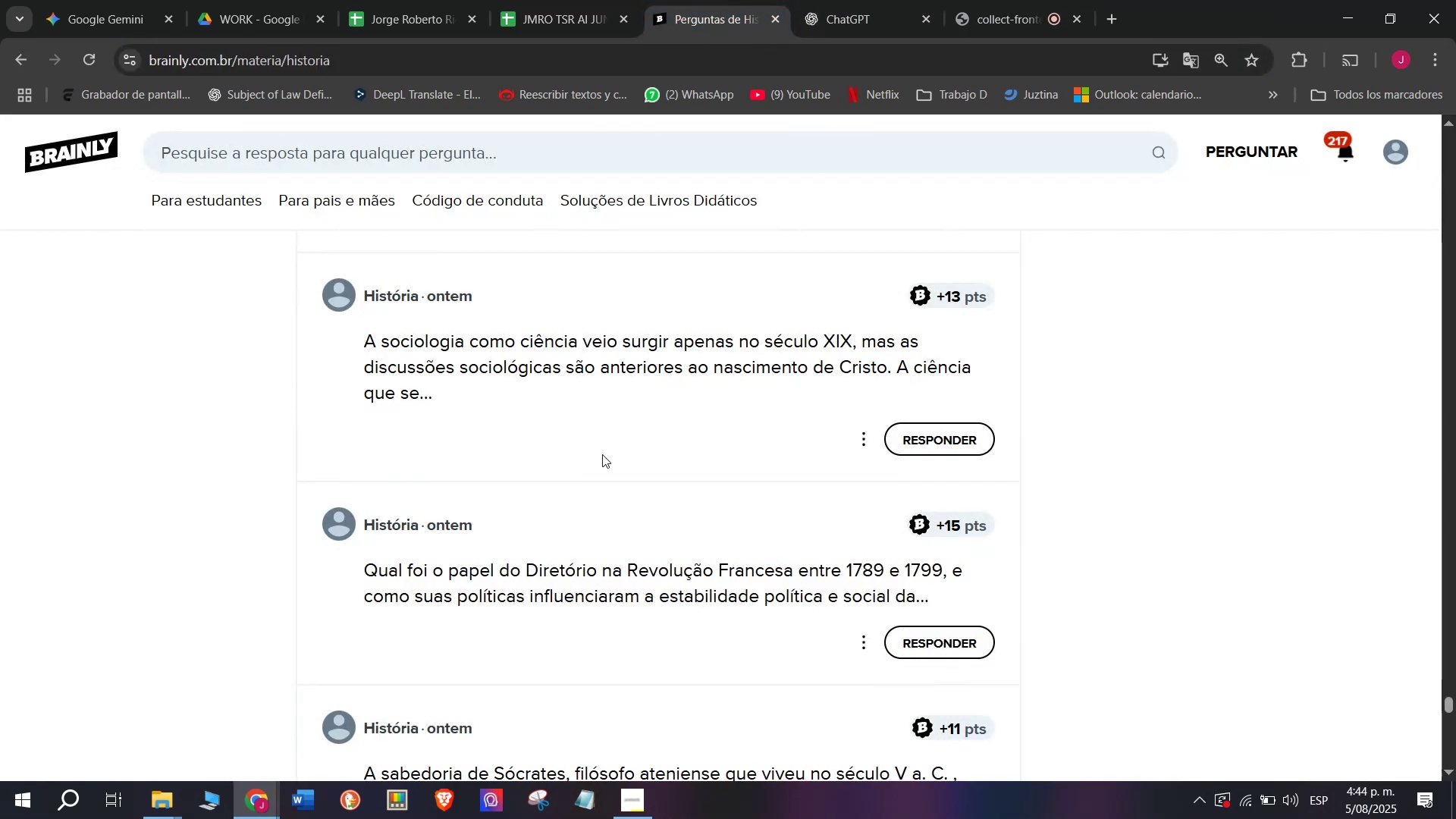 
scroll: coordinate [602, 454], scroll_direction: down, amount: 2.0
 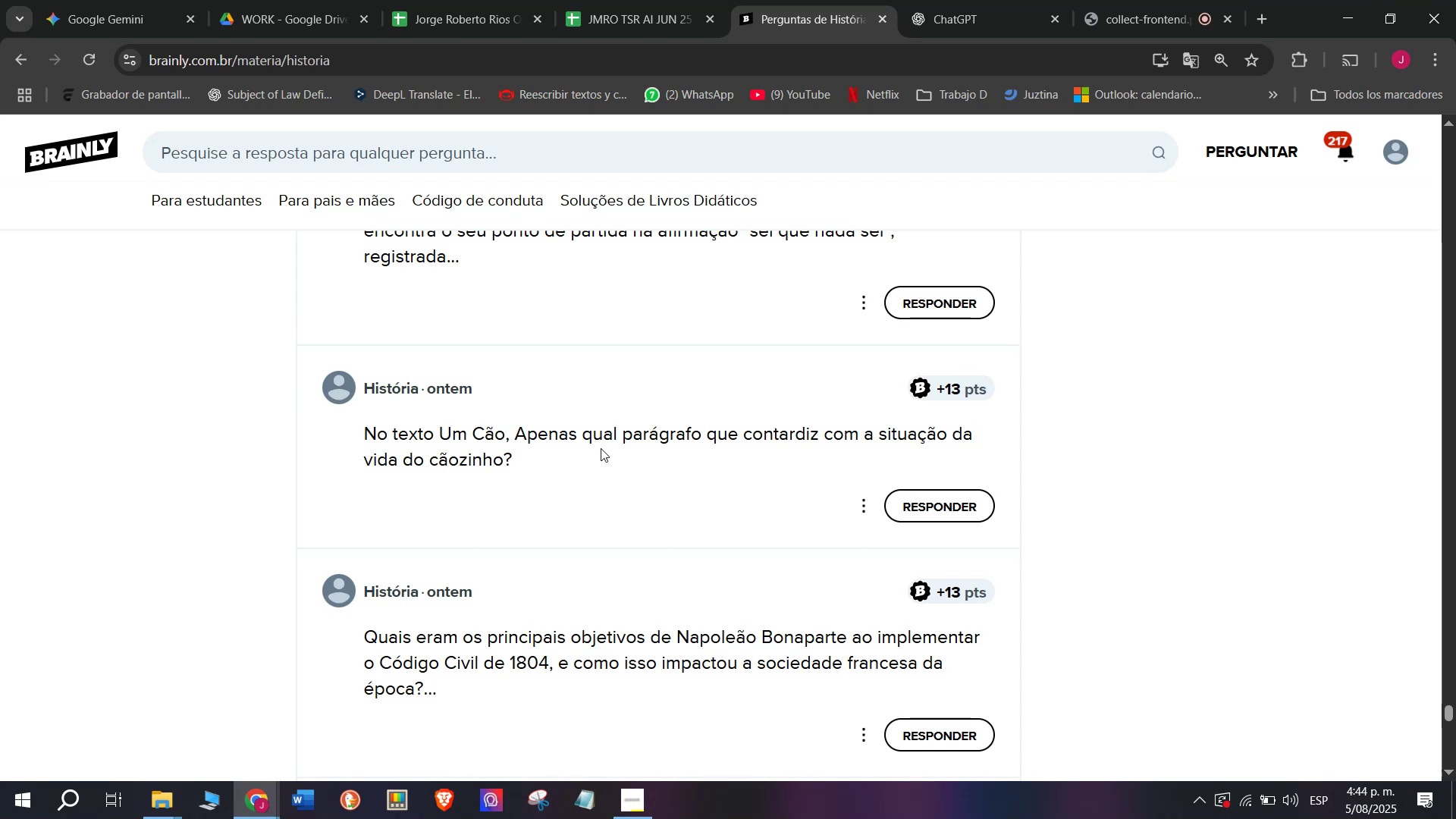 
right_click([601, 439])
 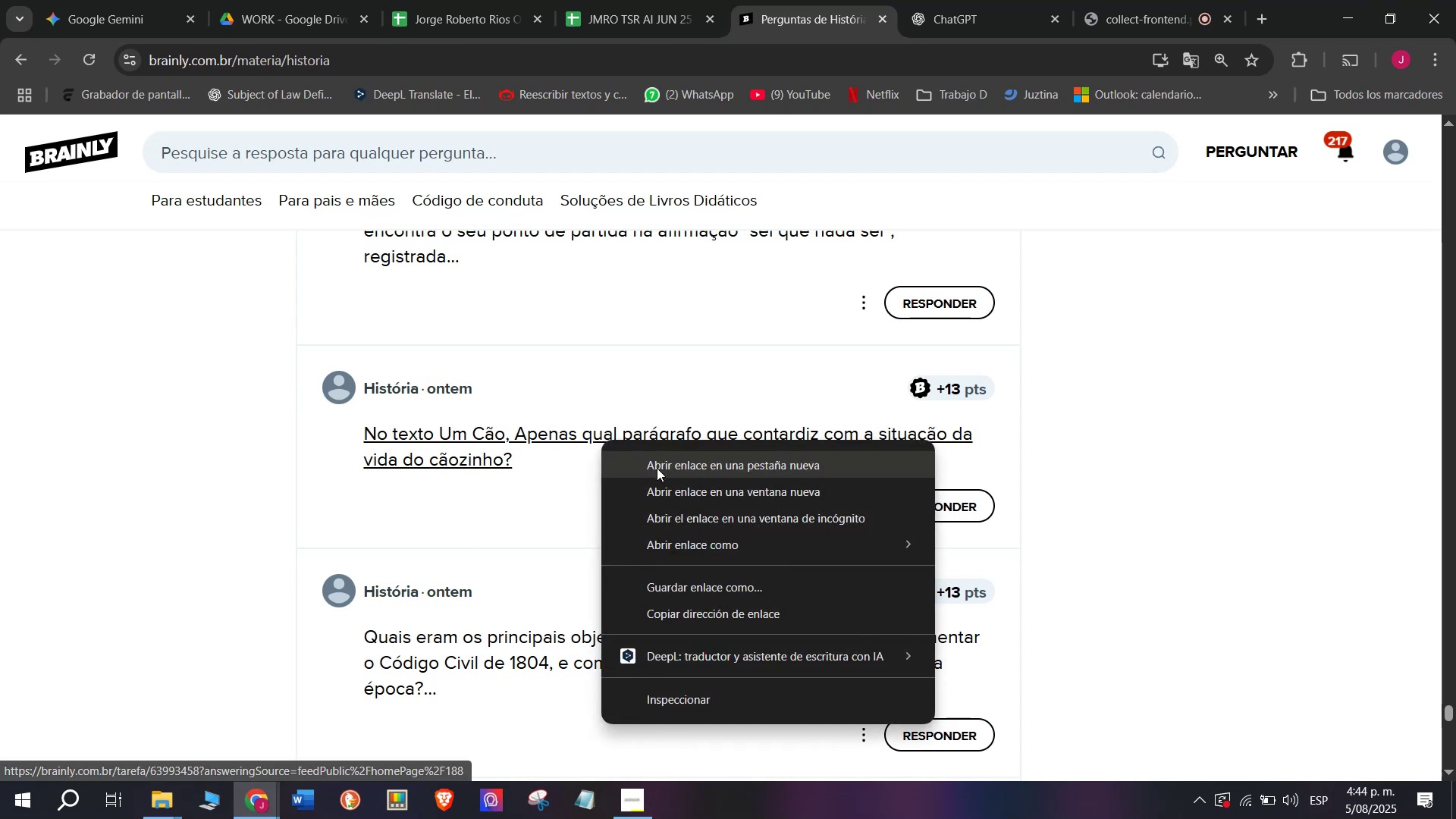 
left_click([657, 468])
 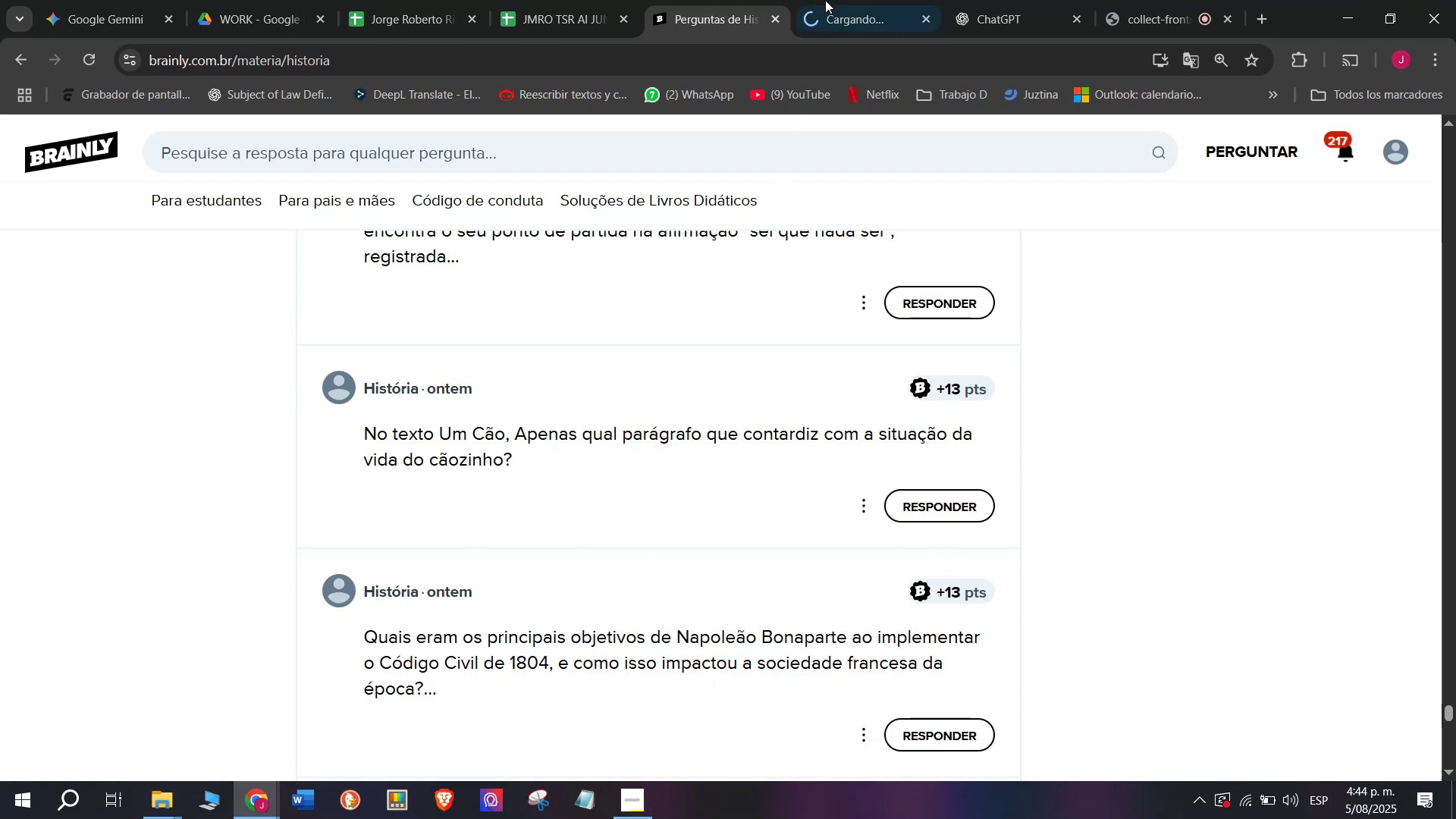 
left_click([839, 0])
 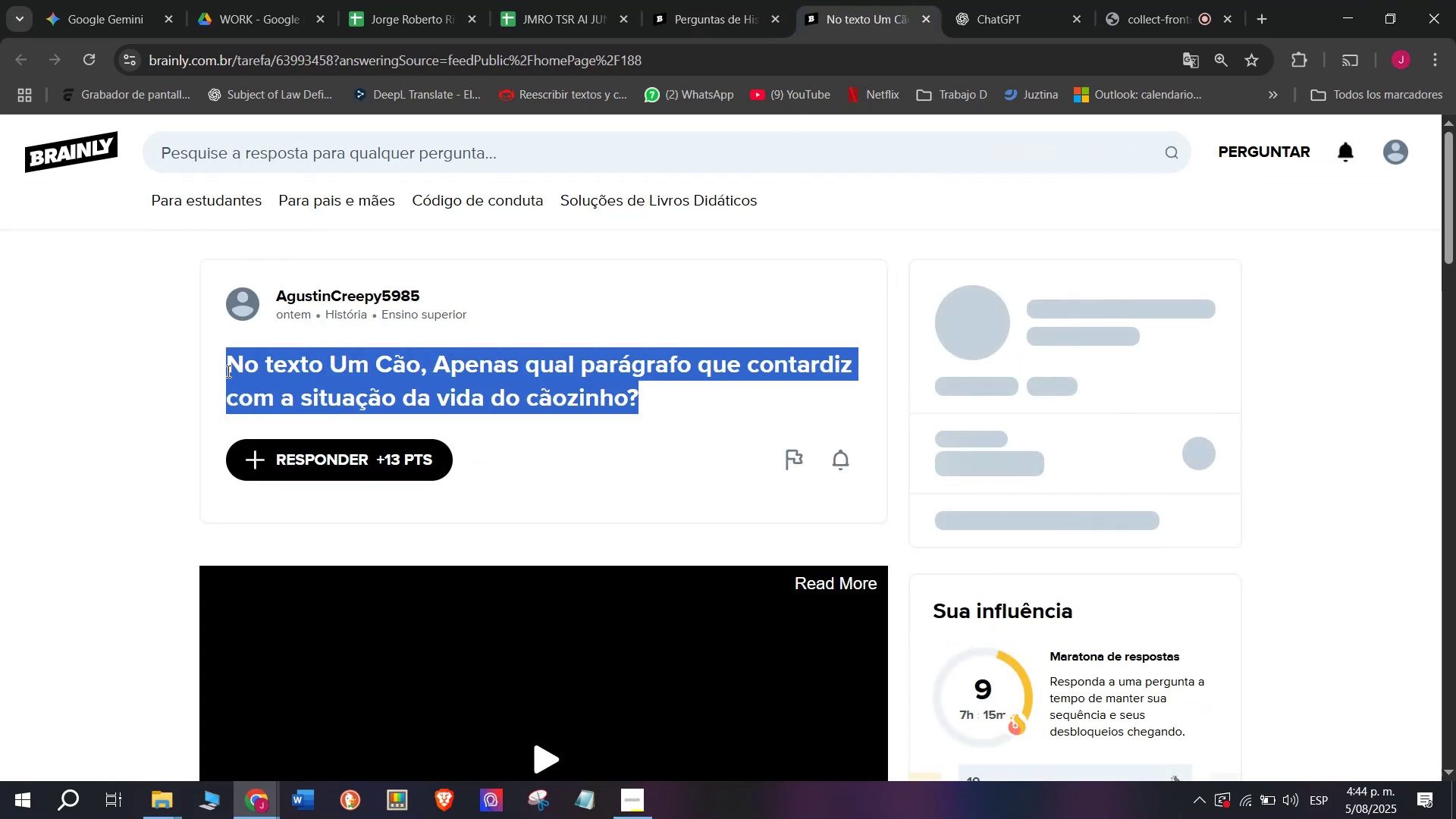 
key(Control+C)
 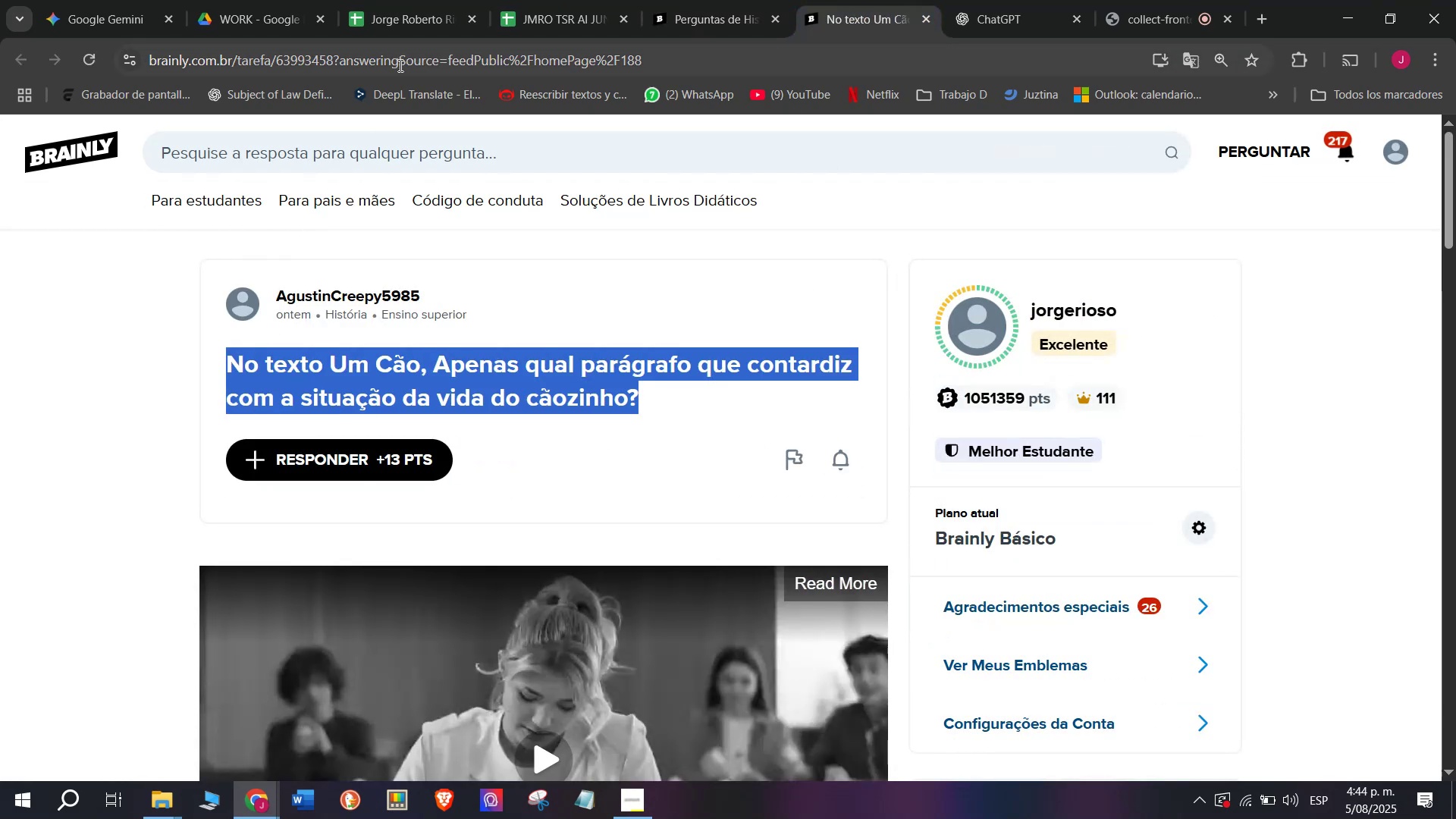 
double_click([399, 65])
 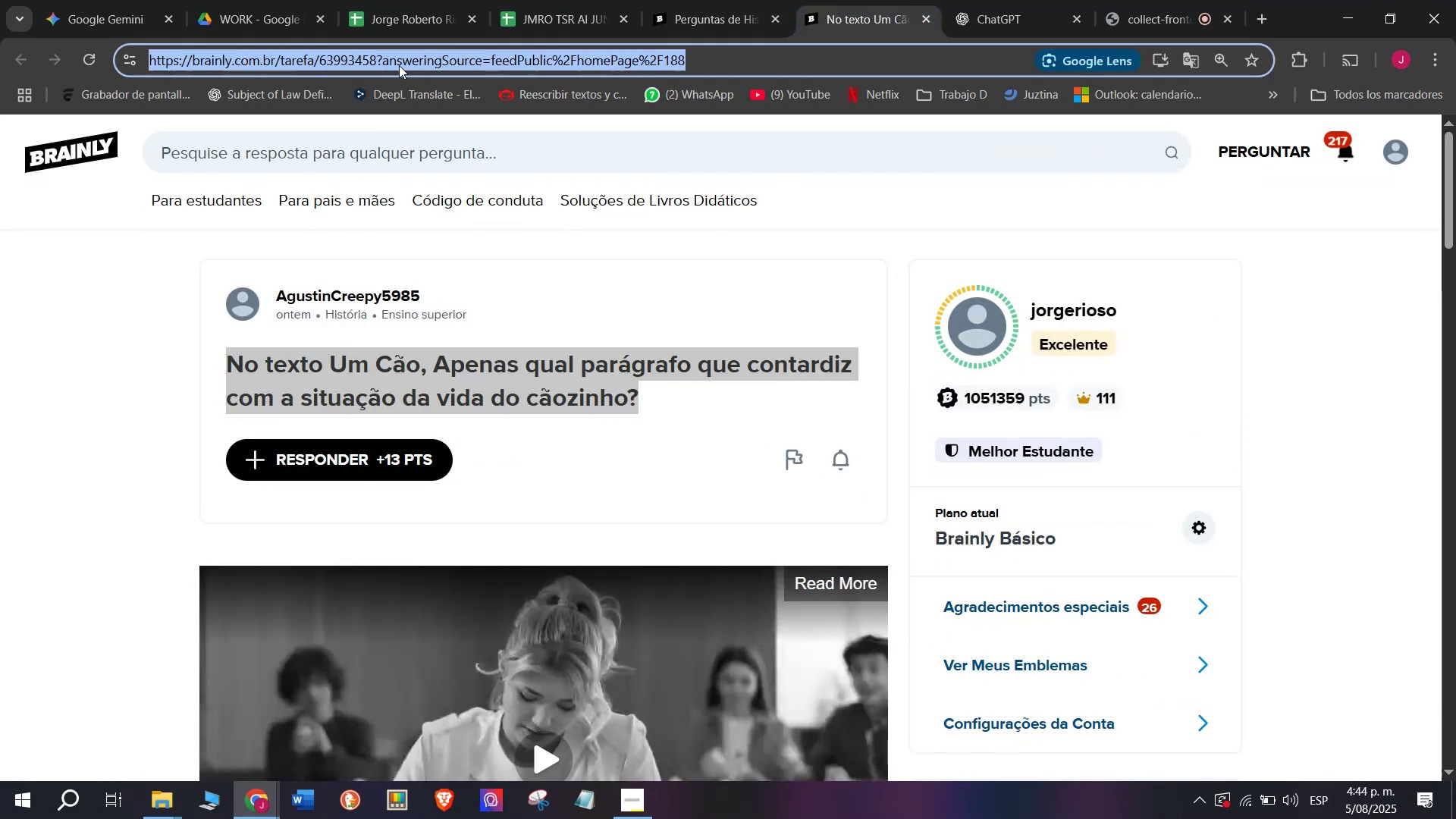 
triple_click([399, 65])
 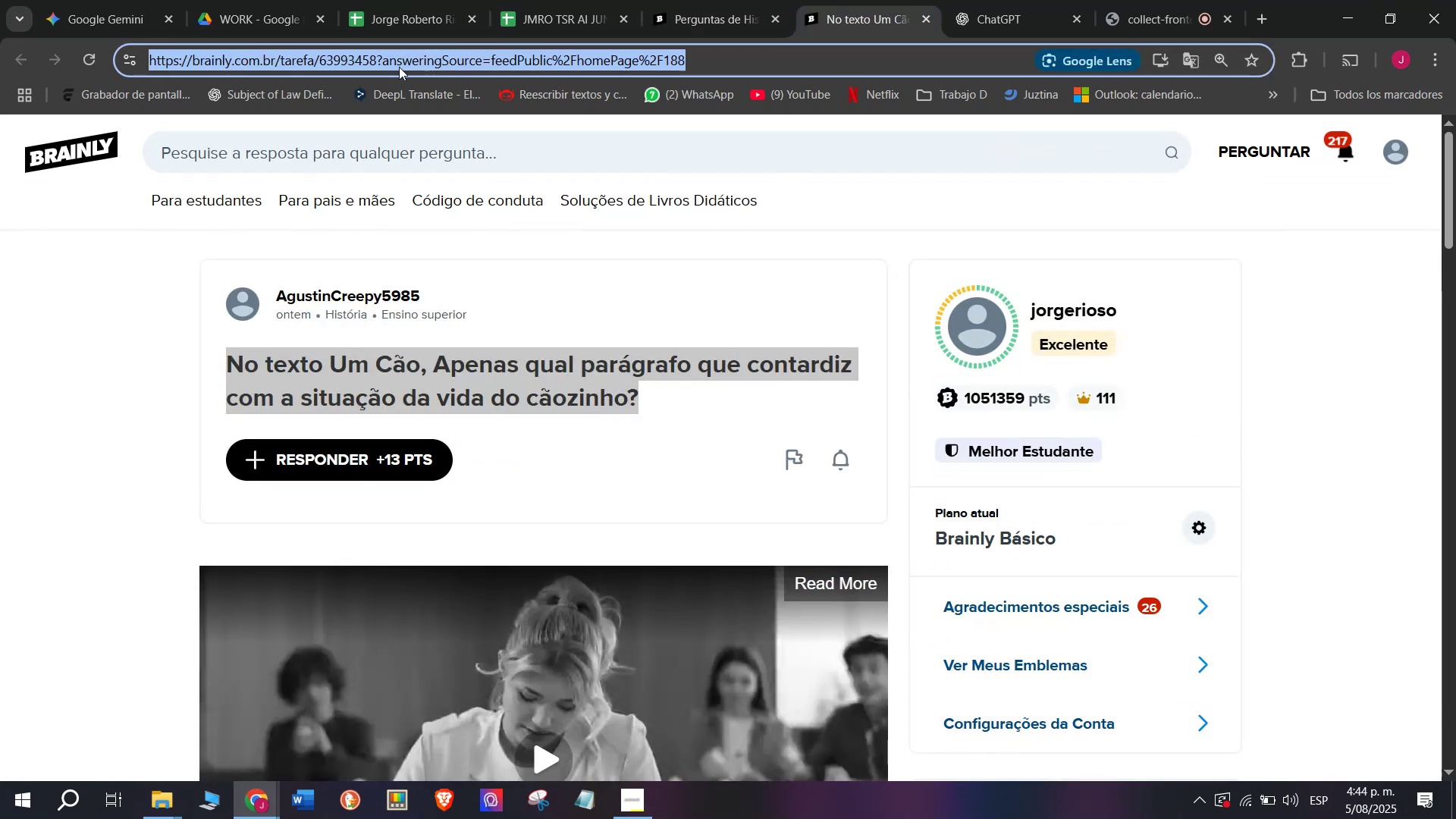 
key(Control+C)
 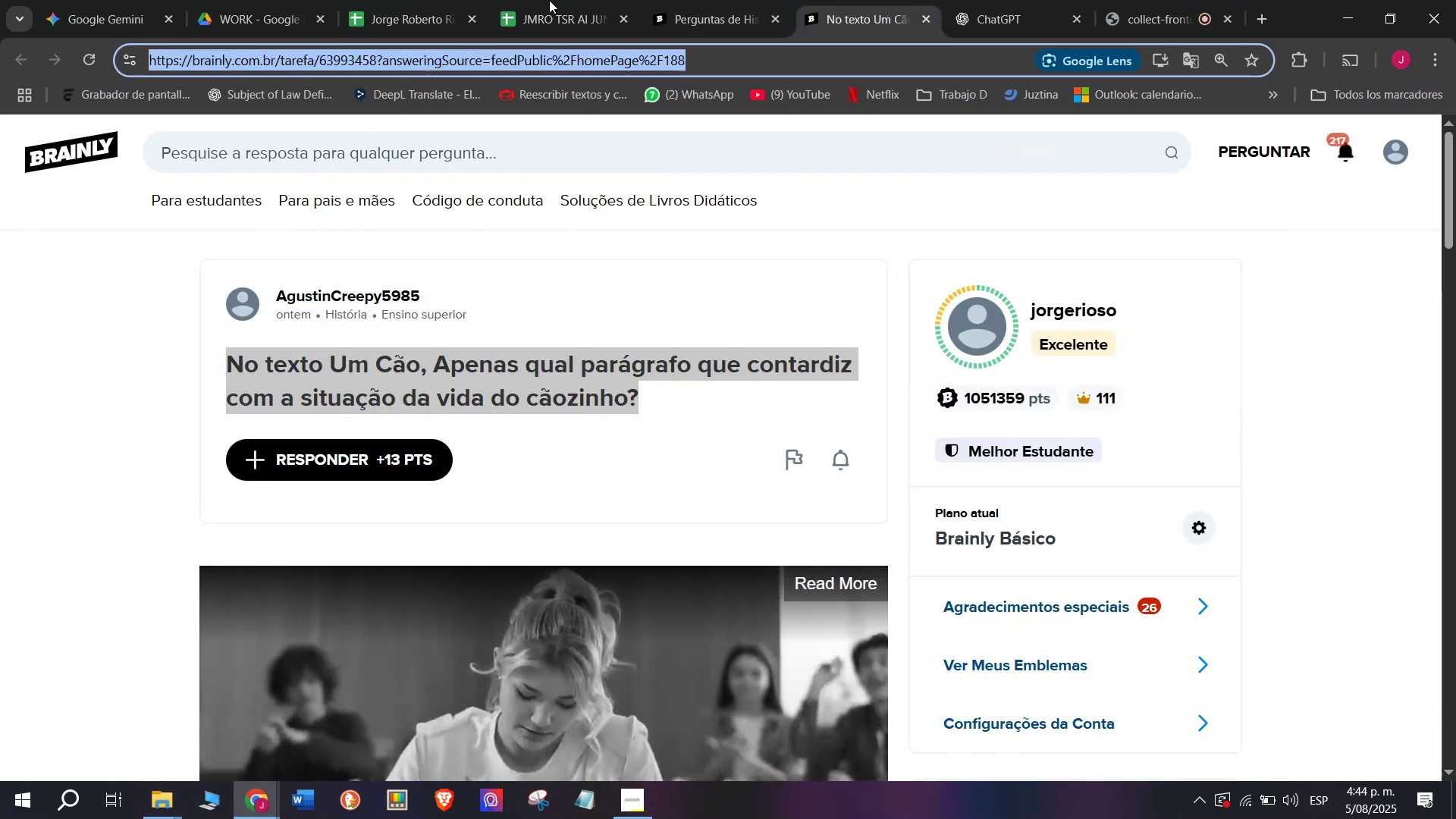 
left_click([682, 0])
 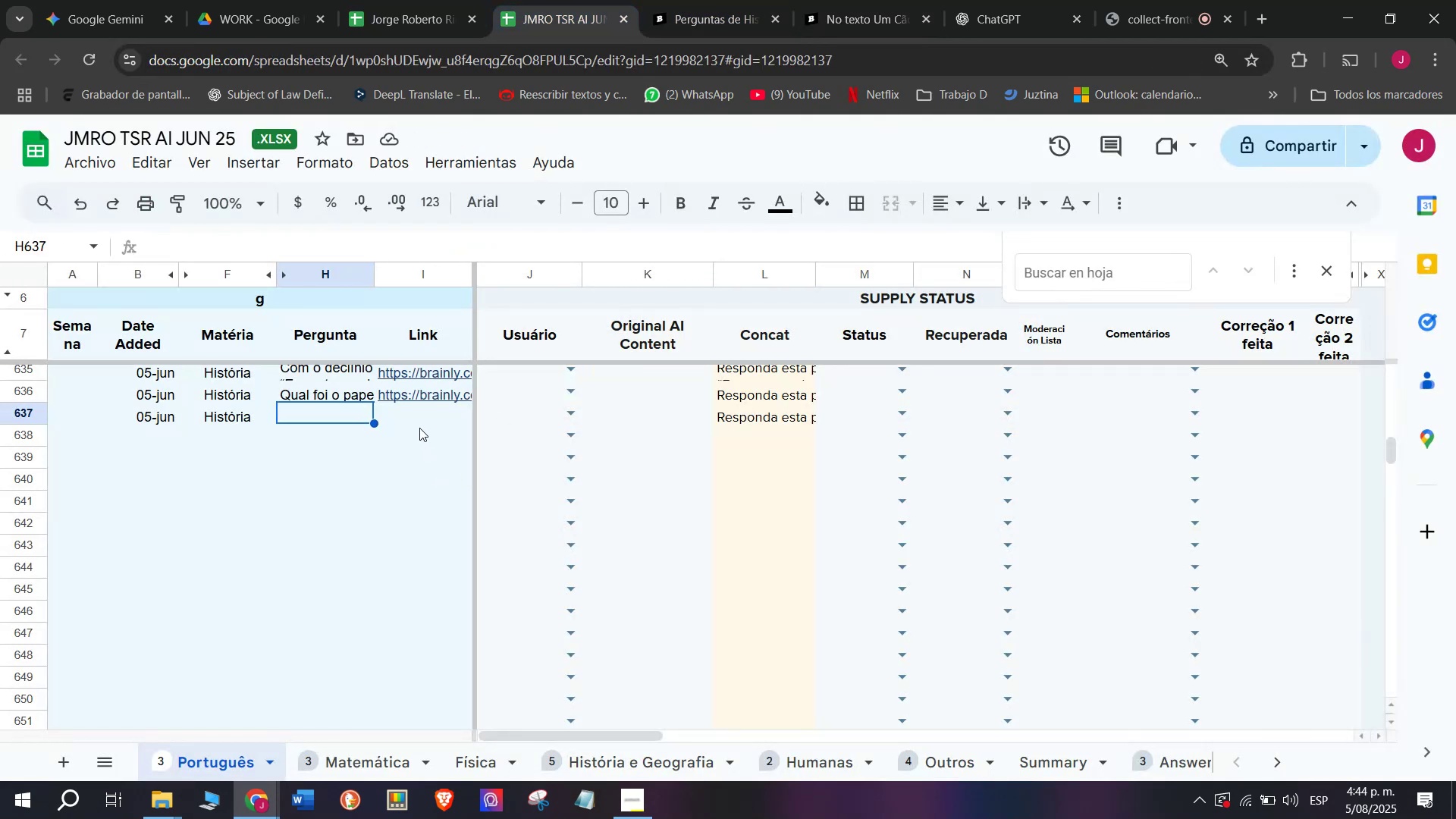 
double_click([419, 422])
 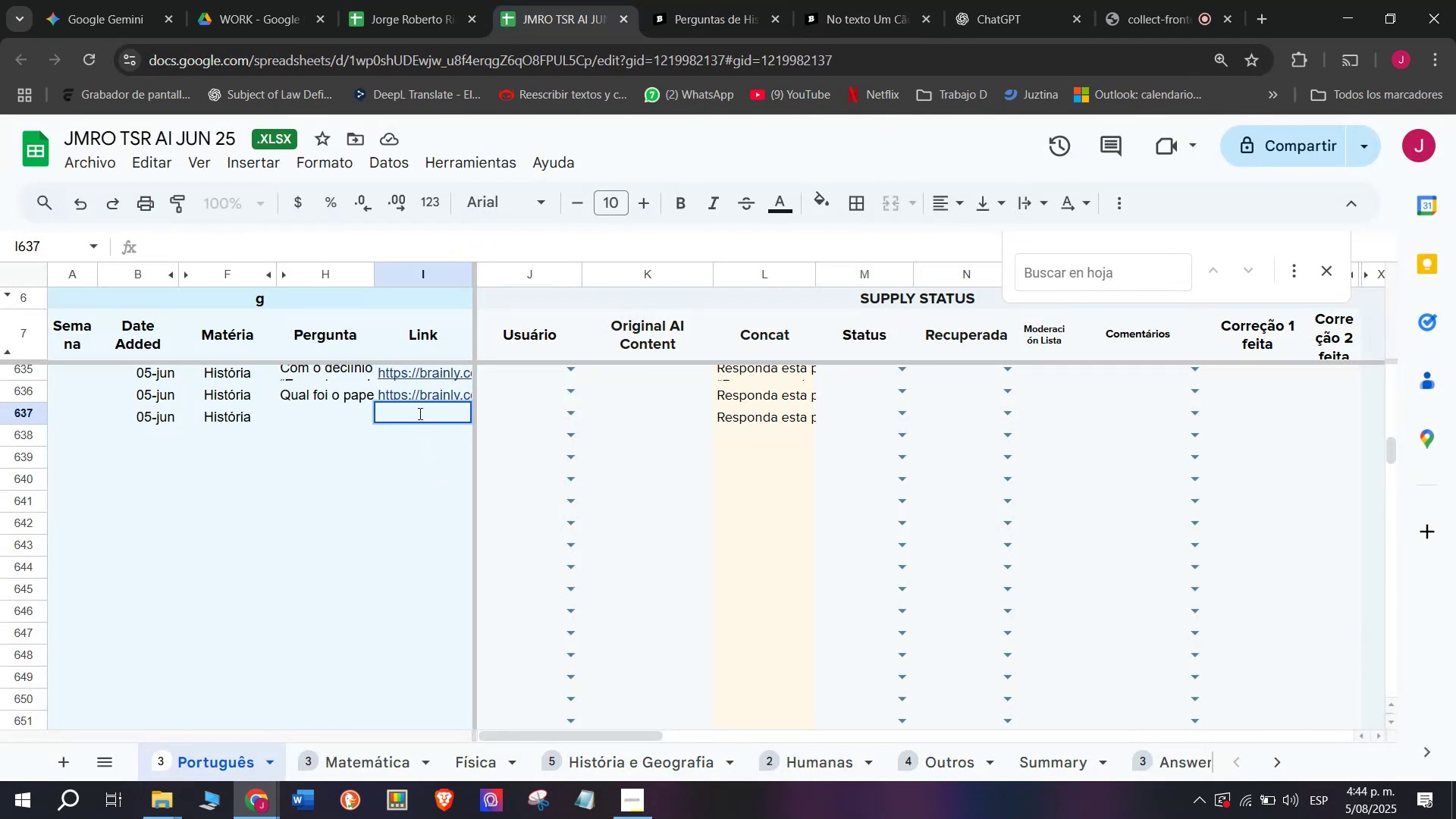 
key(Control+V)
 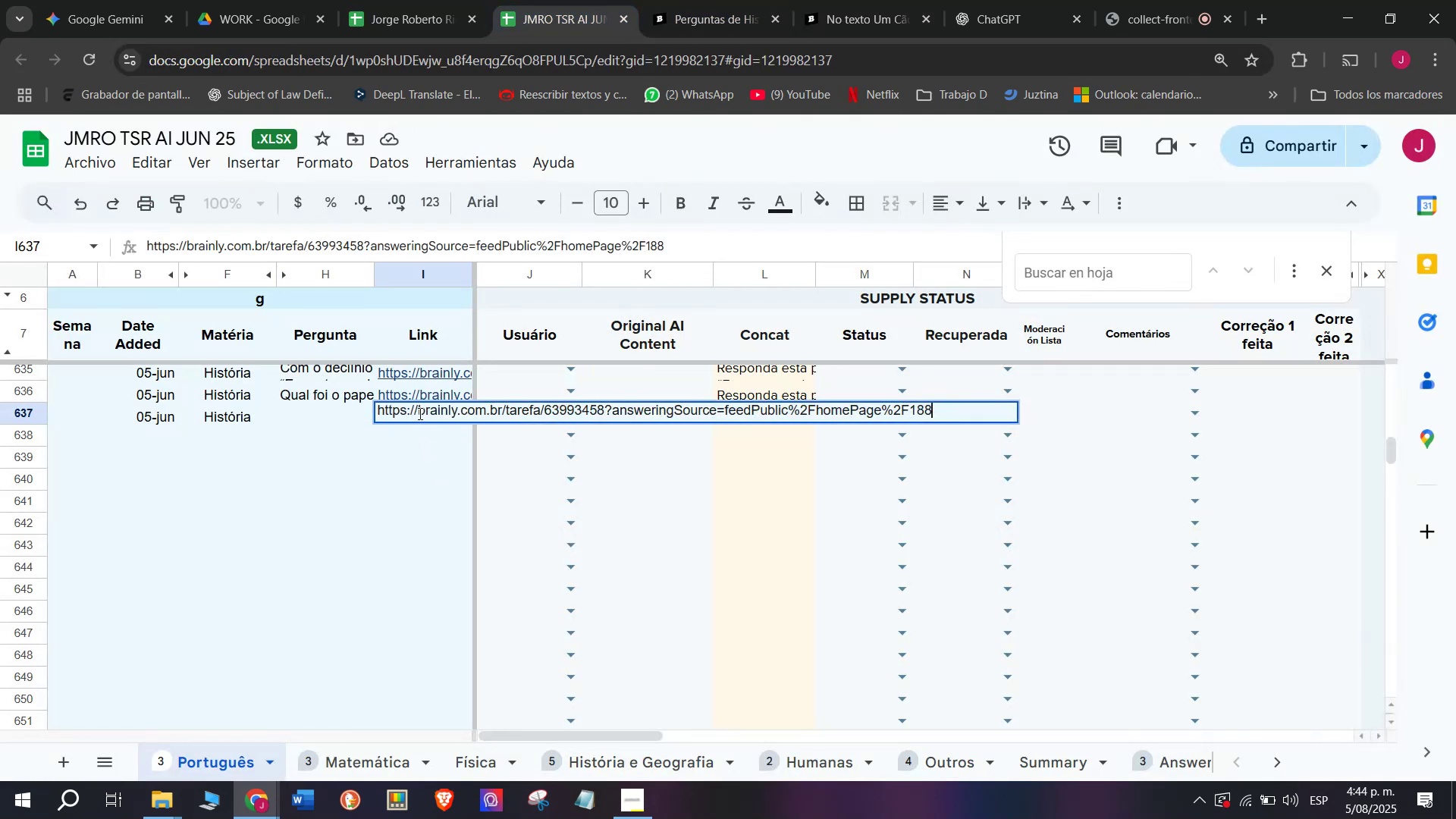 
key(Enter)
 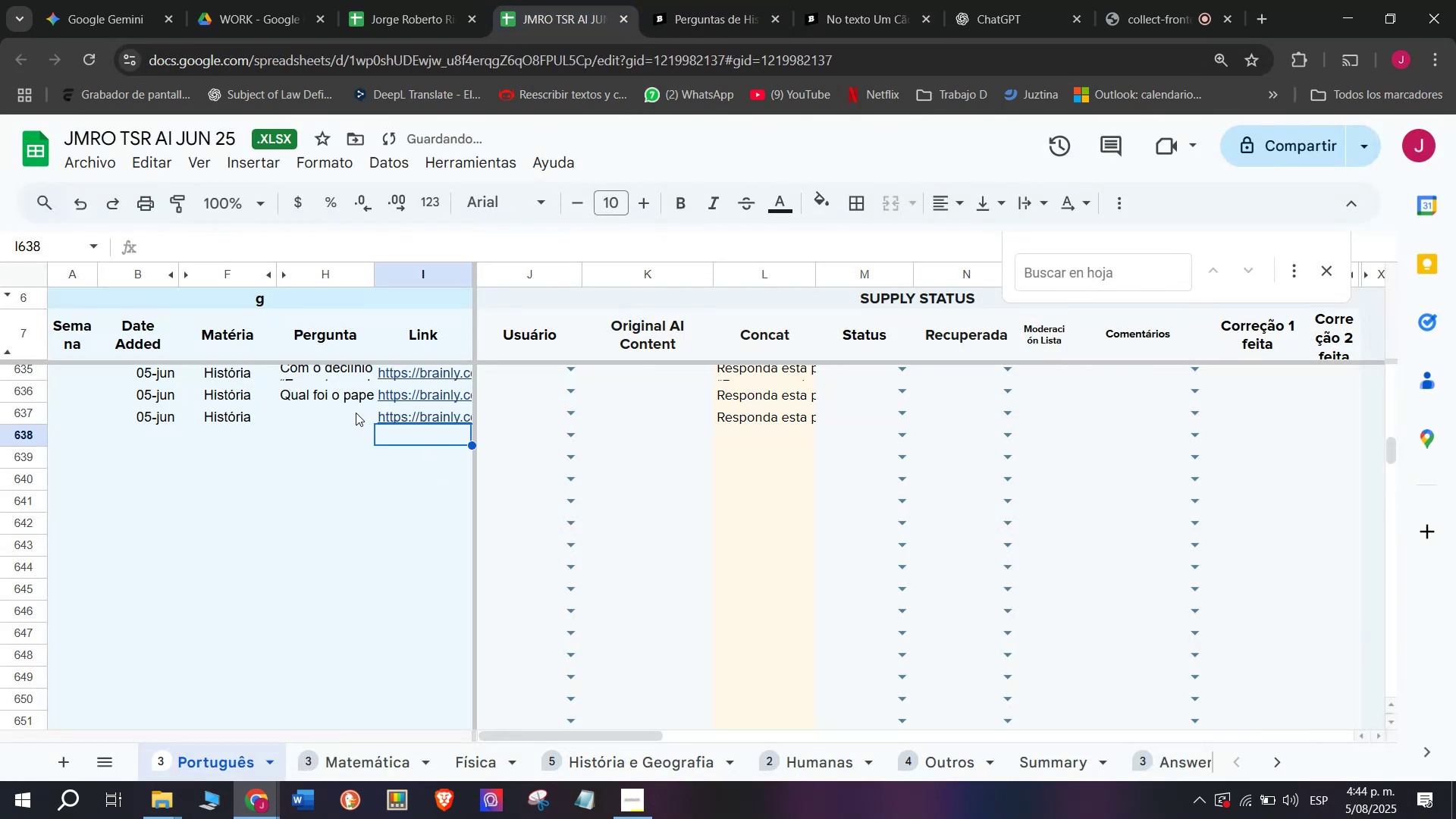 
double_click([354, 412])
 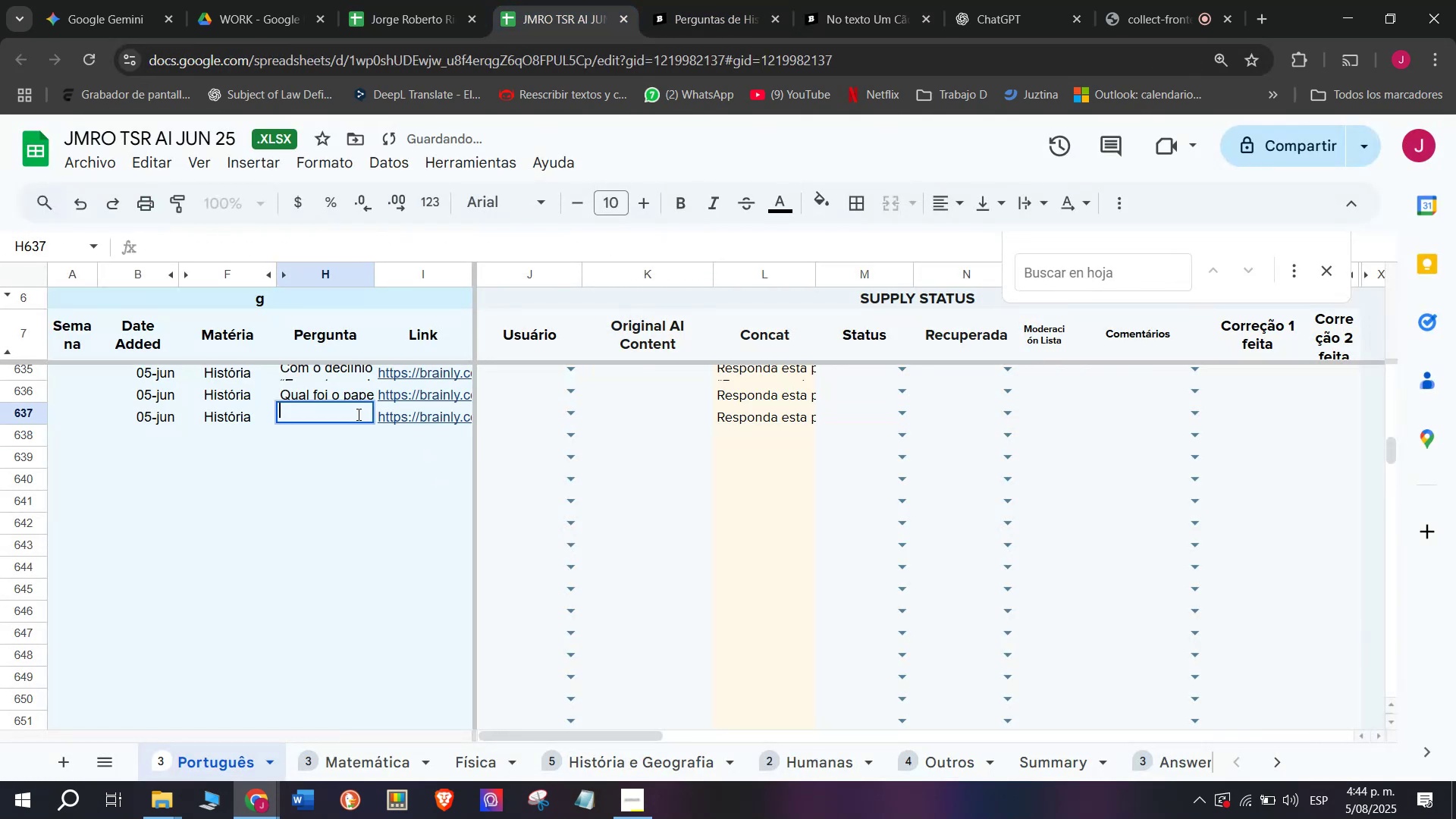 
key(Meta+V)
 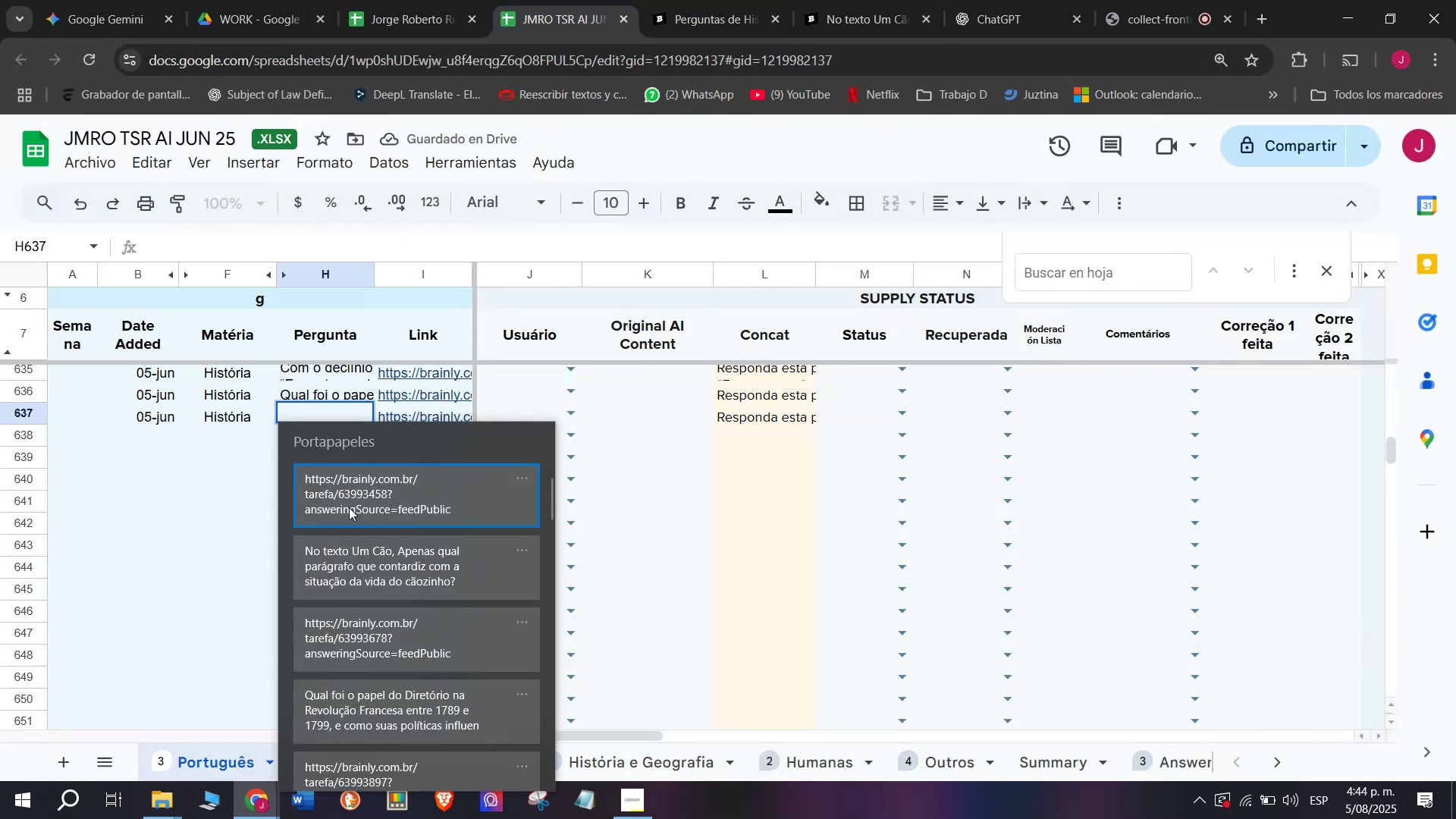 
key(Control+ControlLeft)
 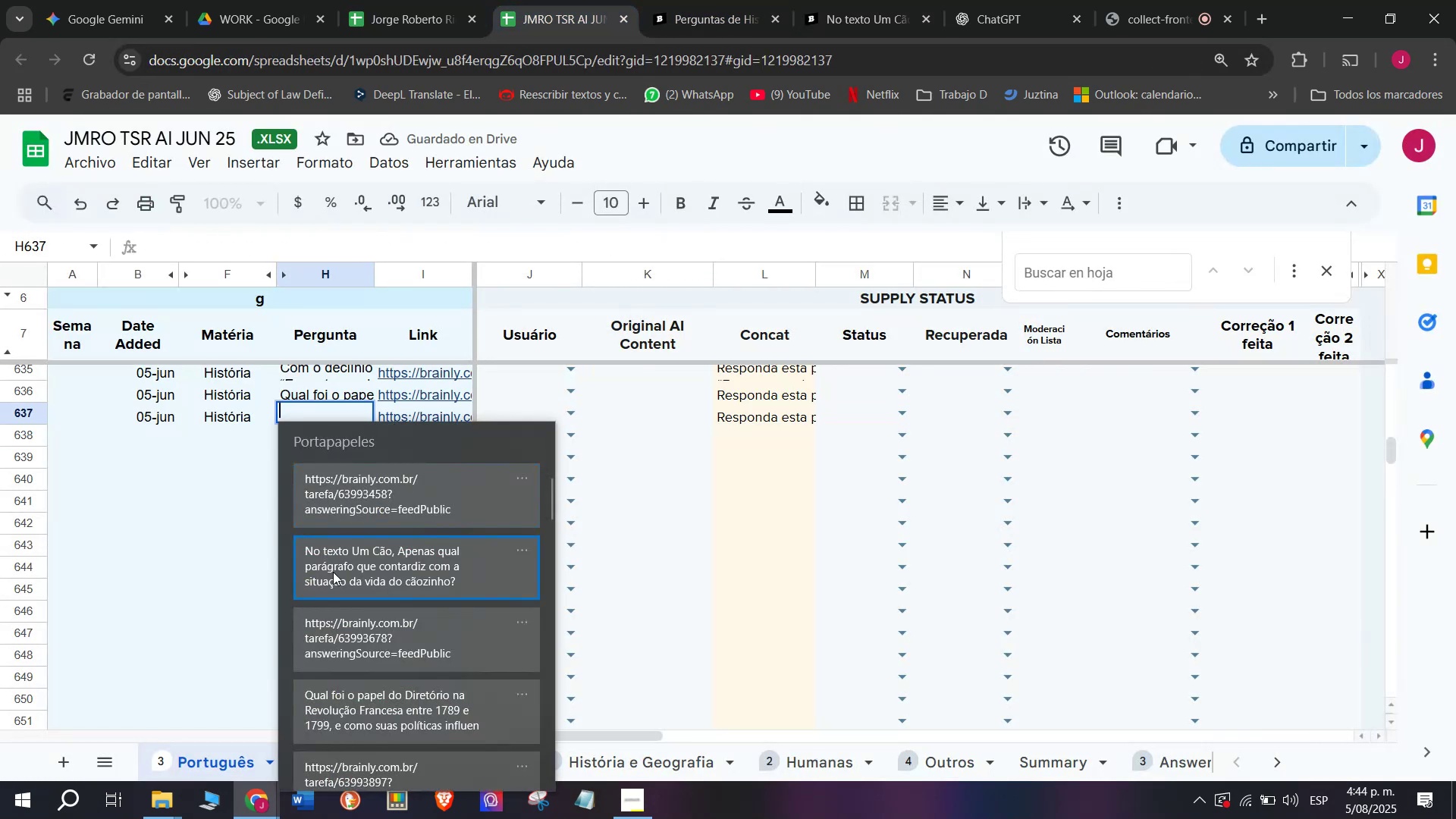 
key(Control+V)
 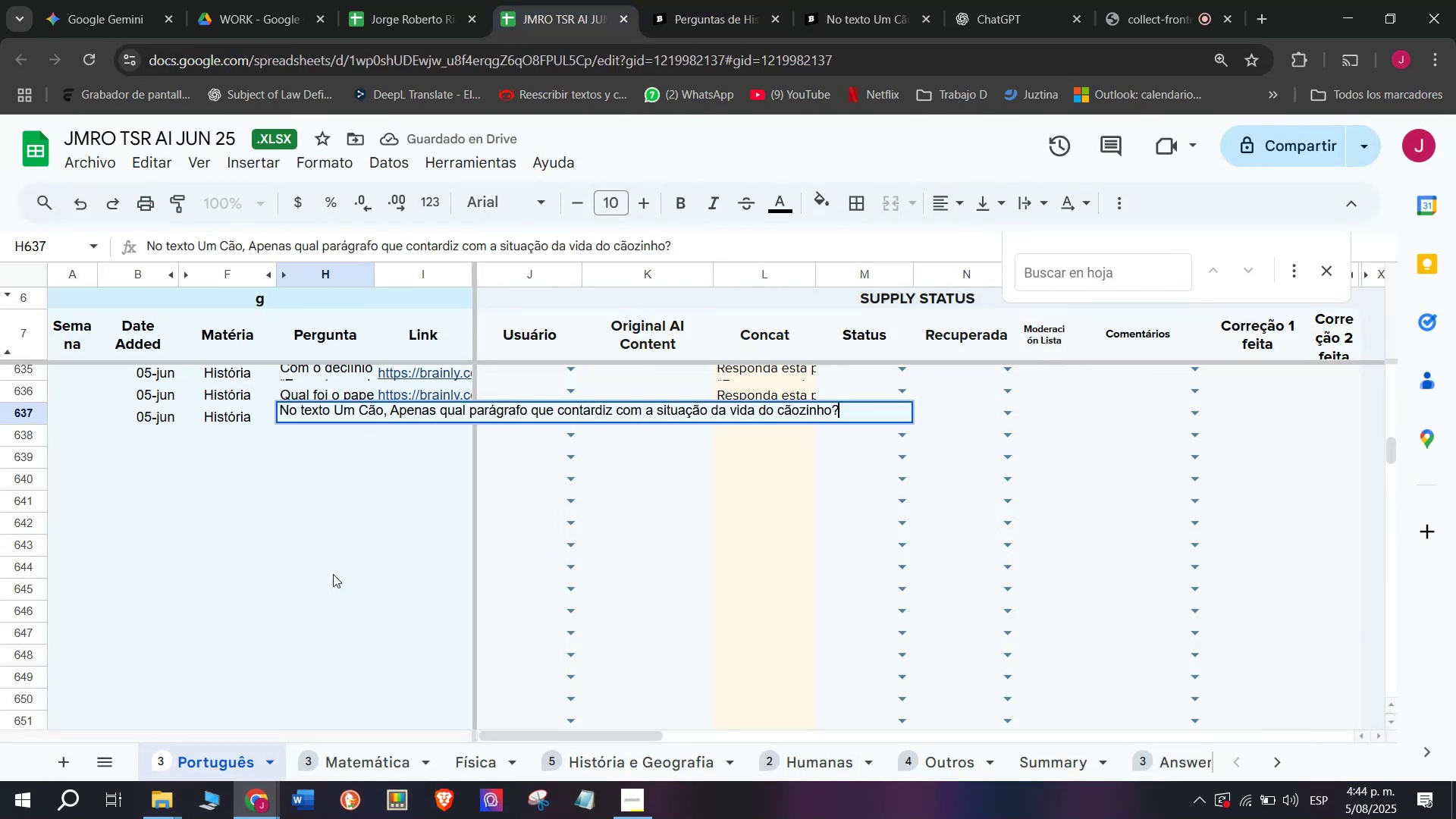 
key(Enter)
 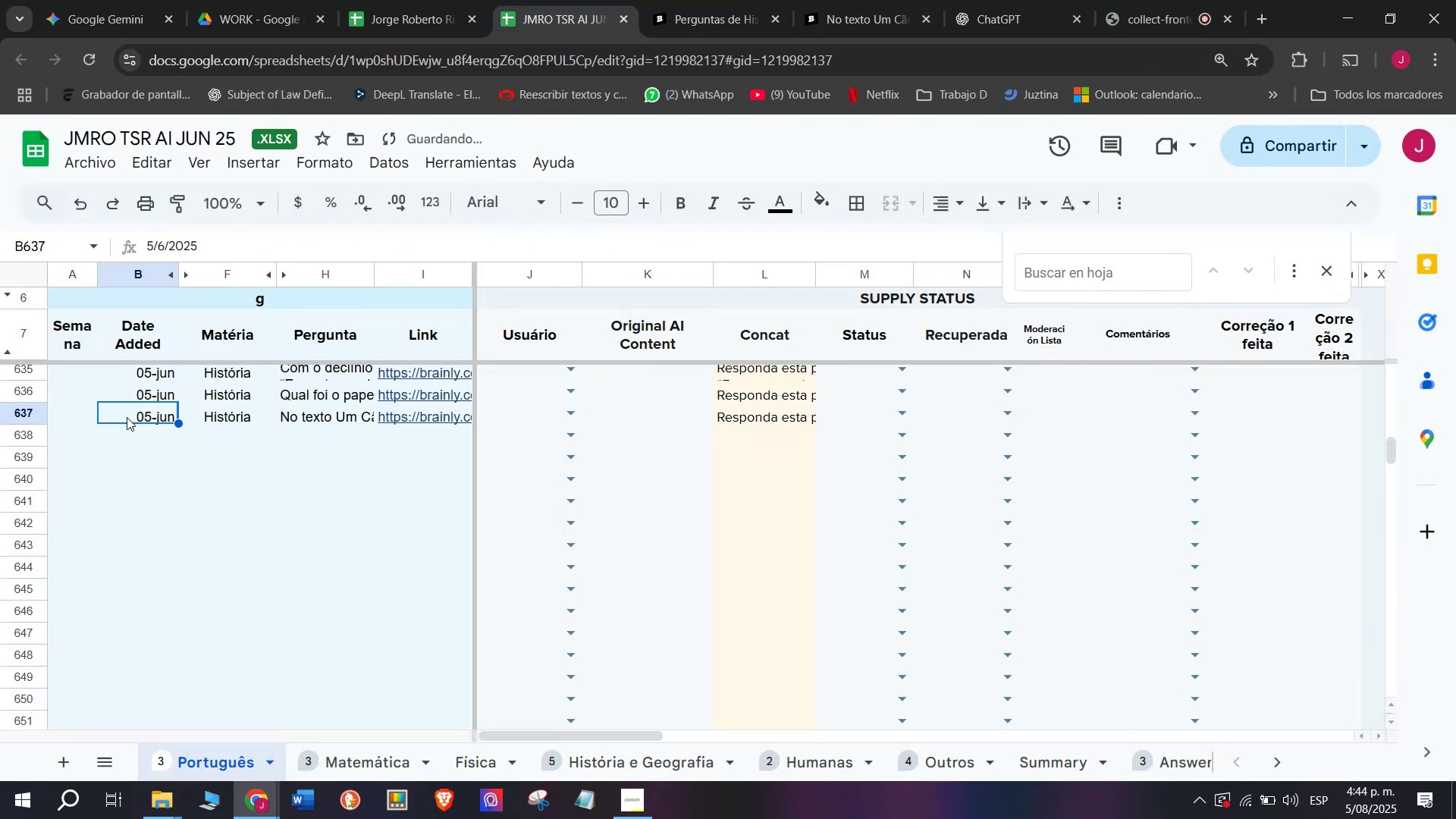 
key(Control+ControlLeft)
 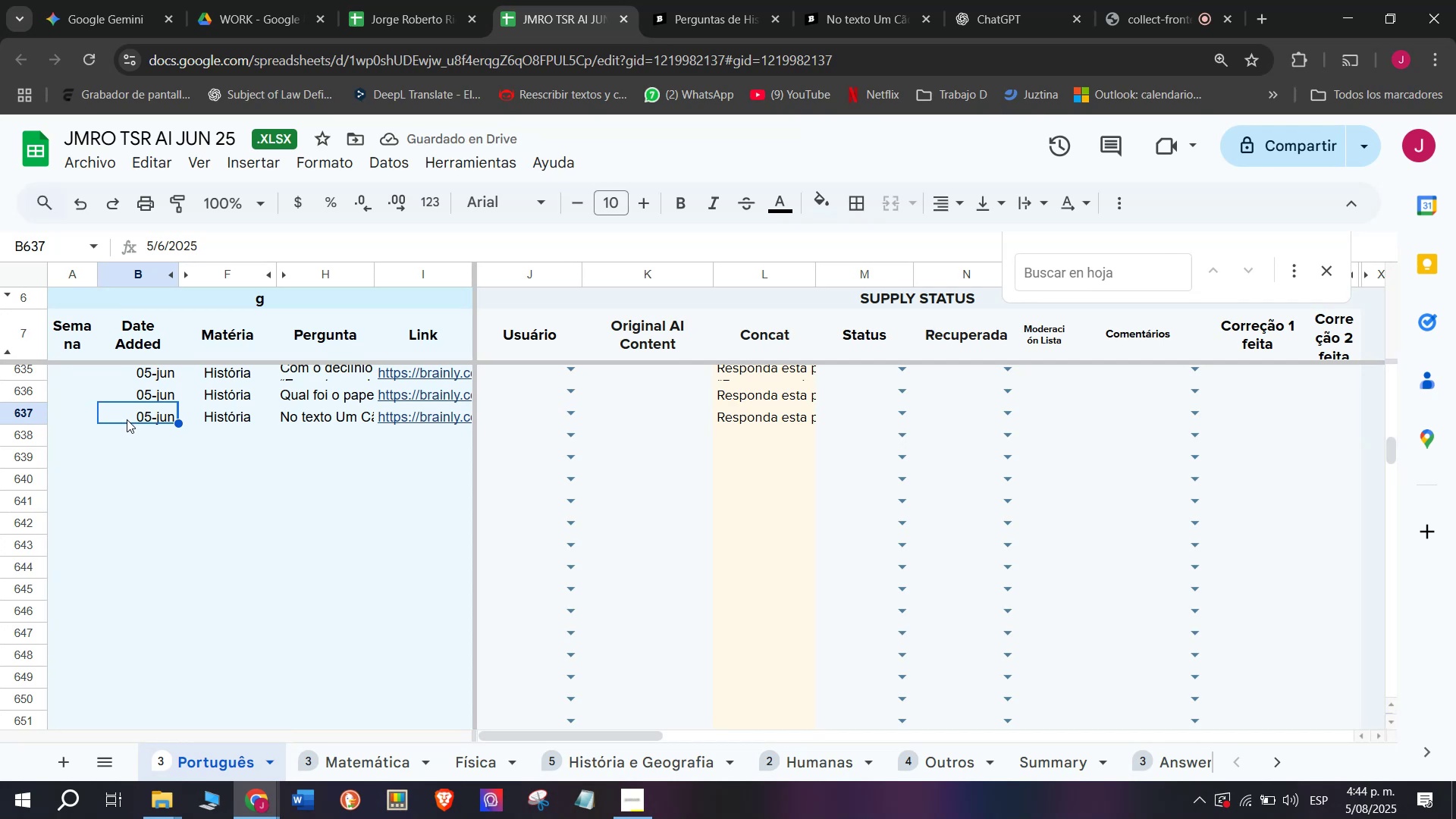 
key(Control+C)
 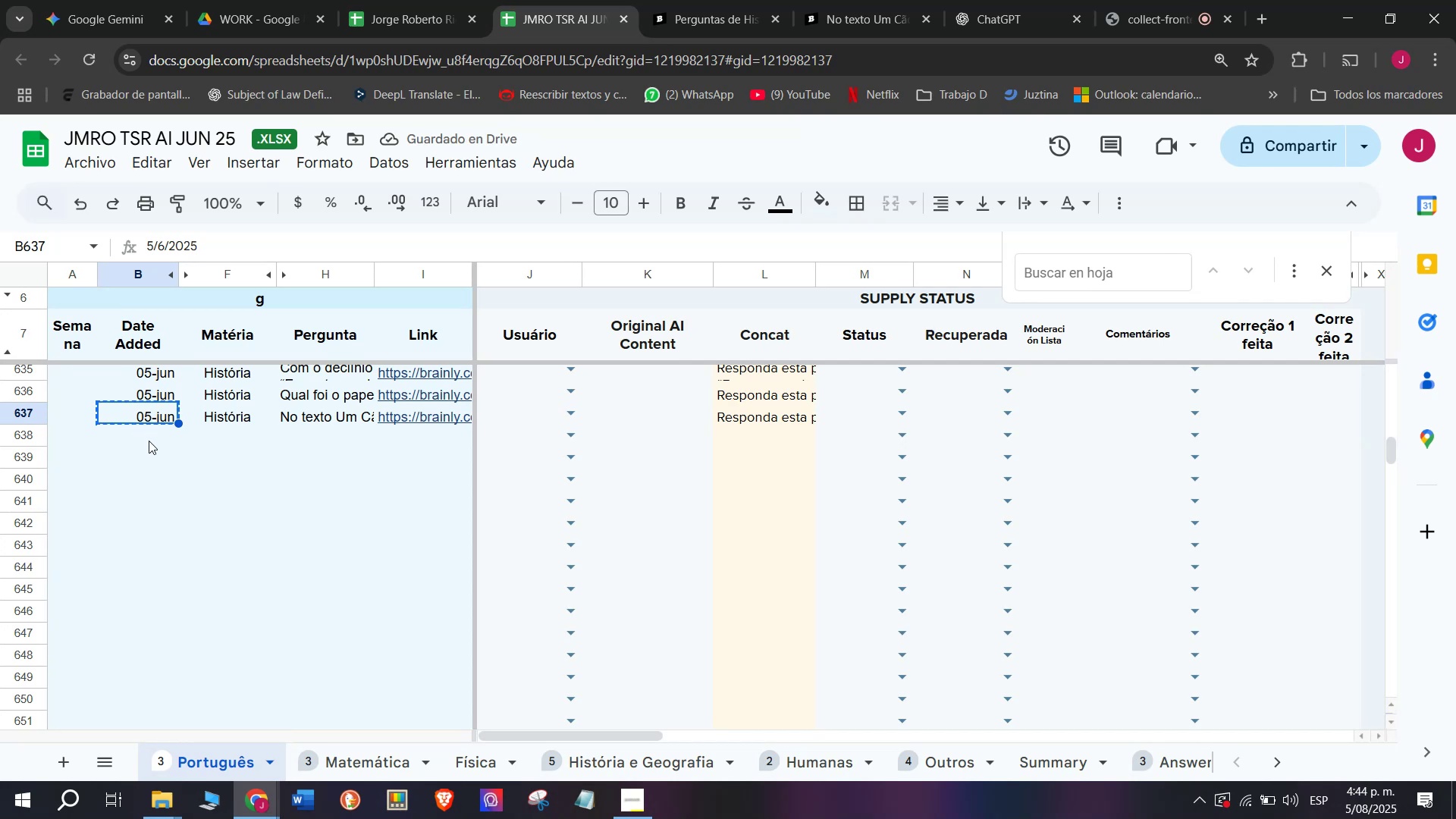 
key(Control+V)
 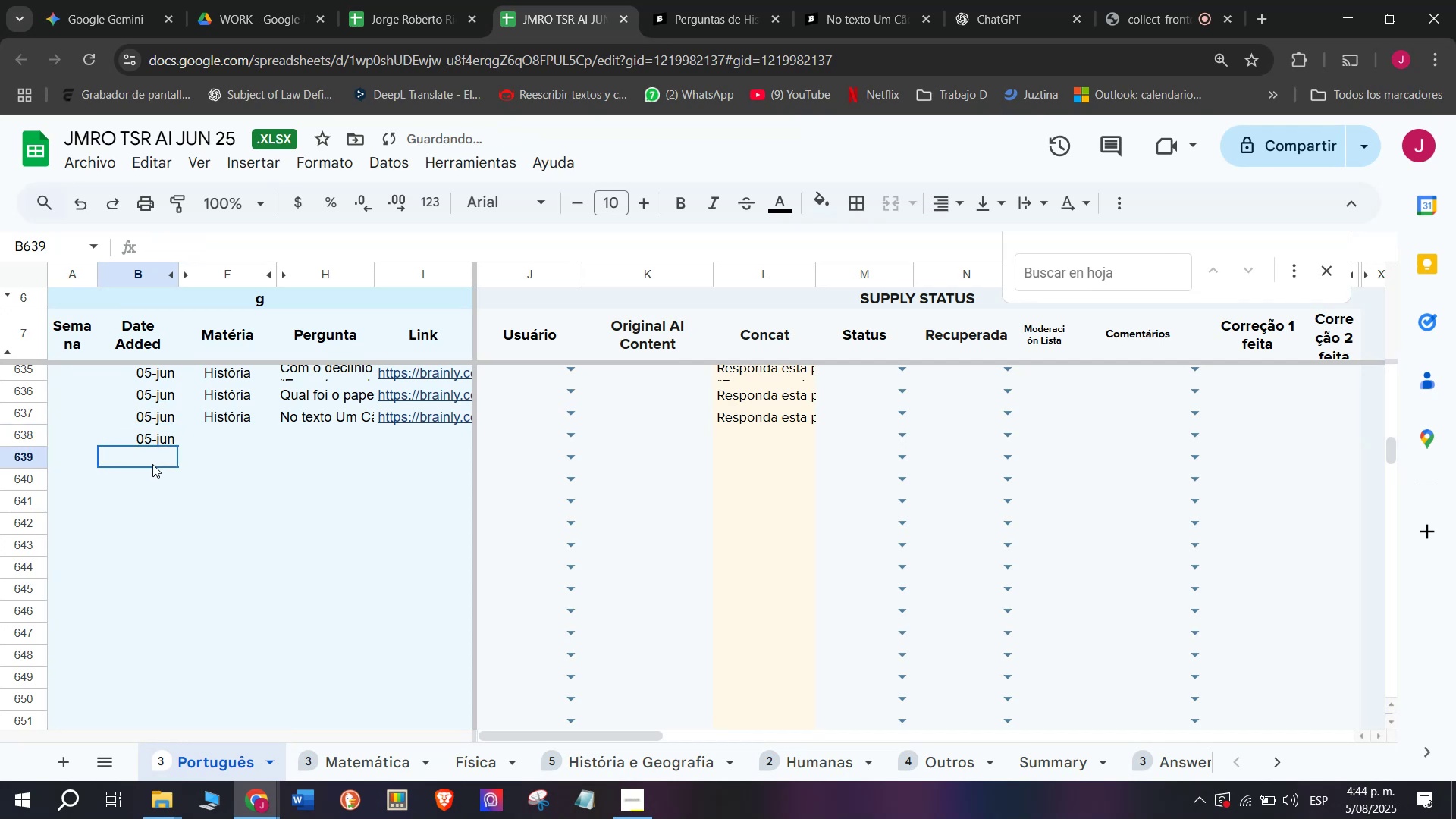 
key(Control+ControlLeft)
 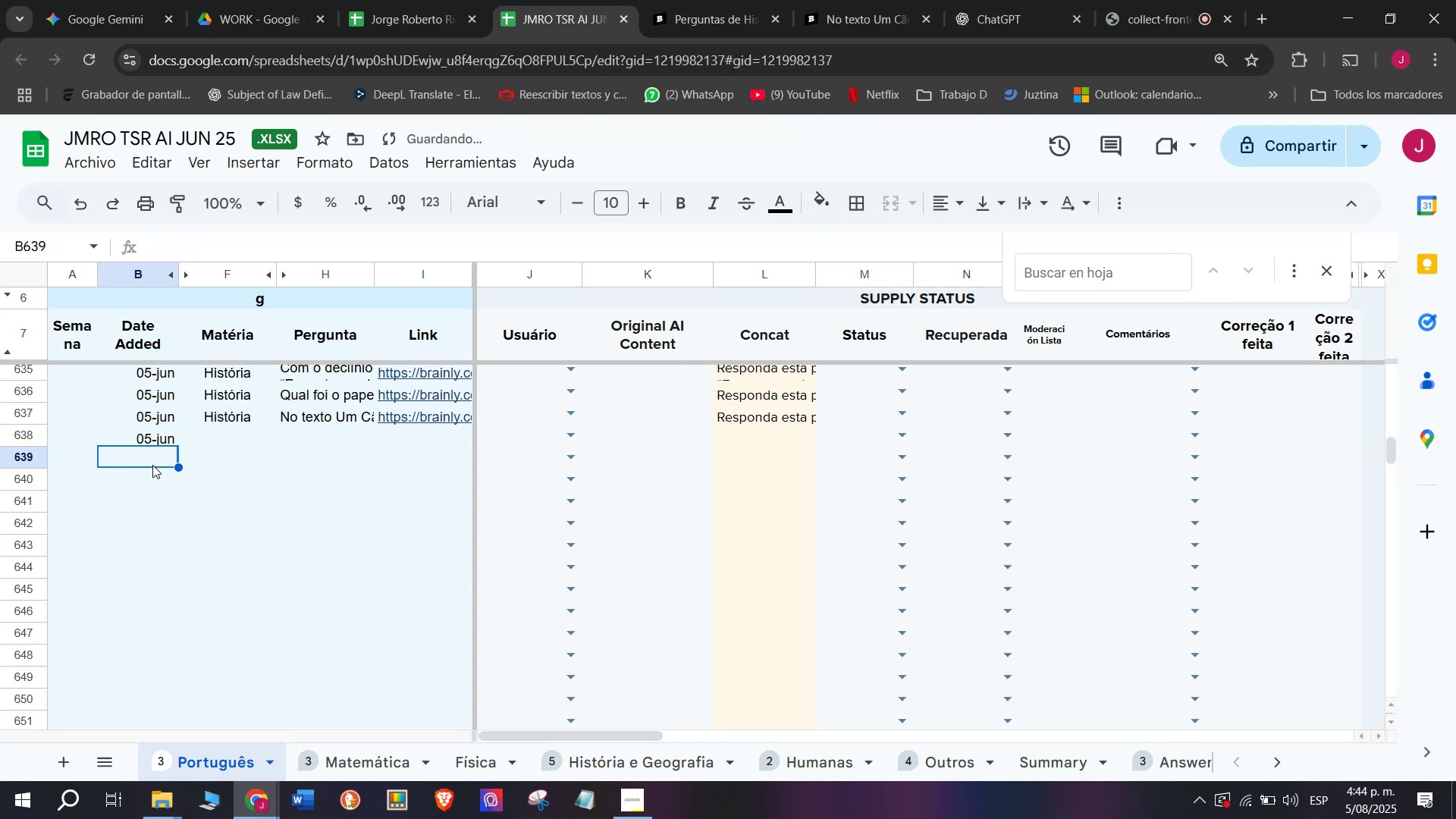 
key(Control+V)
 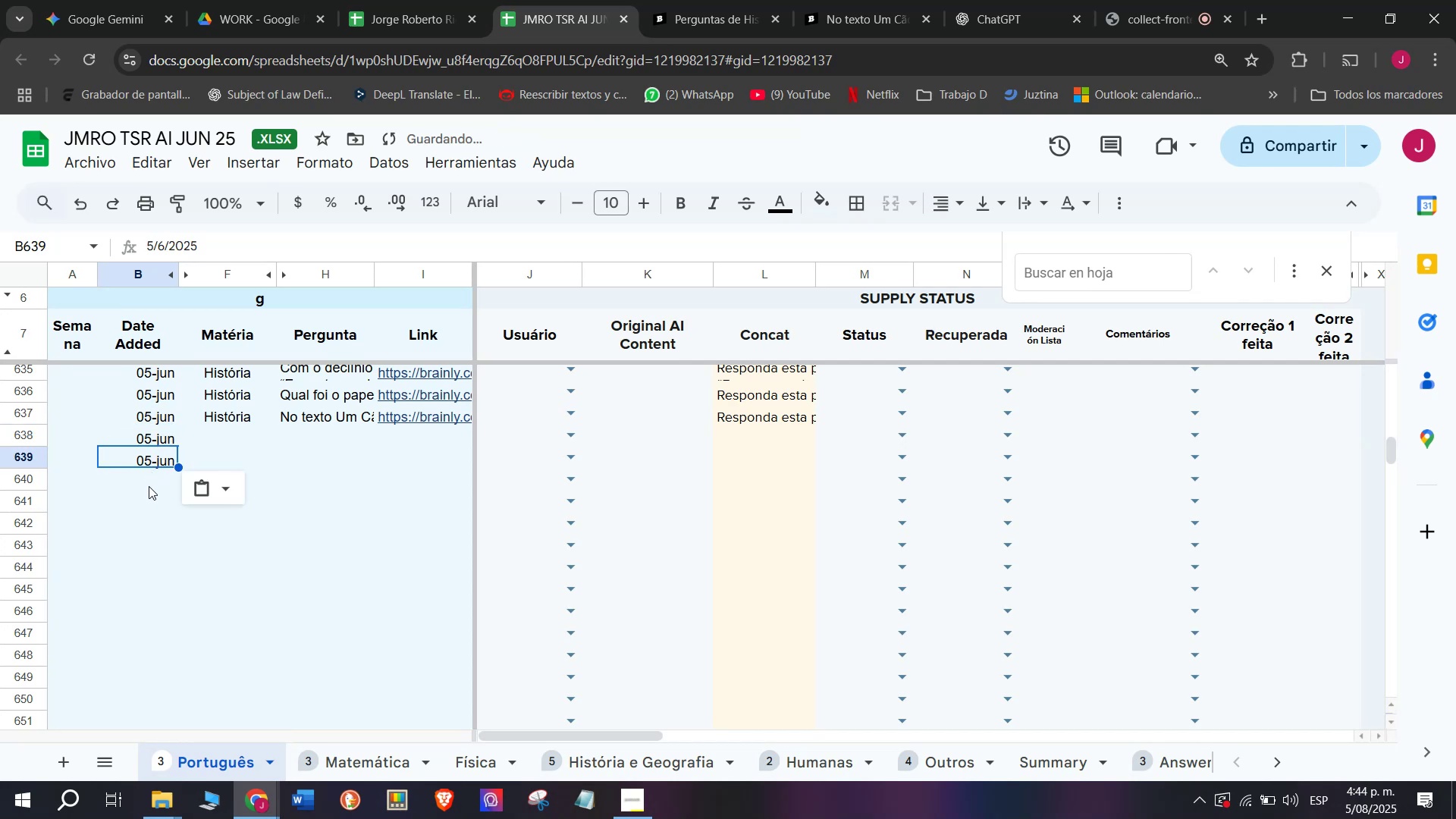 
key(Control+ControlLeft)
 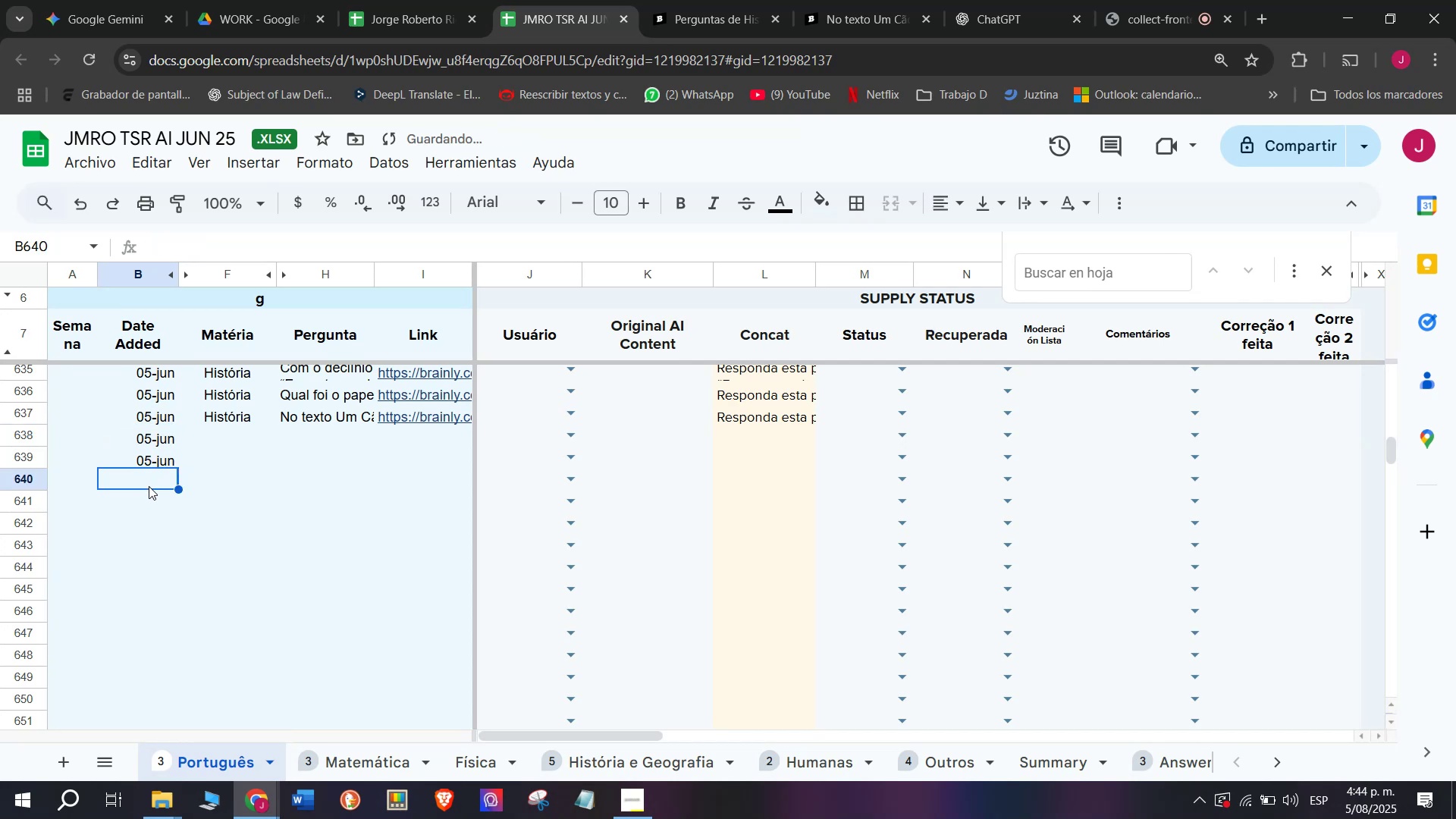 
key(Control+V)
 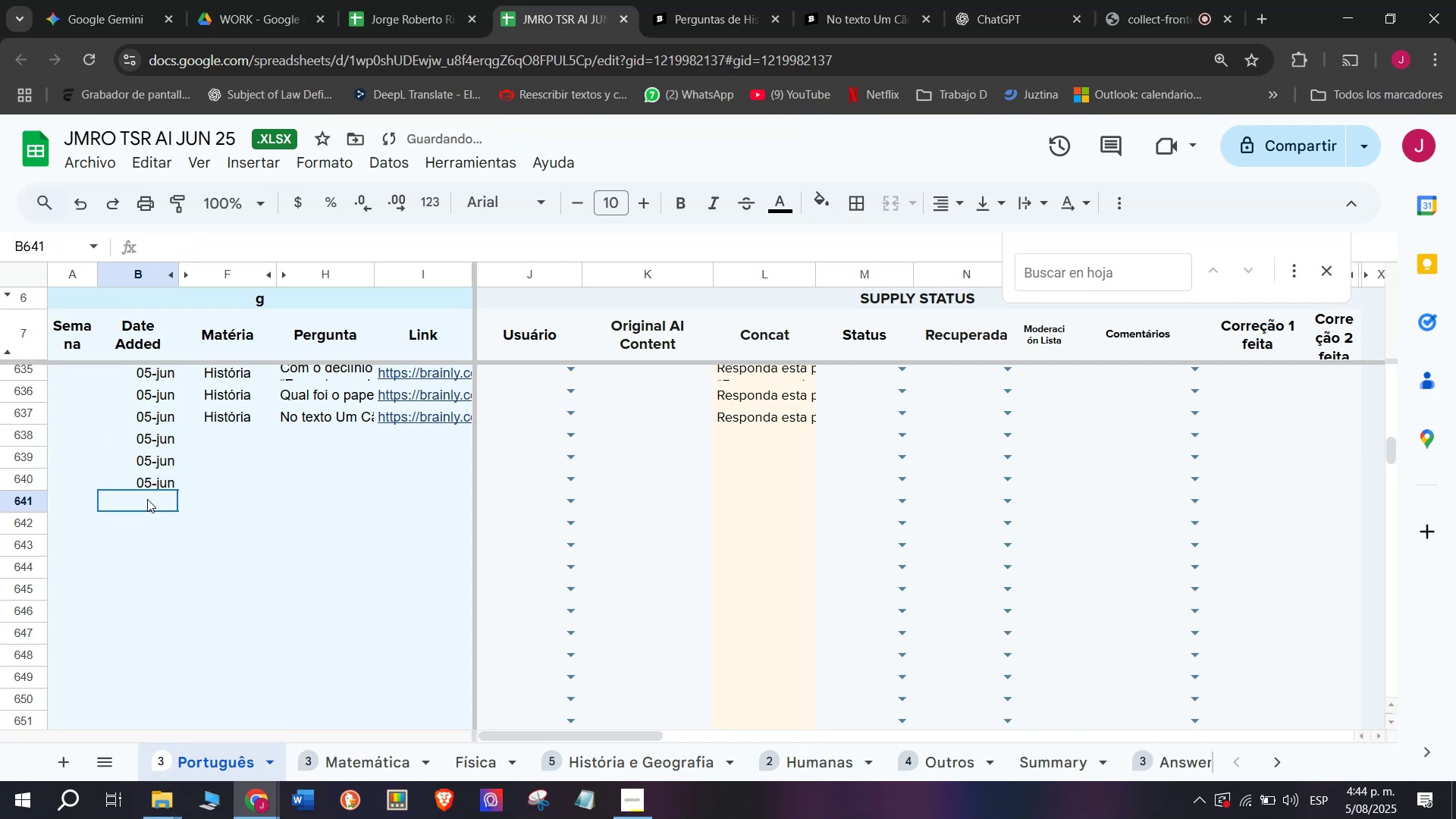 
key(Control+ControlLeft)
 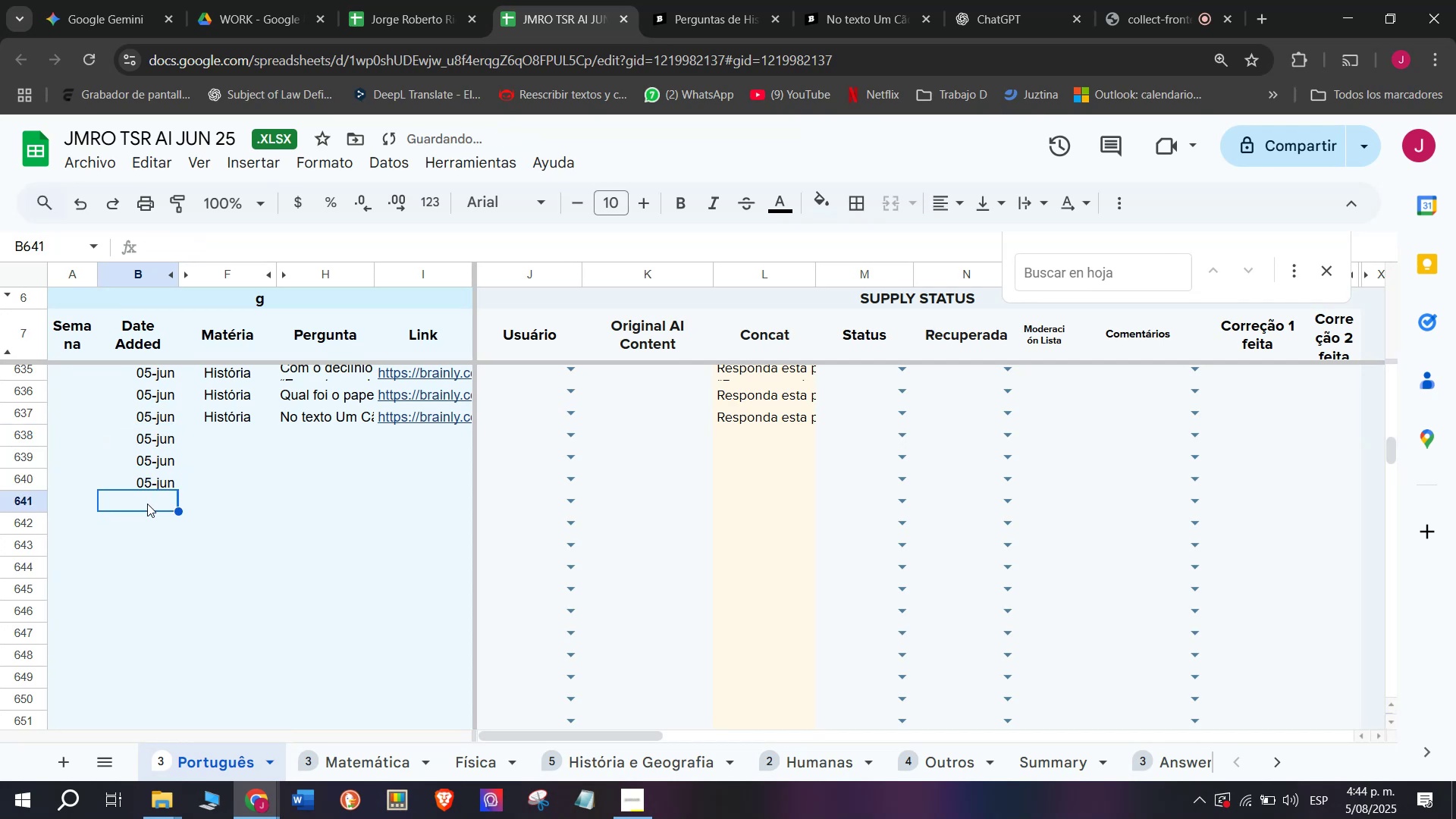 
key(Control+V)
 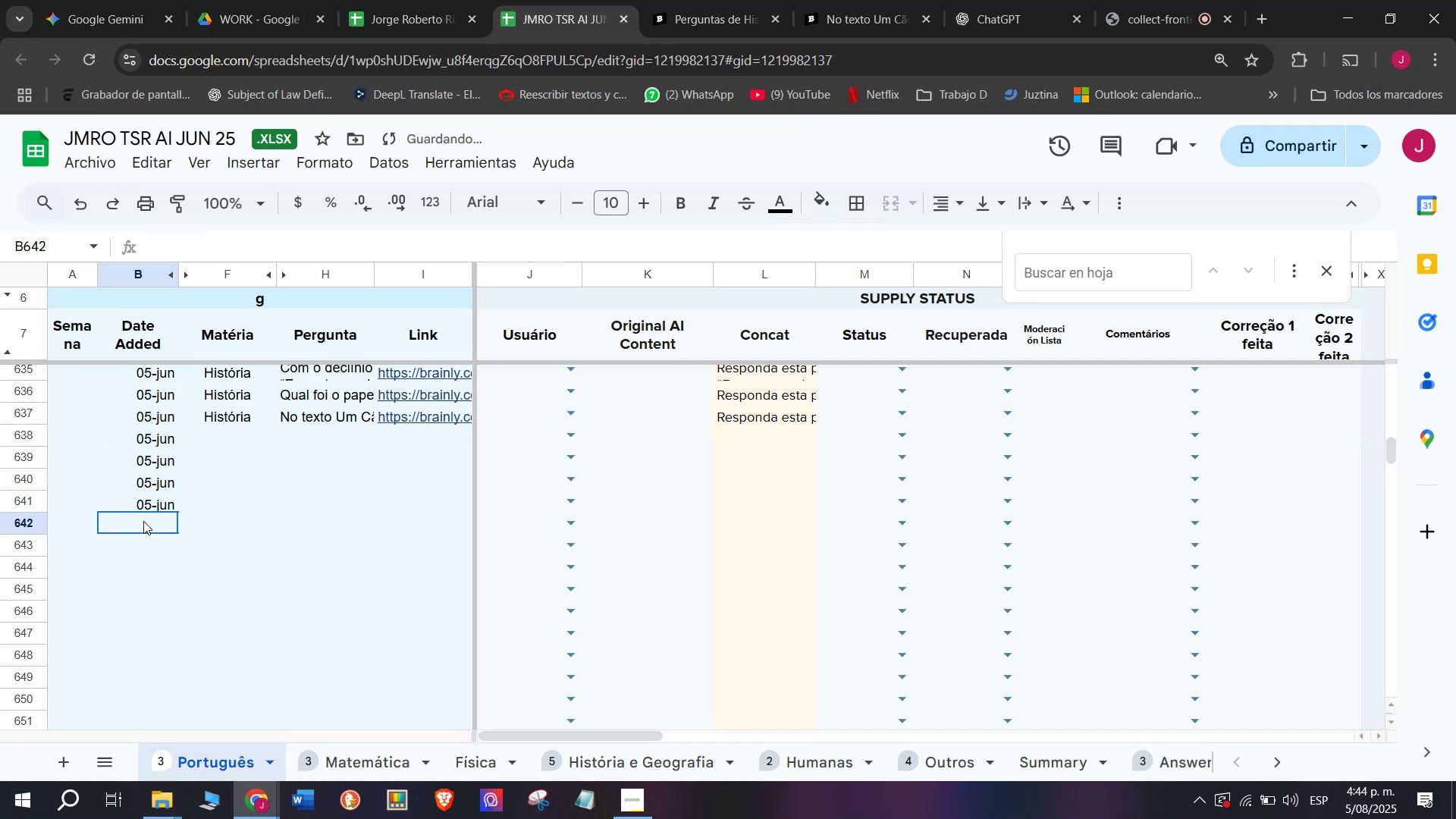 
key(Control+ControlLeft)
 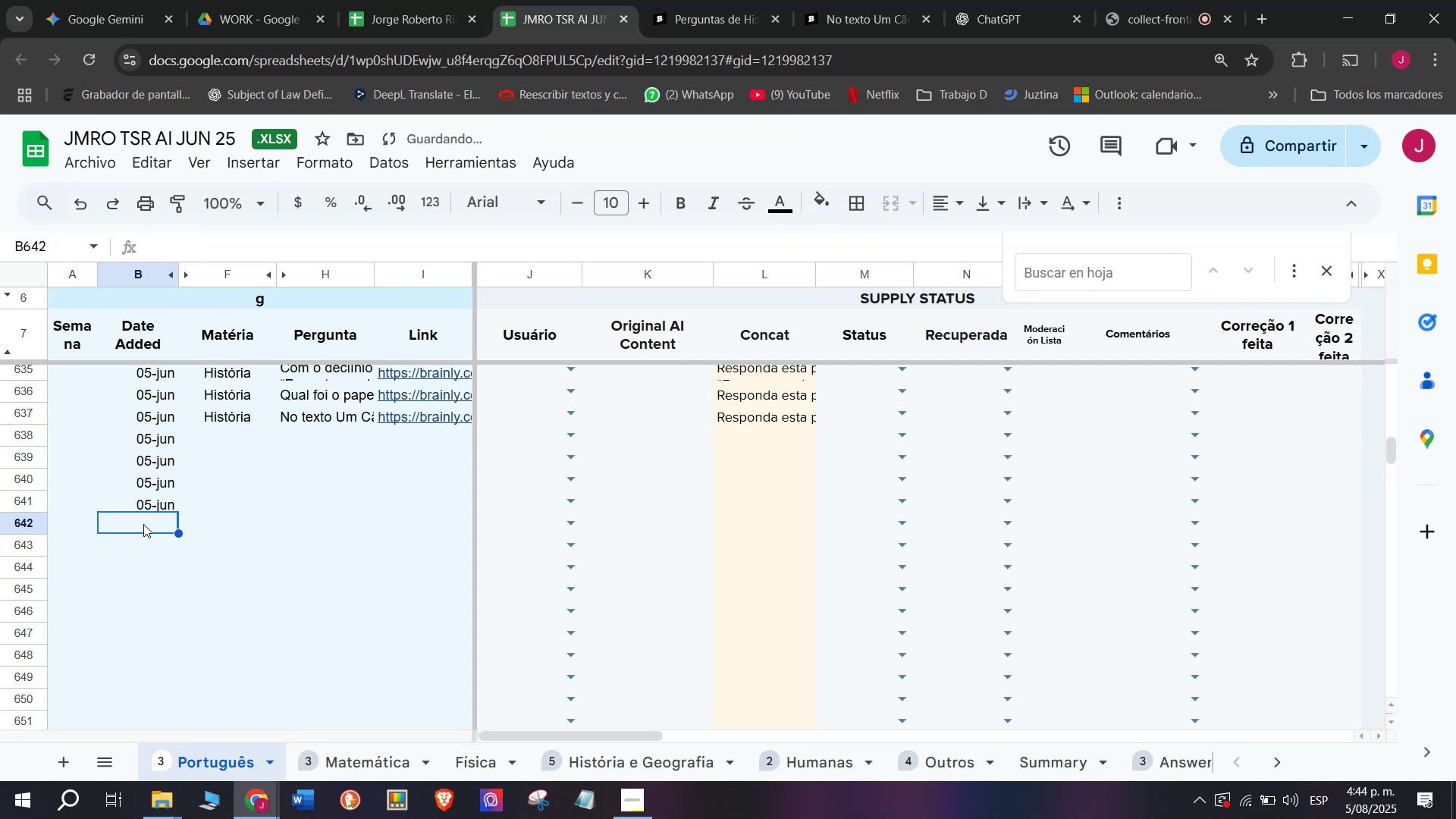 
key(Control+V)
 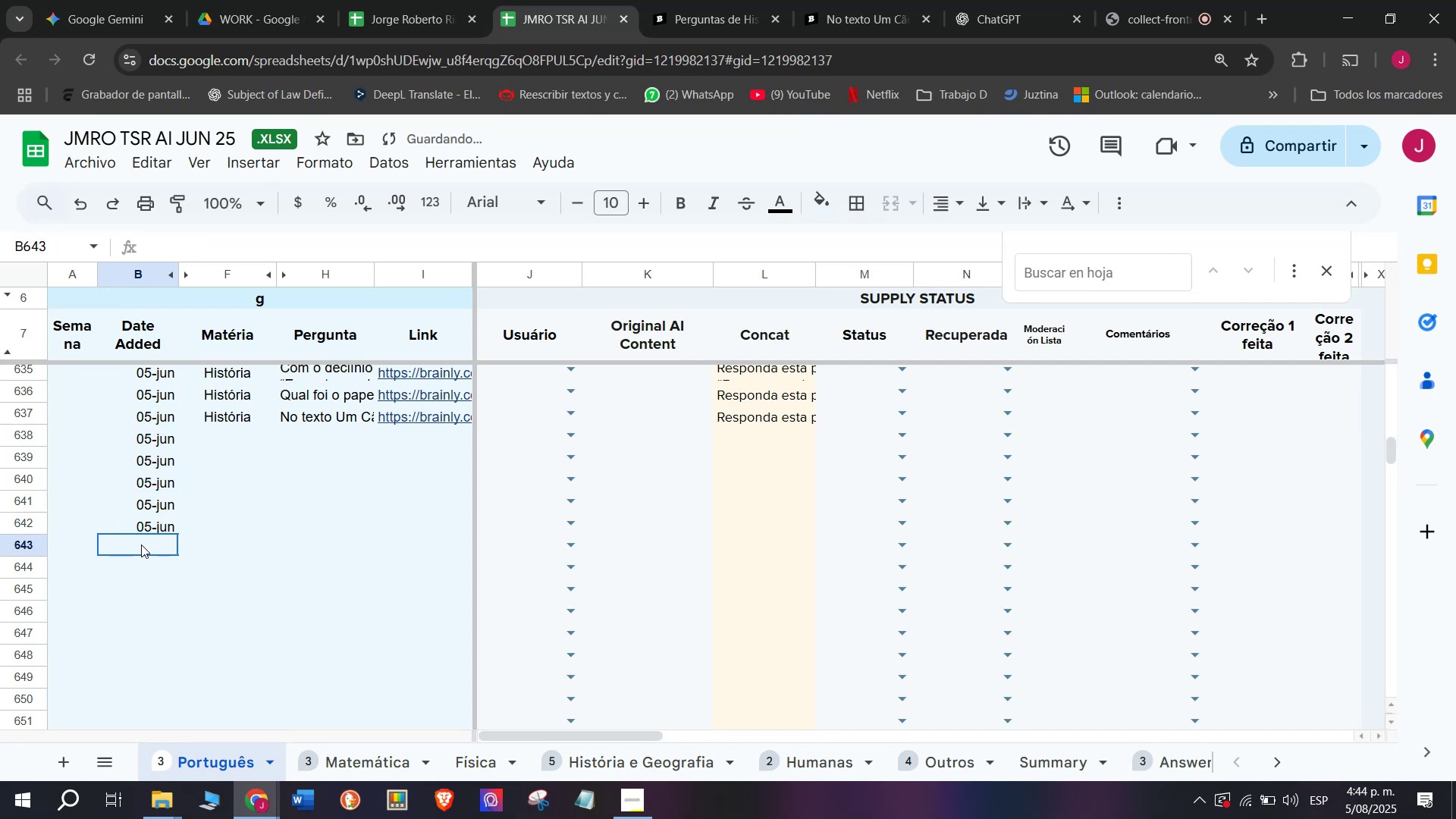 
key(Control+ControlLeft)
 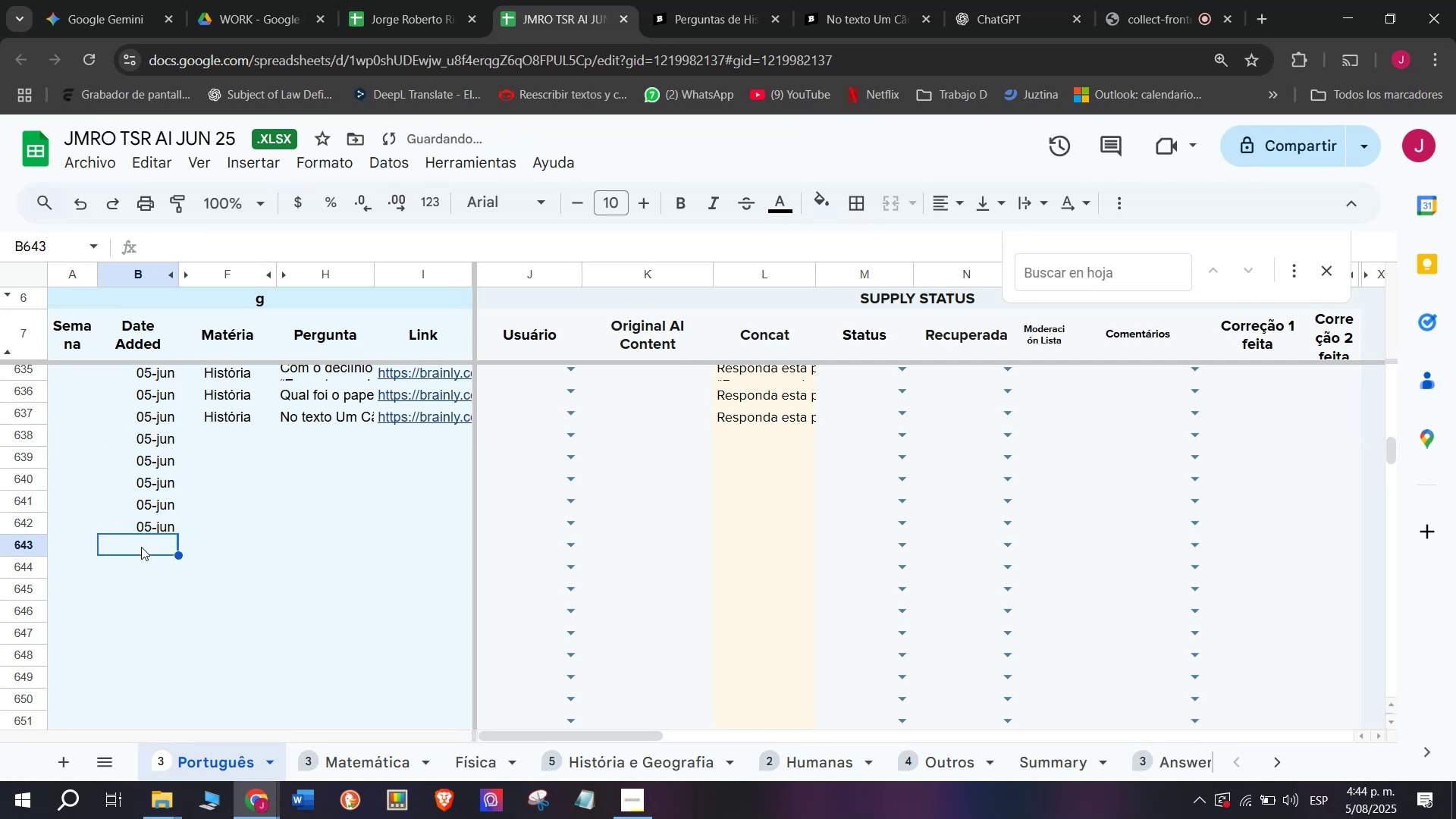 
key(Control+V)
 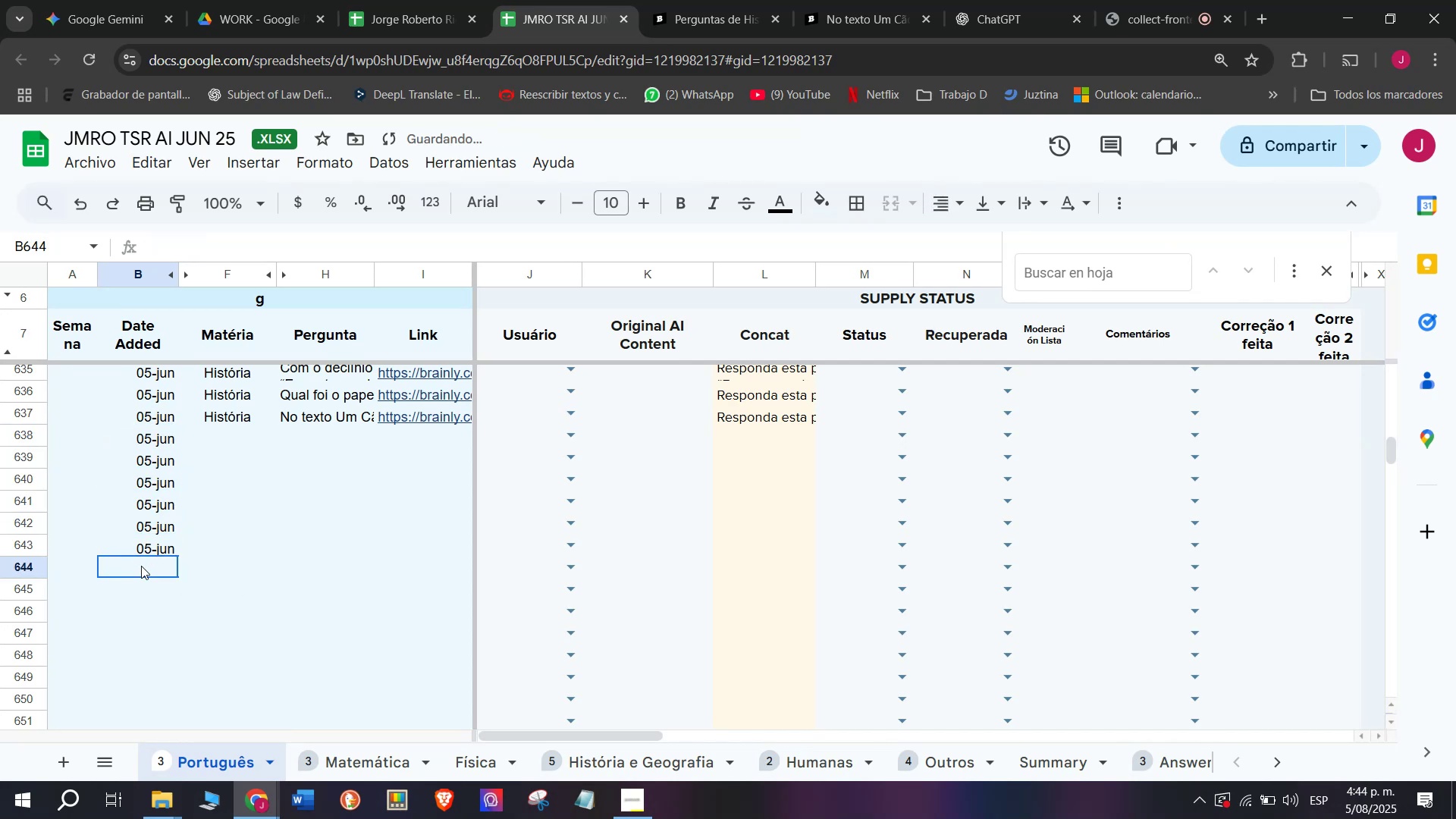 
key(Control+ControlLeft)
 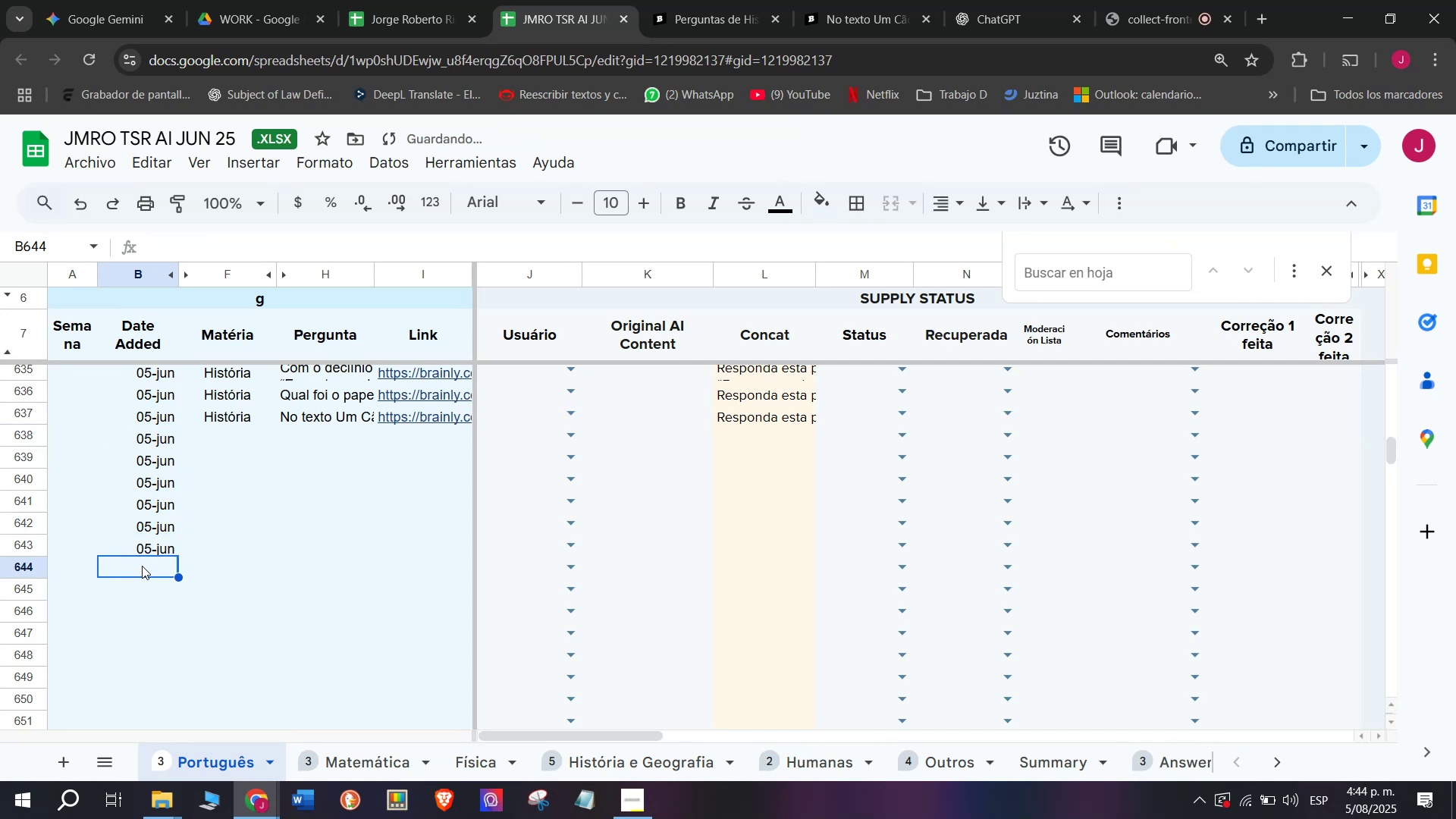 
key(Control+V)
 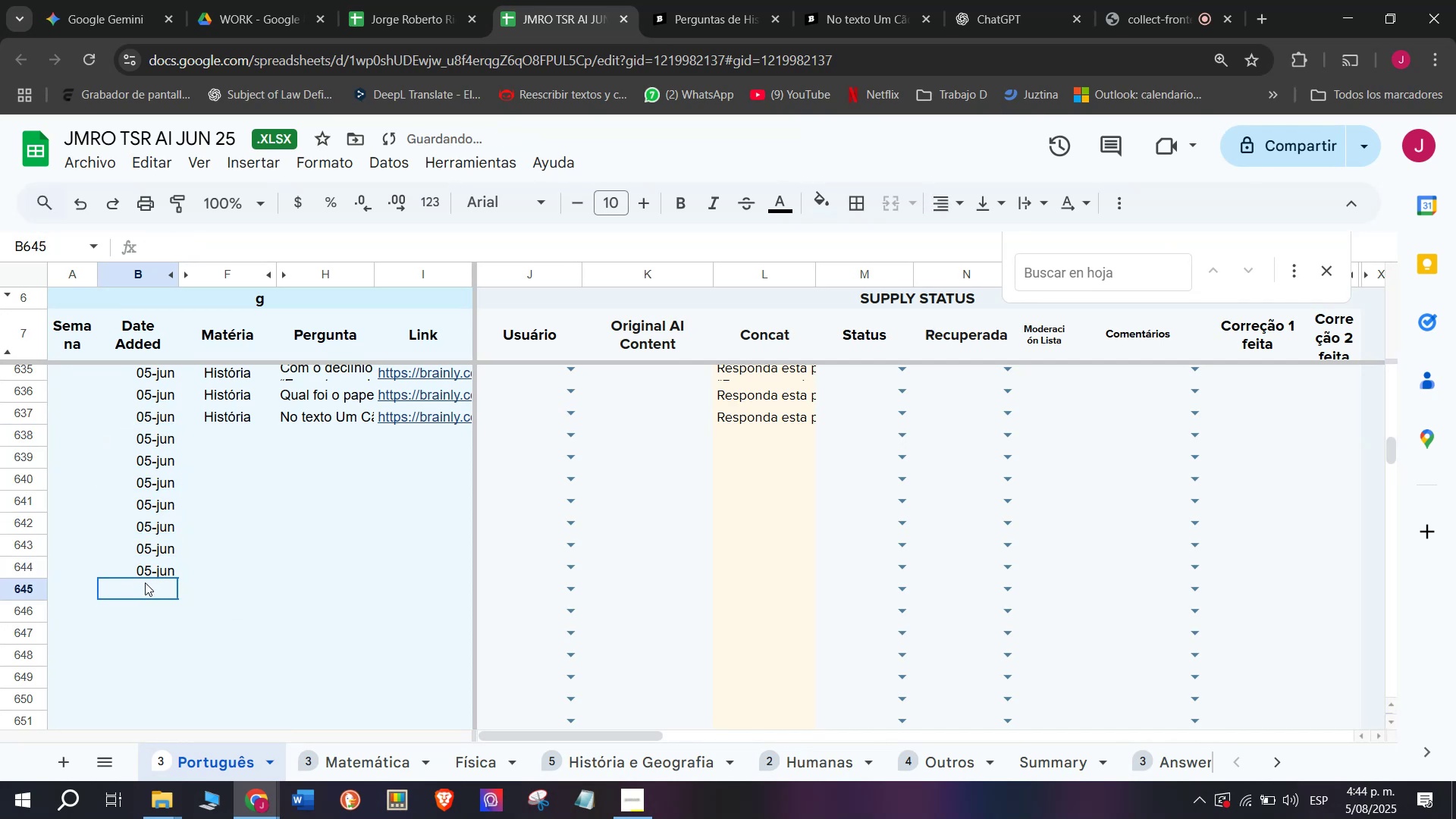 
key(Control+ControlLeft)
 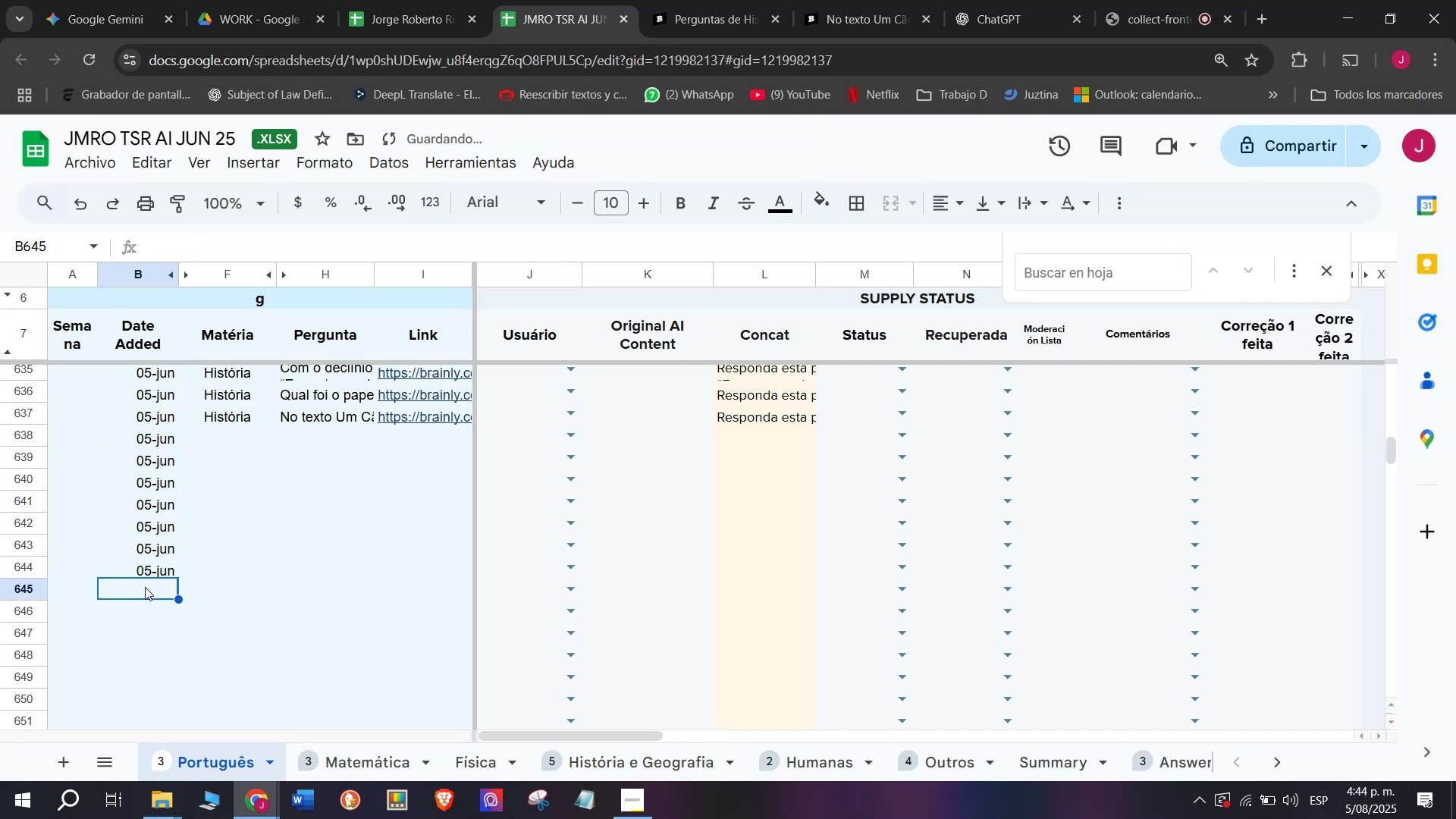 
key(Control+V)
 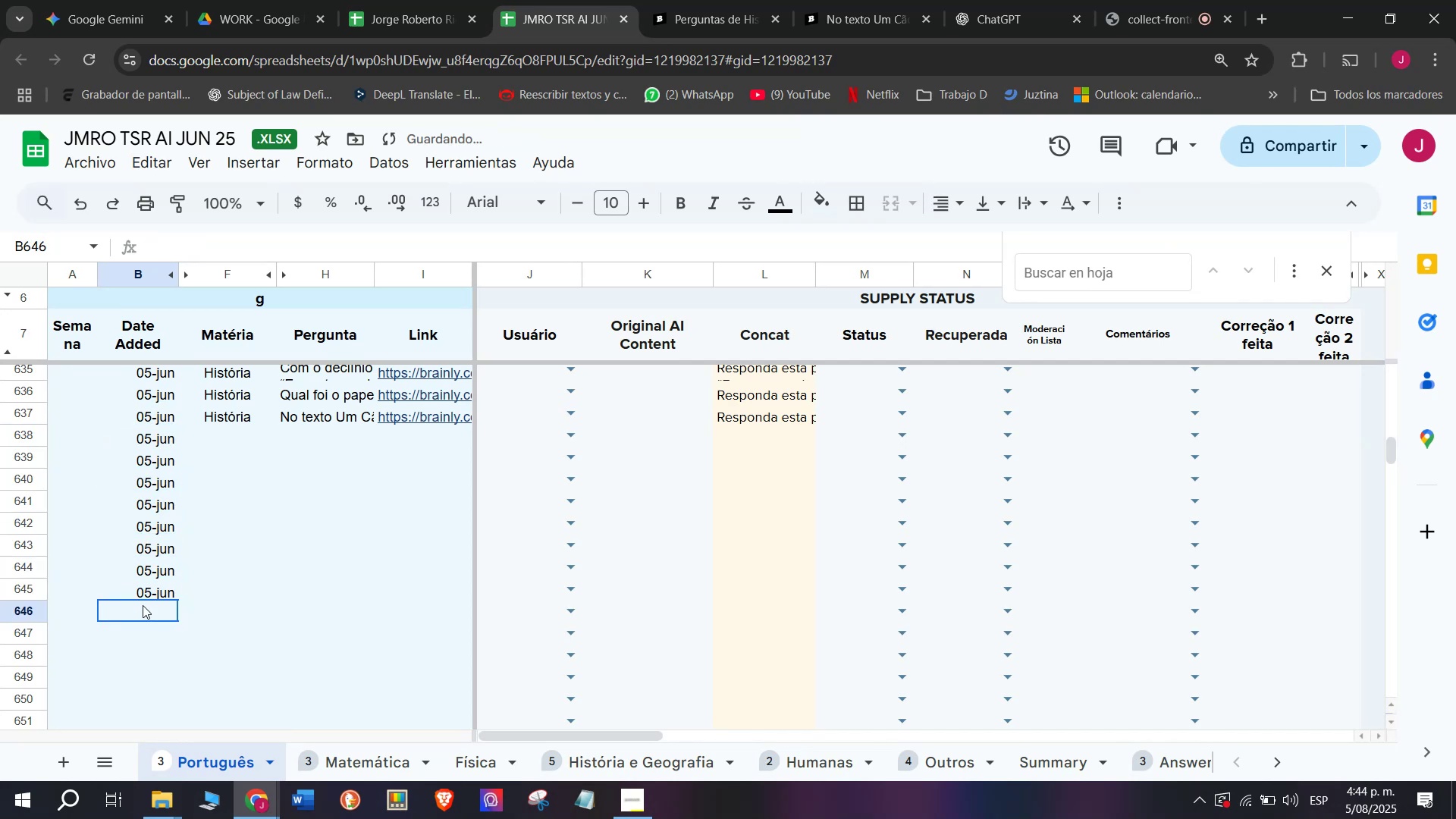 
key(Control+ControlLeft)
 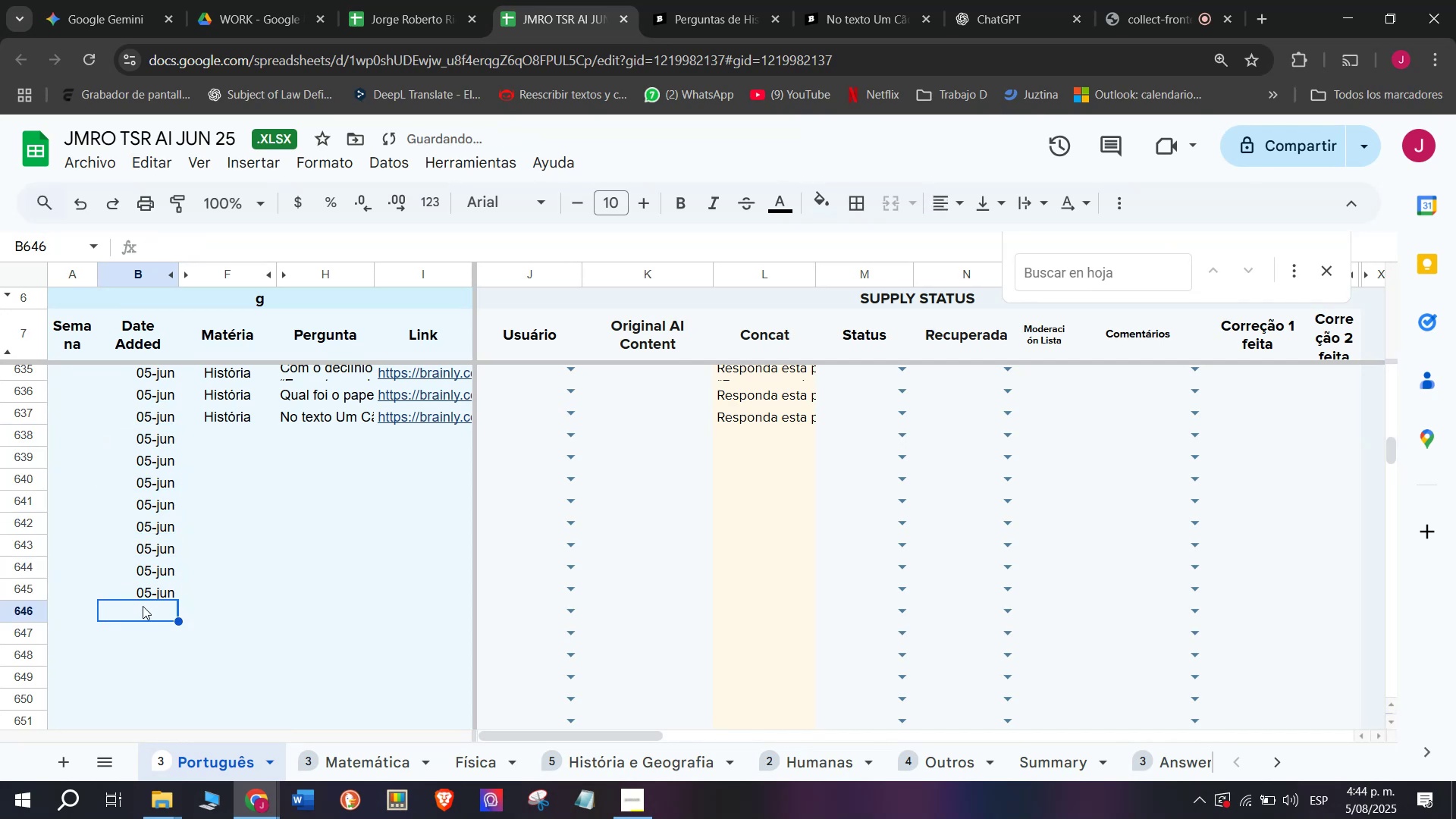 
key(Control+V)
 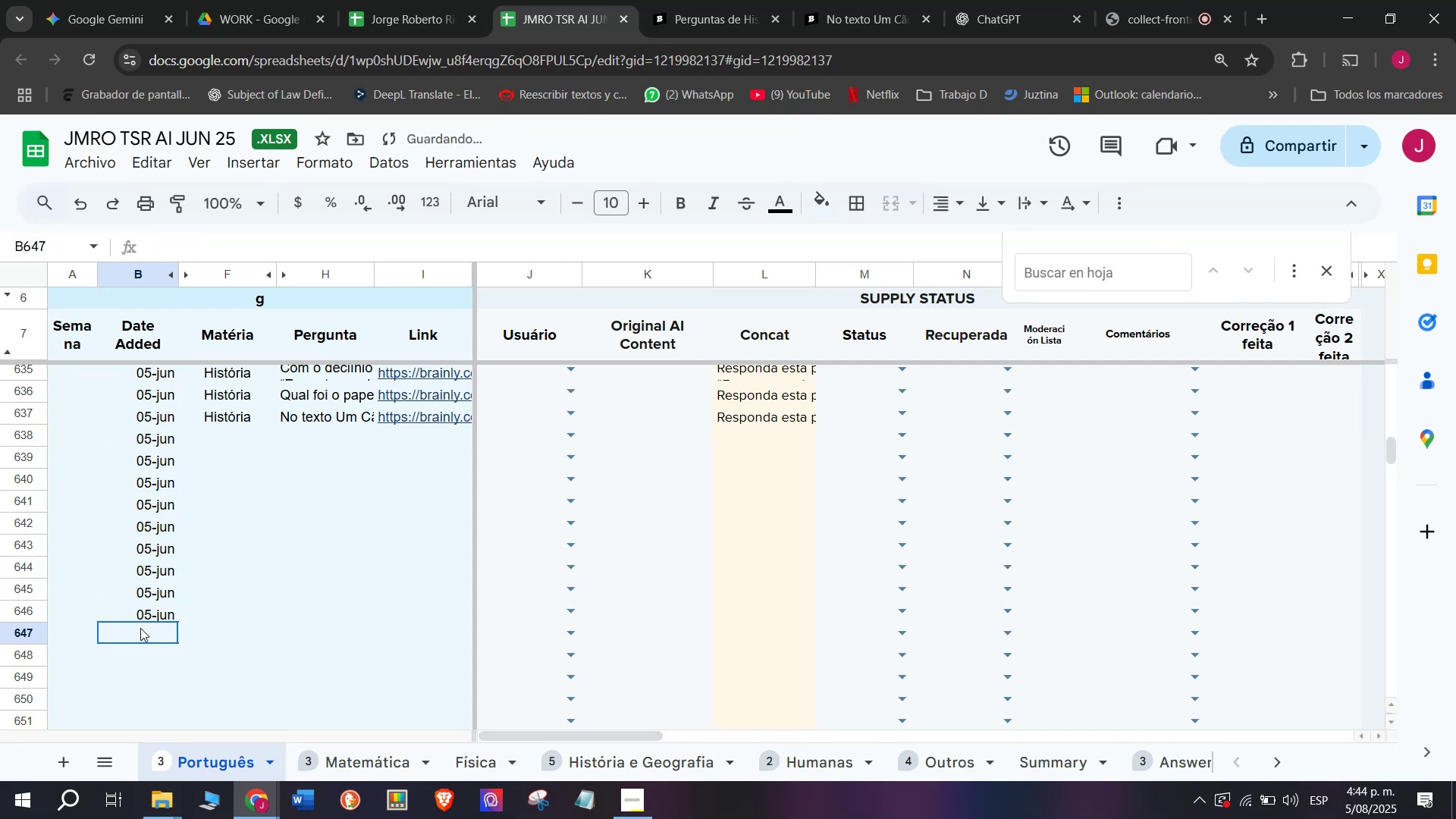 
key(Control+ControlLeft)
 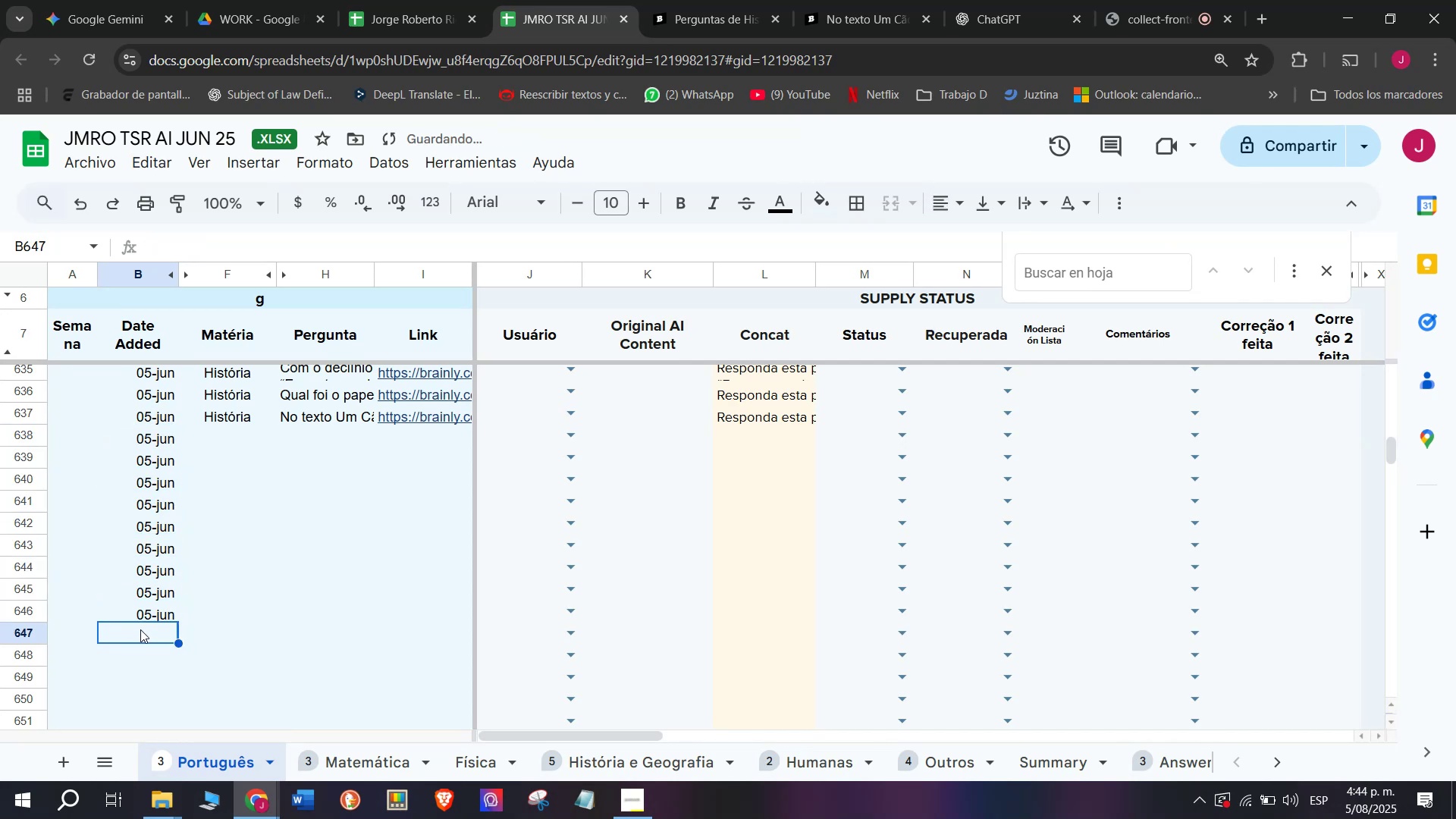 
key(Control+V)
 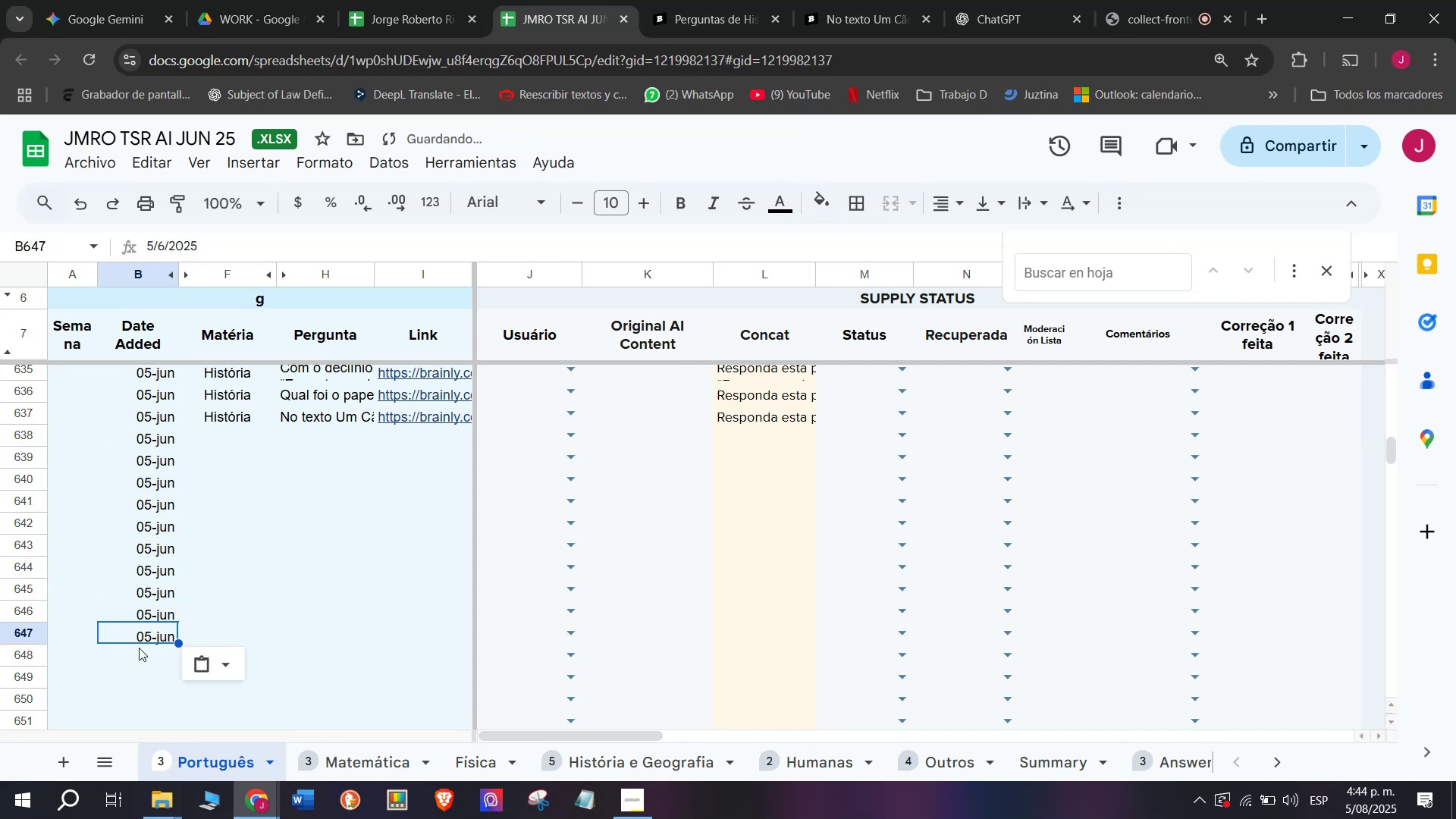 
key(Control+ControlLeft)
 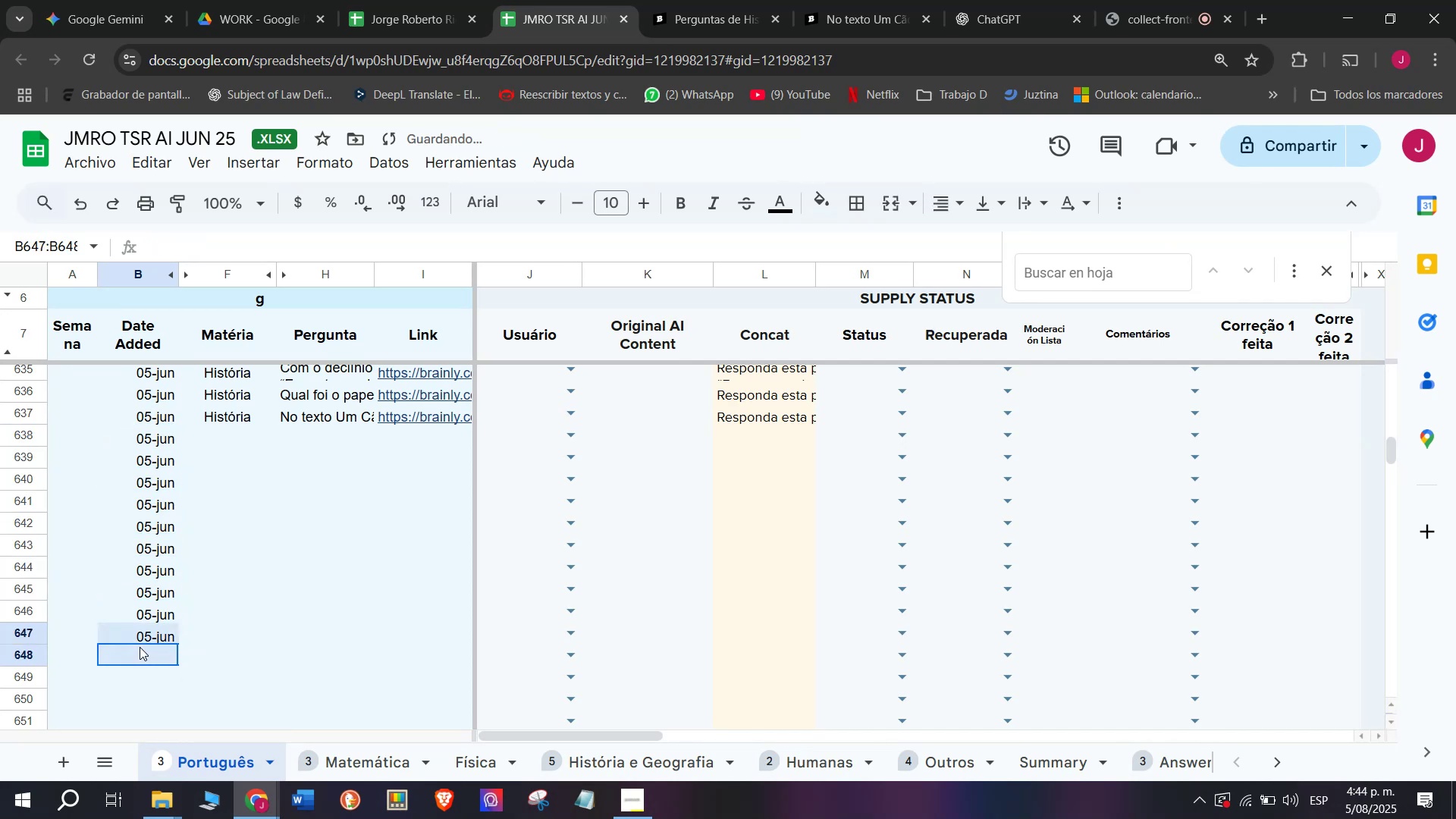 
key(Control+V)
 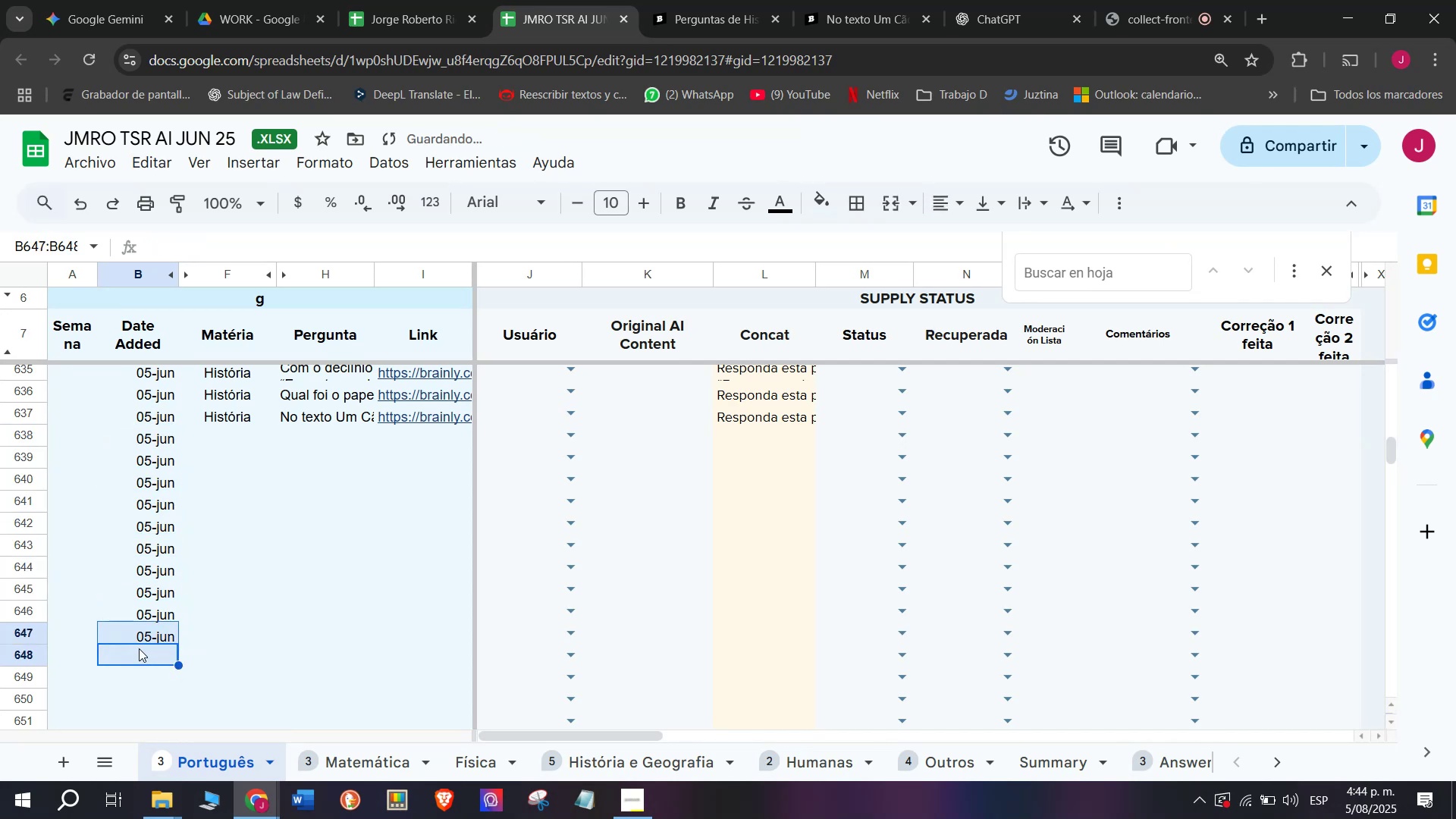 
key(Control+C)
 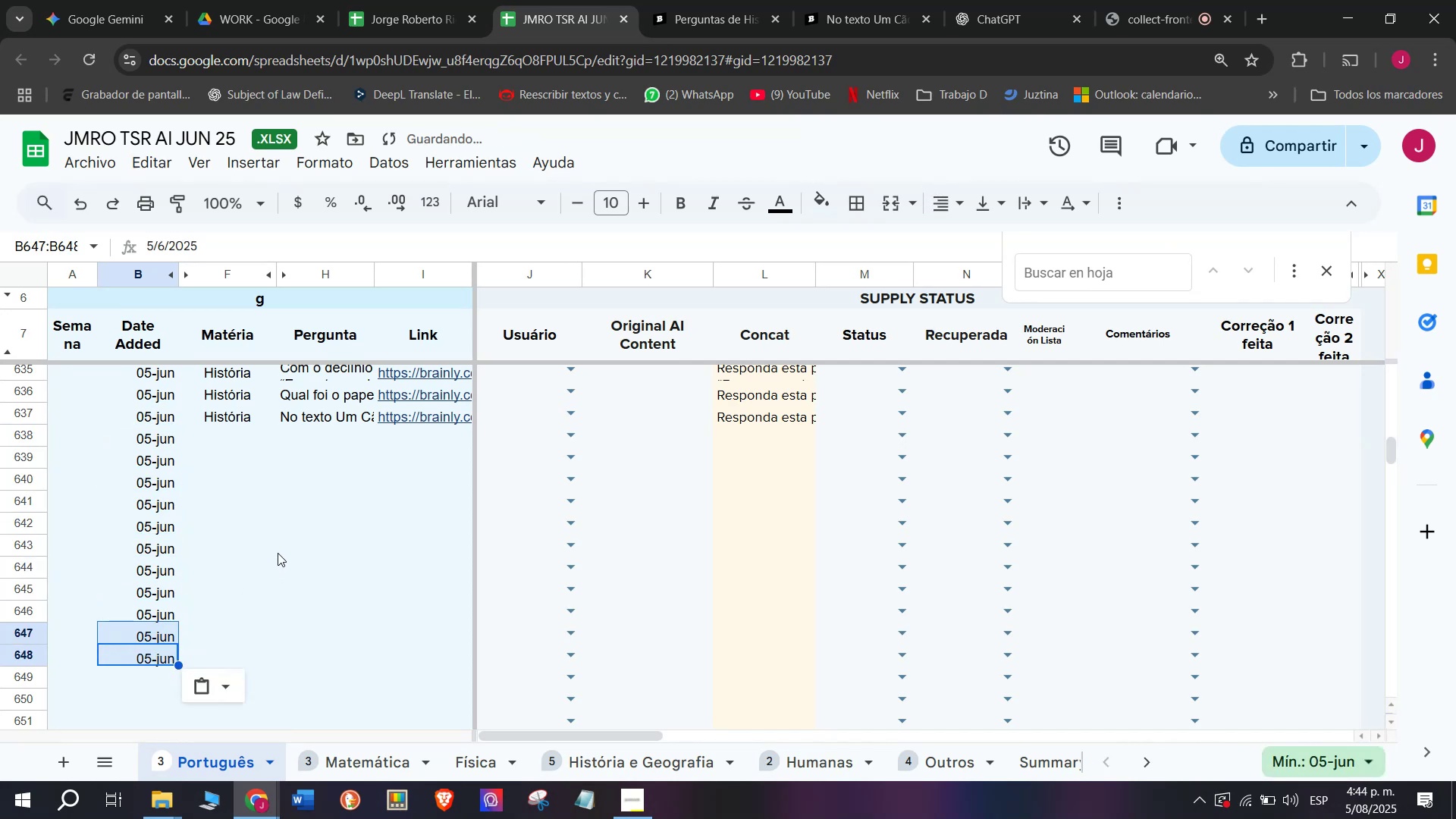 
scroll: coordinate [303, 582], scroll_direction: down, amount: 1.0
 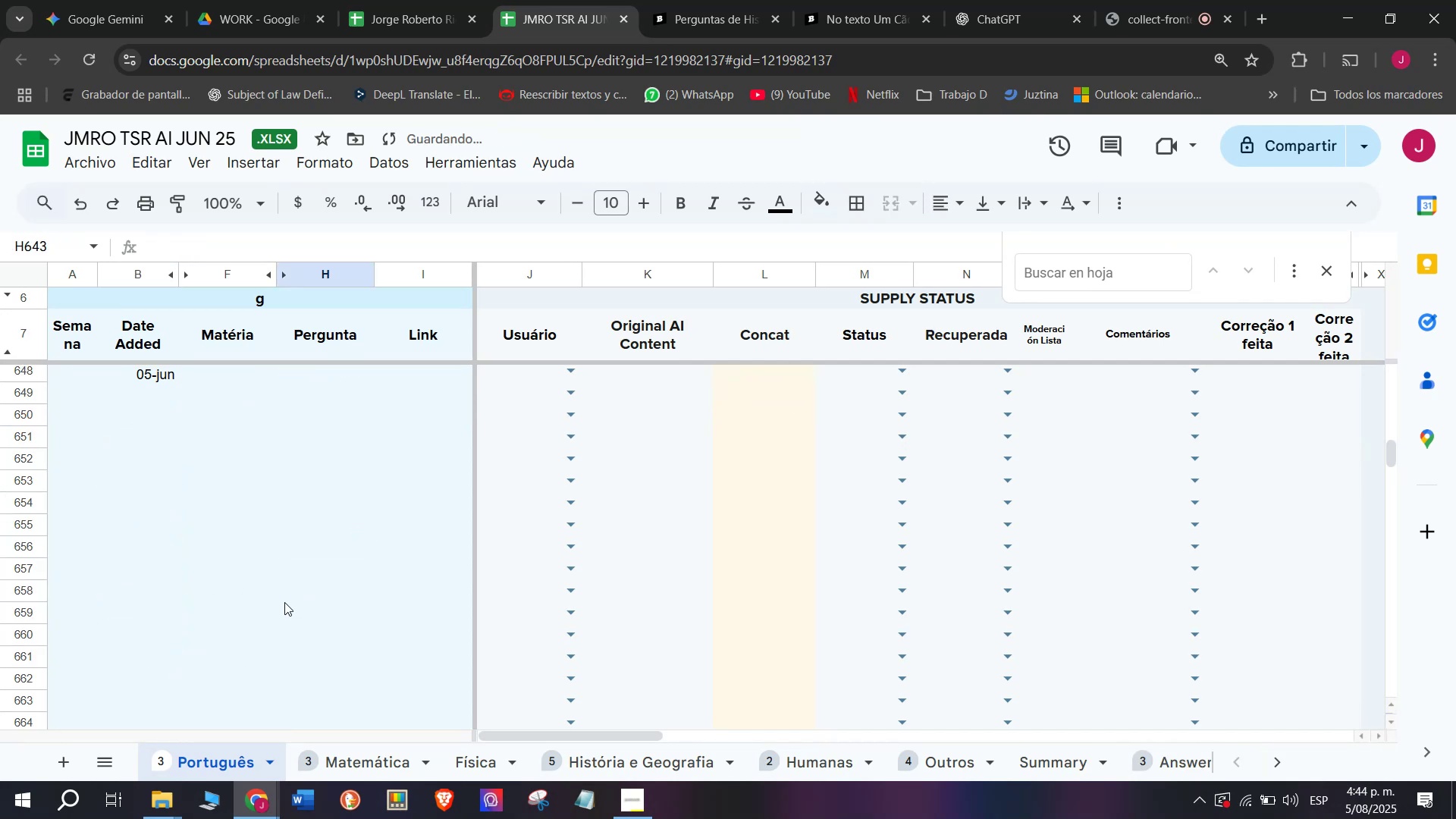 
scroll: coordinate [284, 601], scroll_direction: up, amount: 1.0
 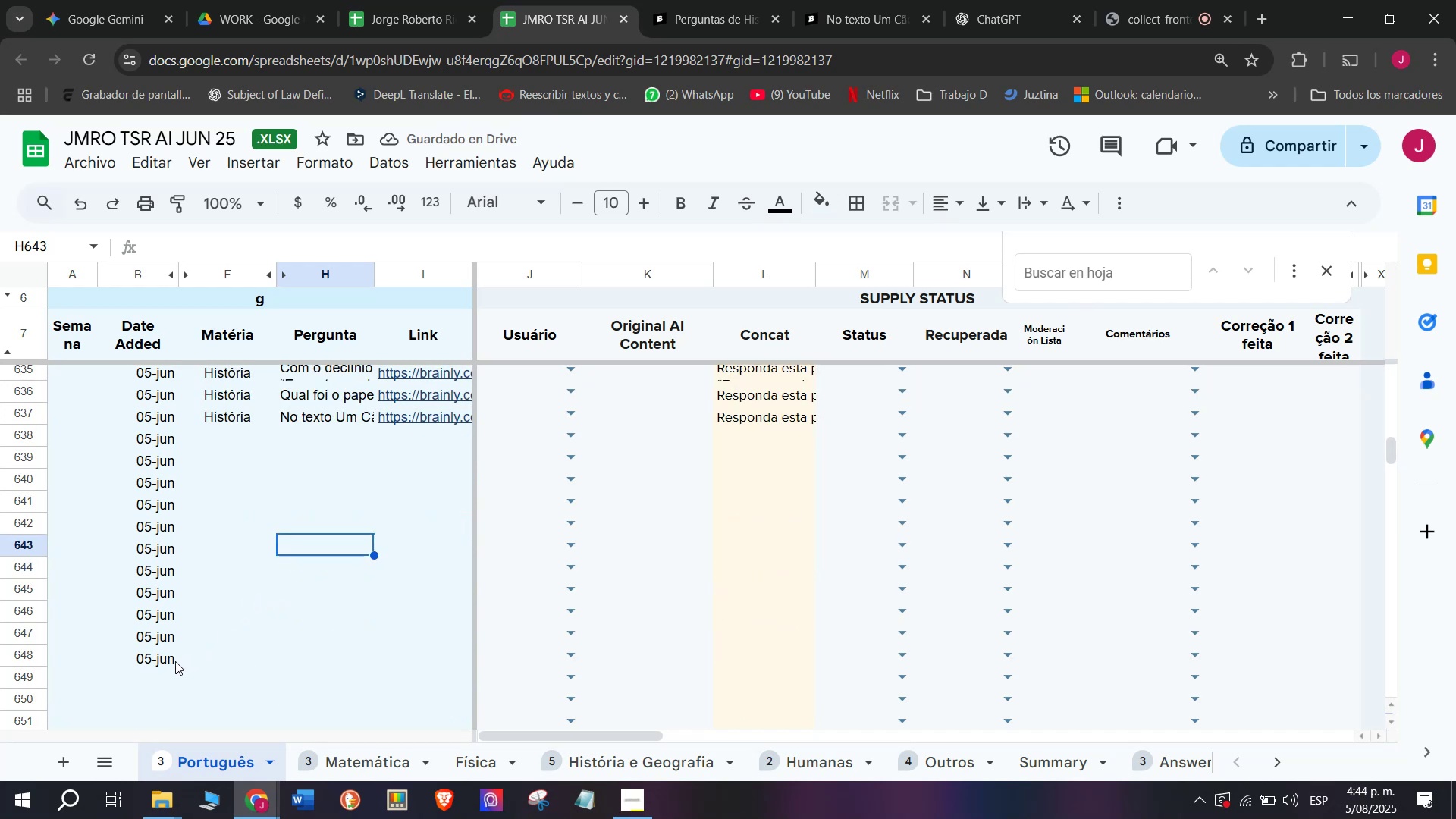 
key(Control+V)
 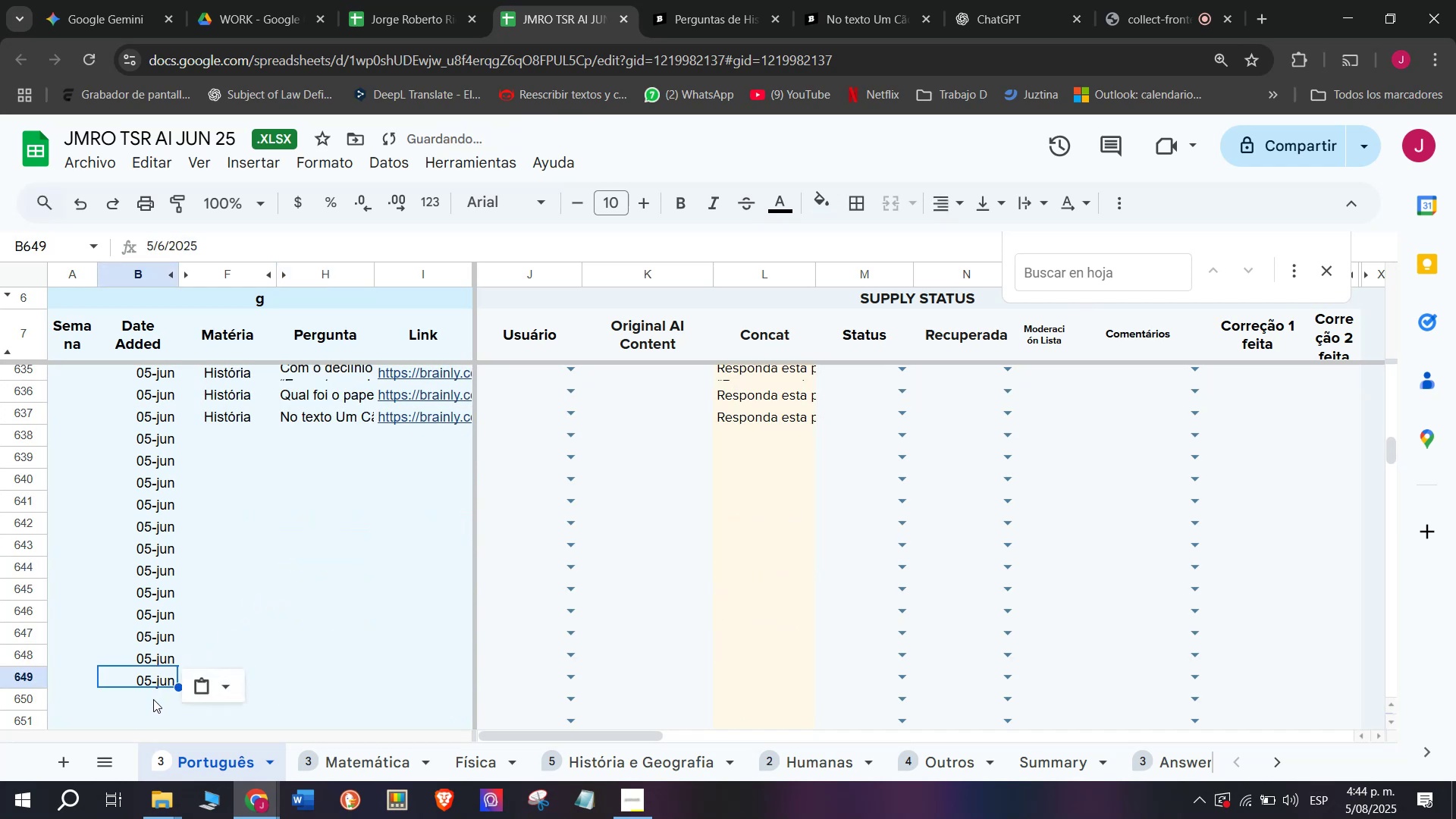 
key(Control+ControlLeft)
 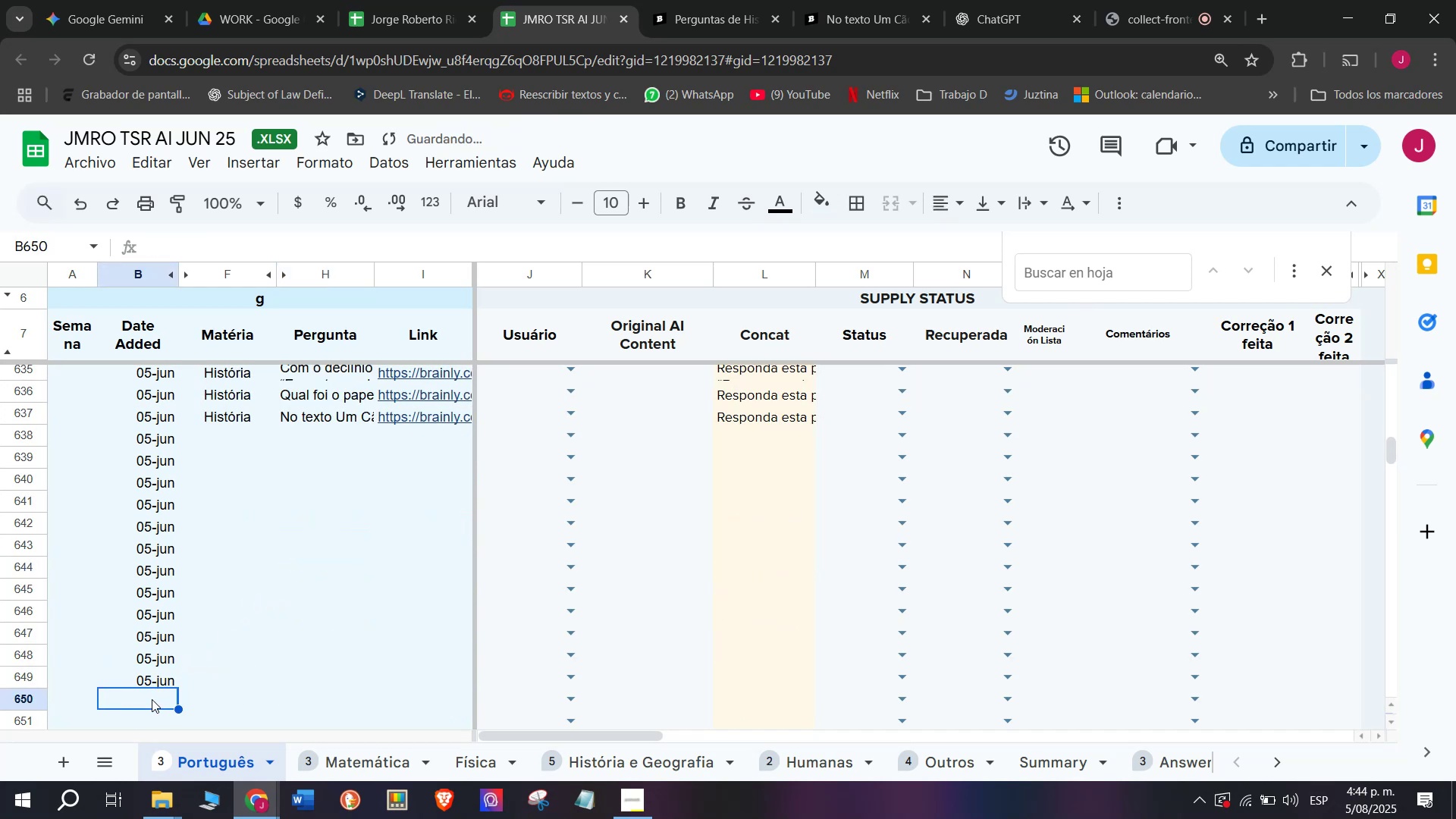 
key(Control+V)
 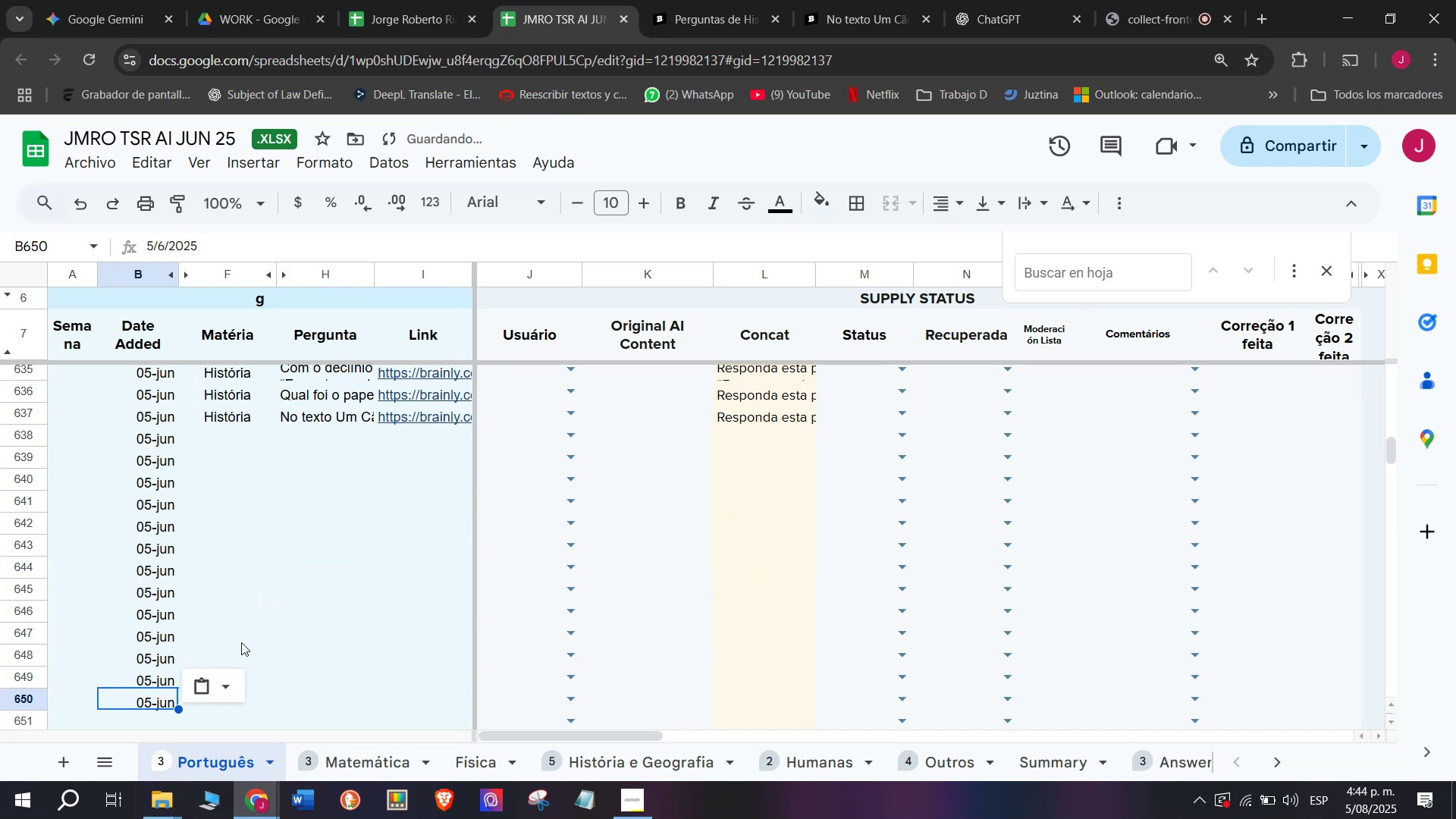 
scroll: coordinate [254, 629], scroll_direction: down, amount: 1.0
 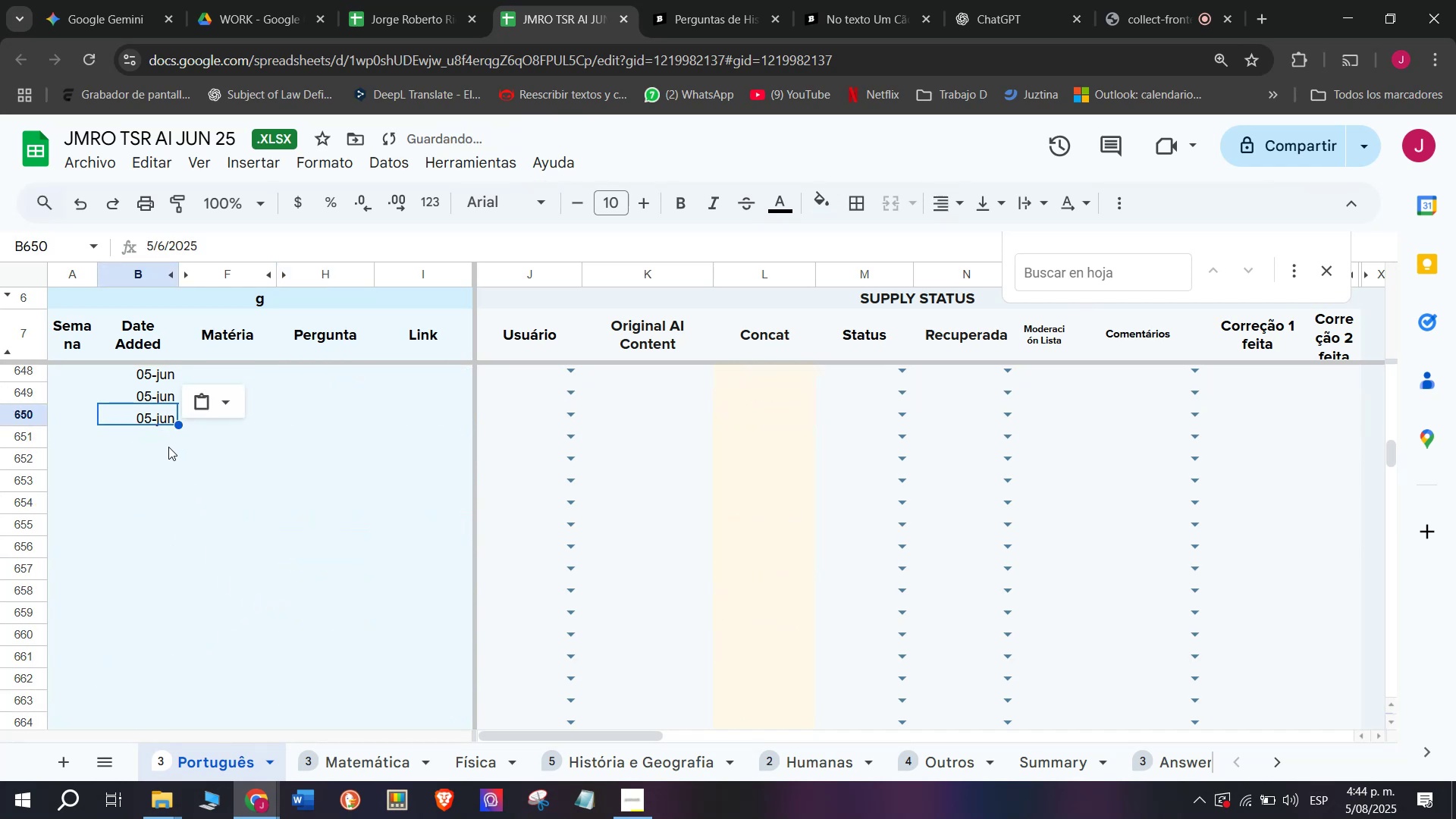 
key(Control+ControlLeft)
 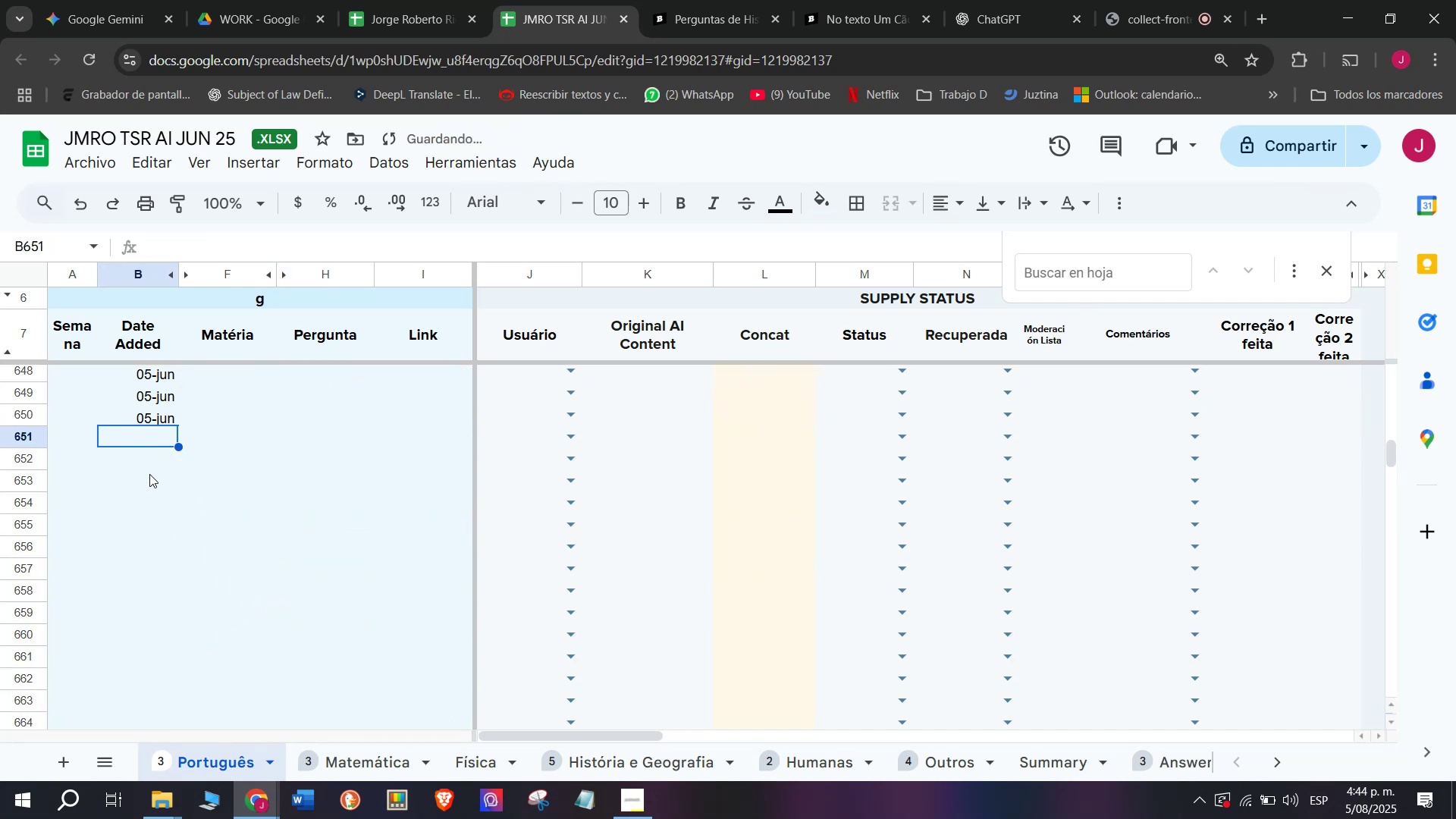 
key(Control+V)
 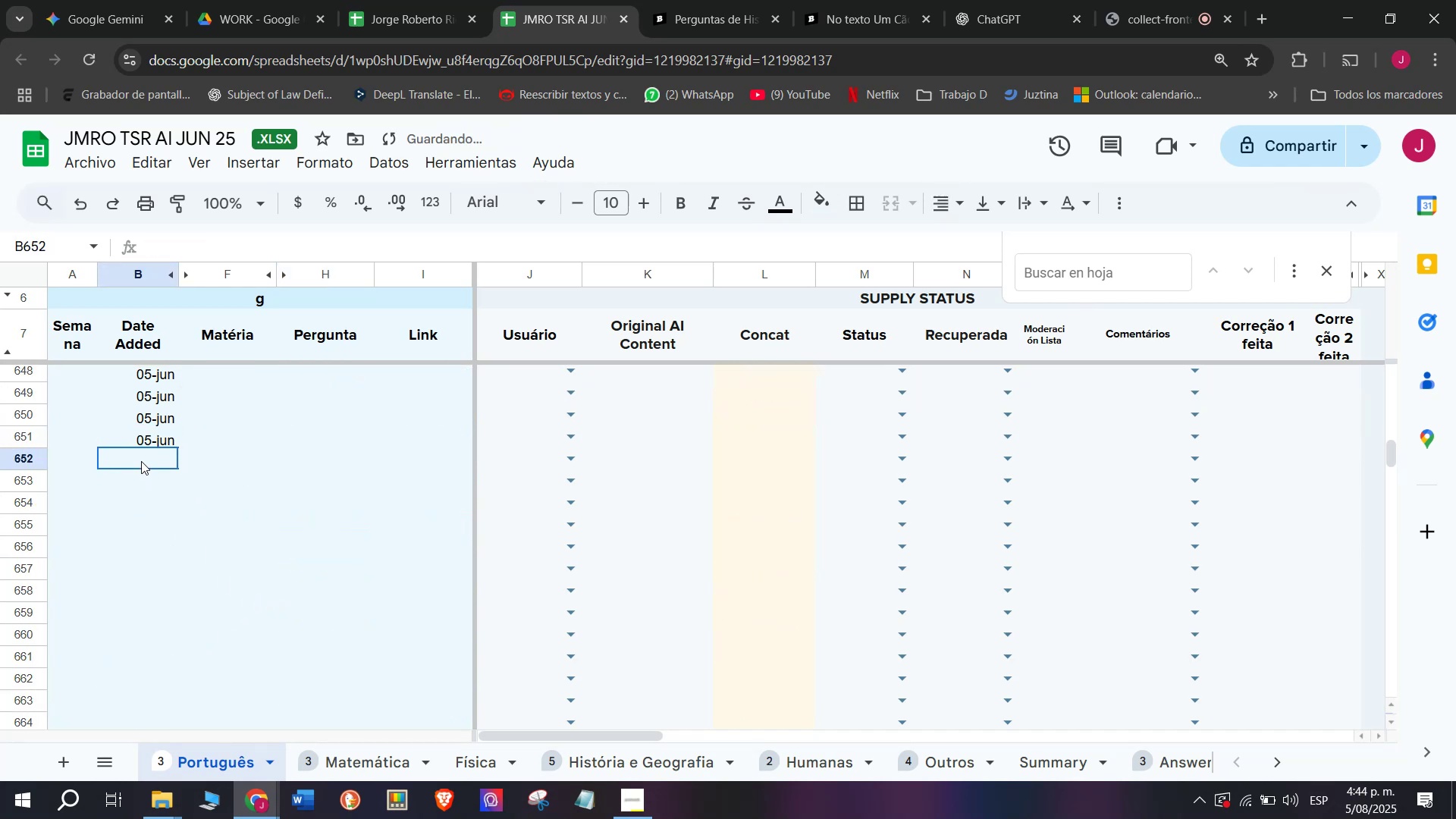 
key(Control+ControlLeft)
 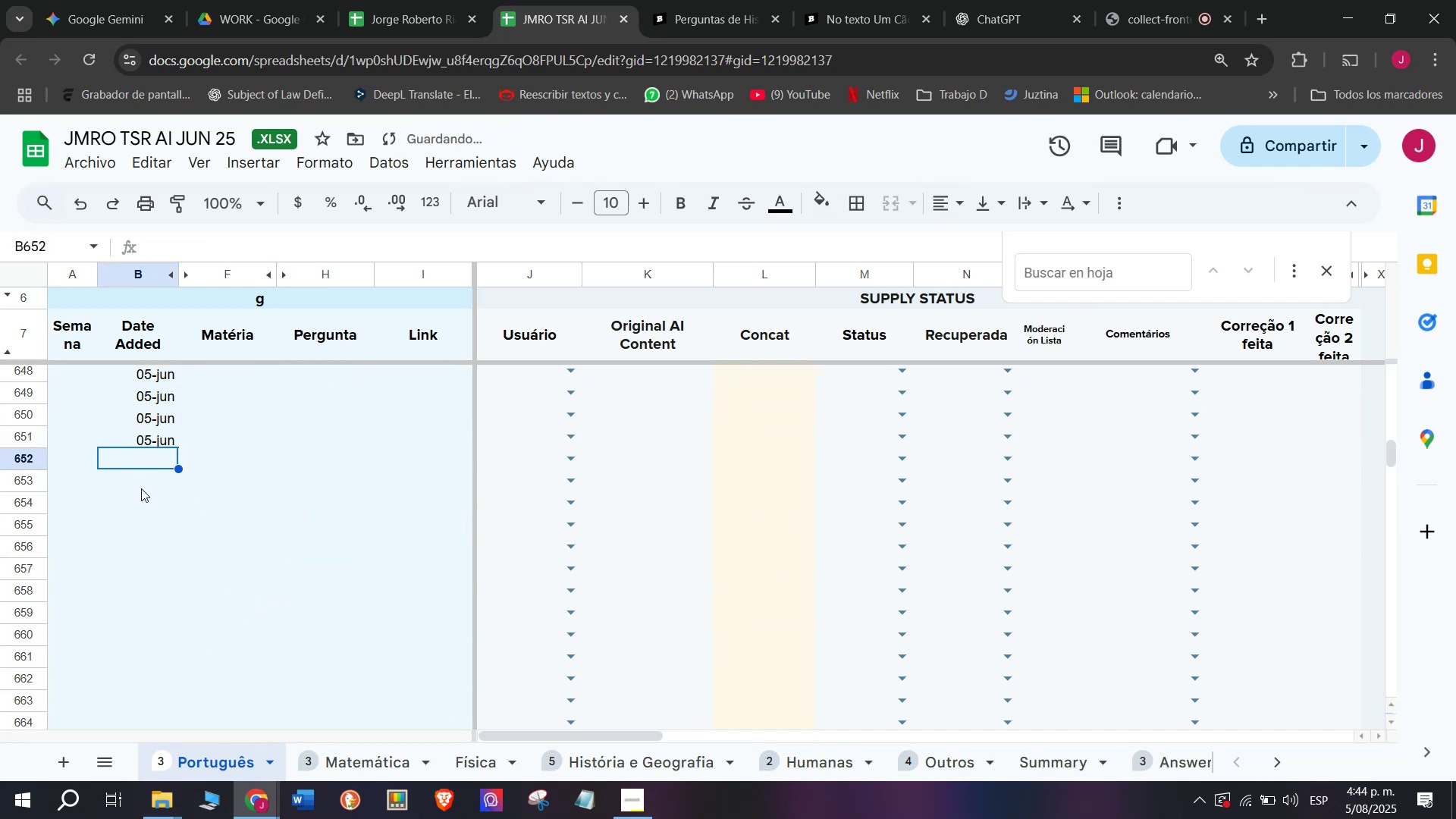 
key(Control+V)
 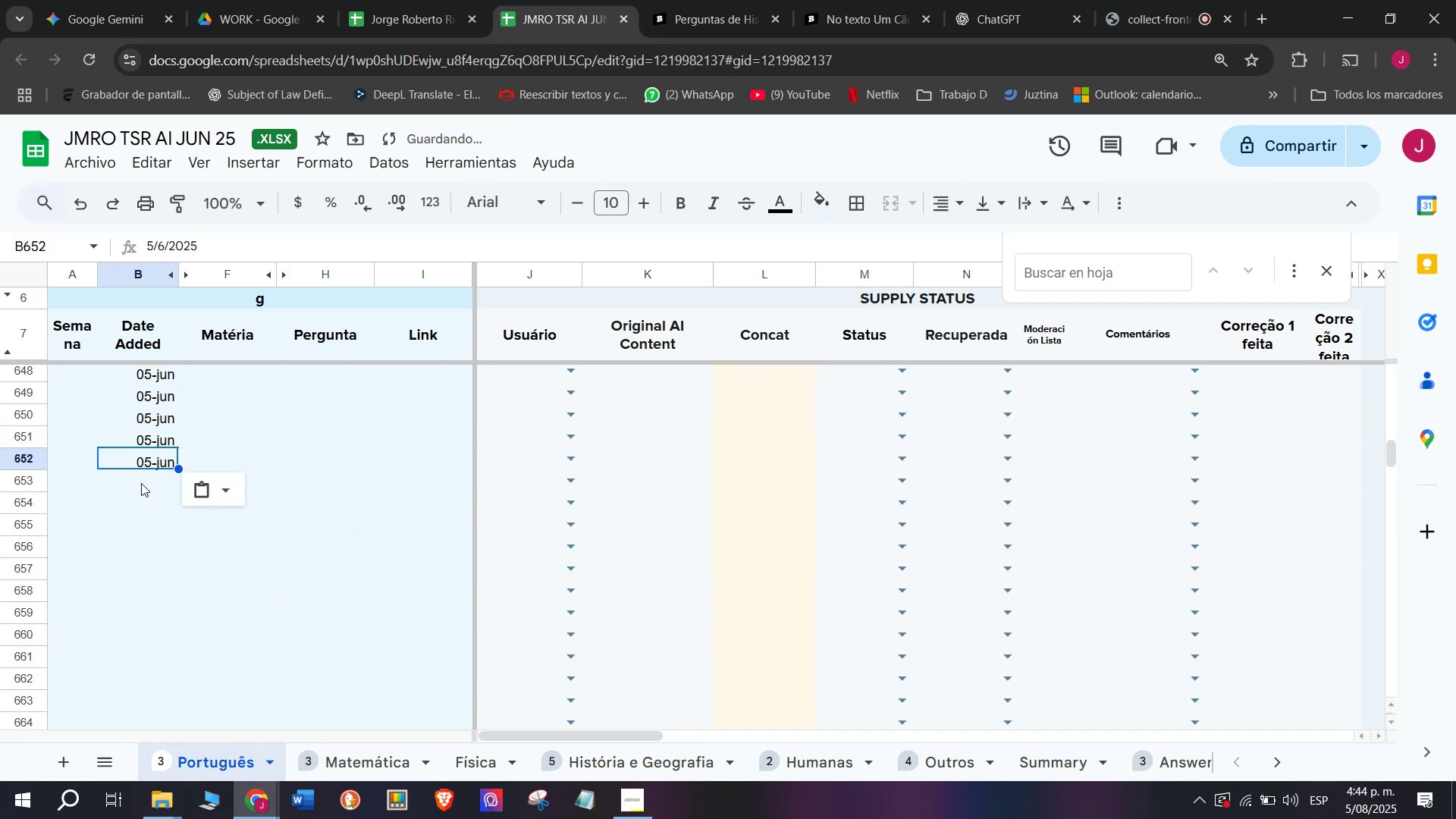 
key(Control+ControlLeft)
 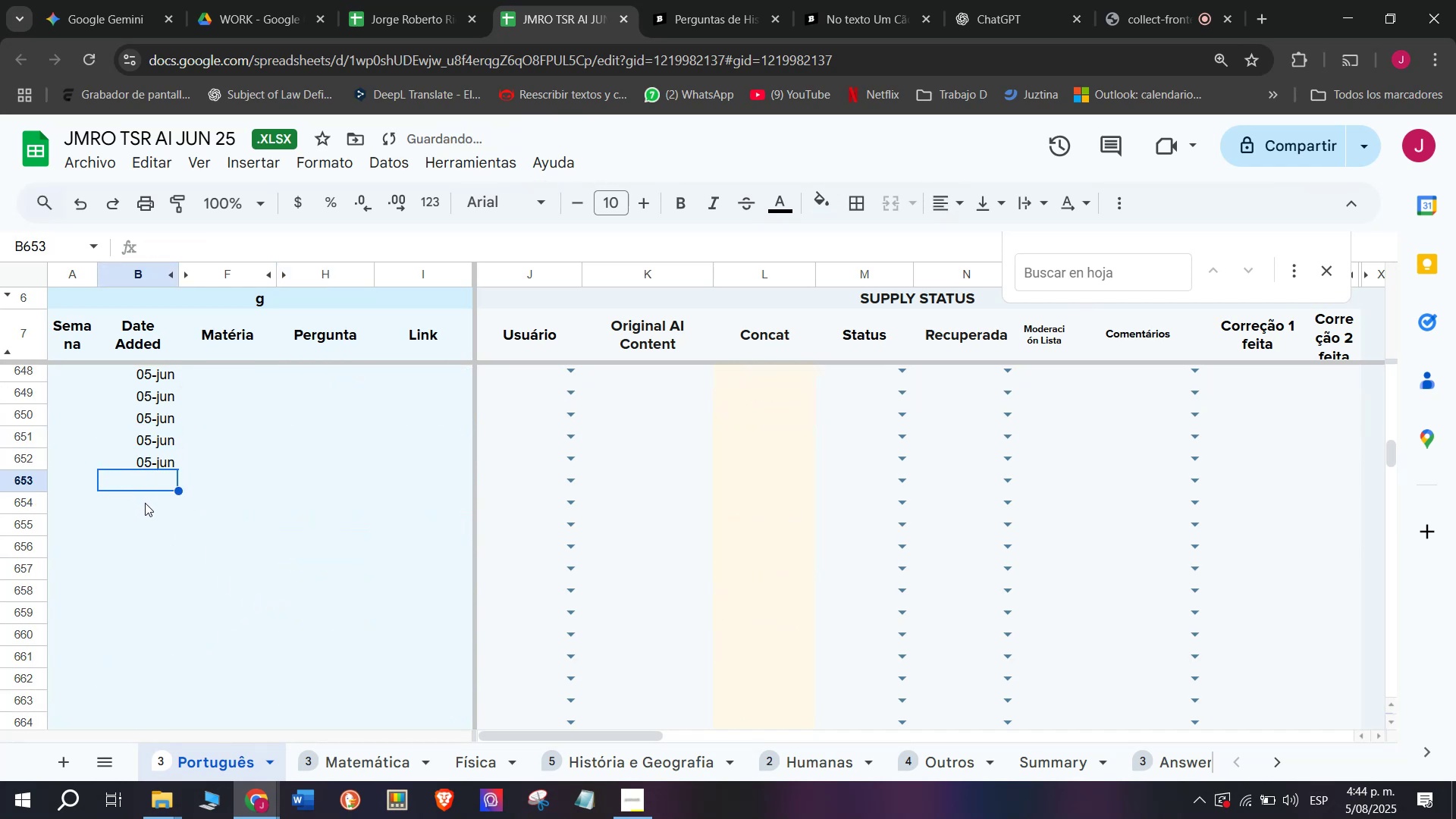 
key(Control+V)
 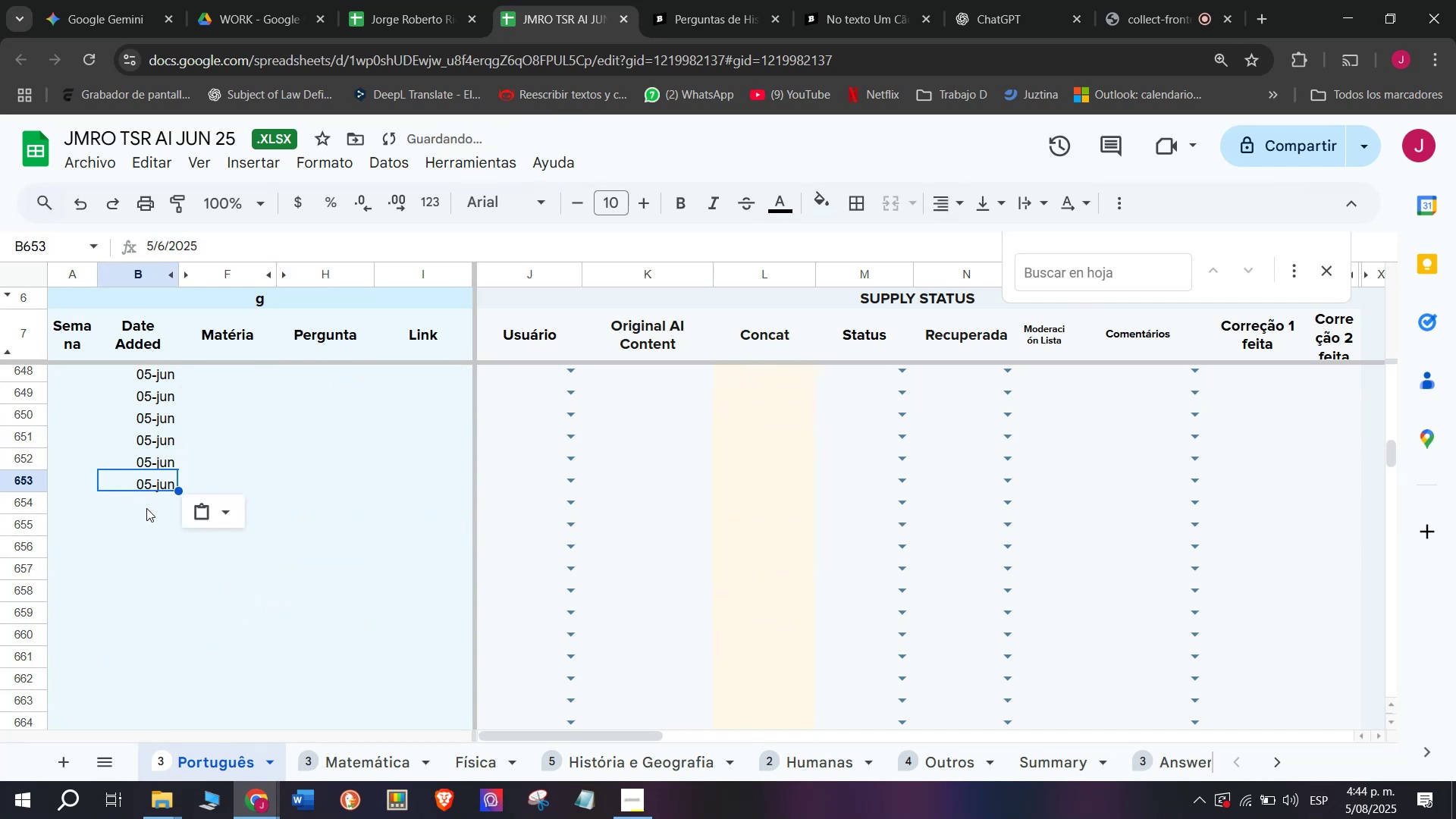 
key(Control+ControlLeft)
 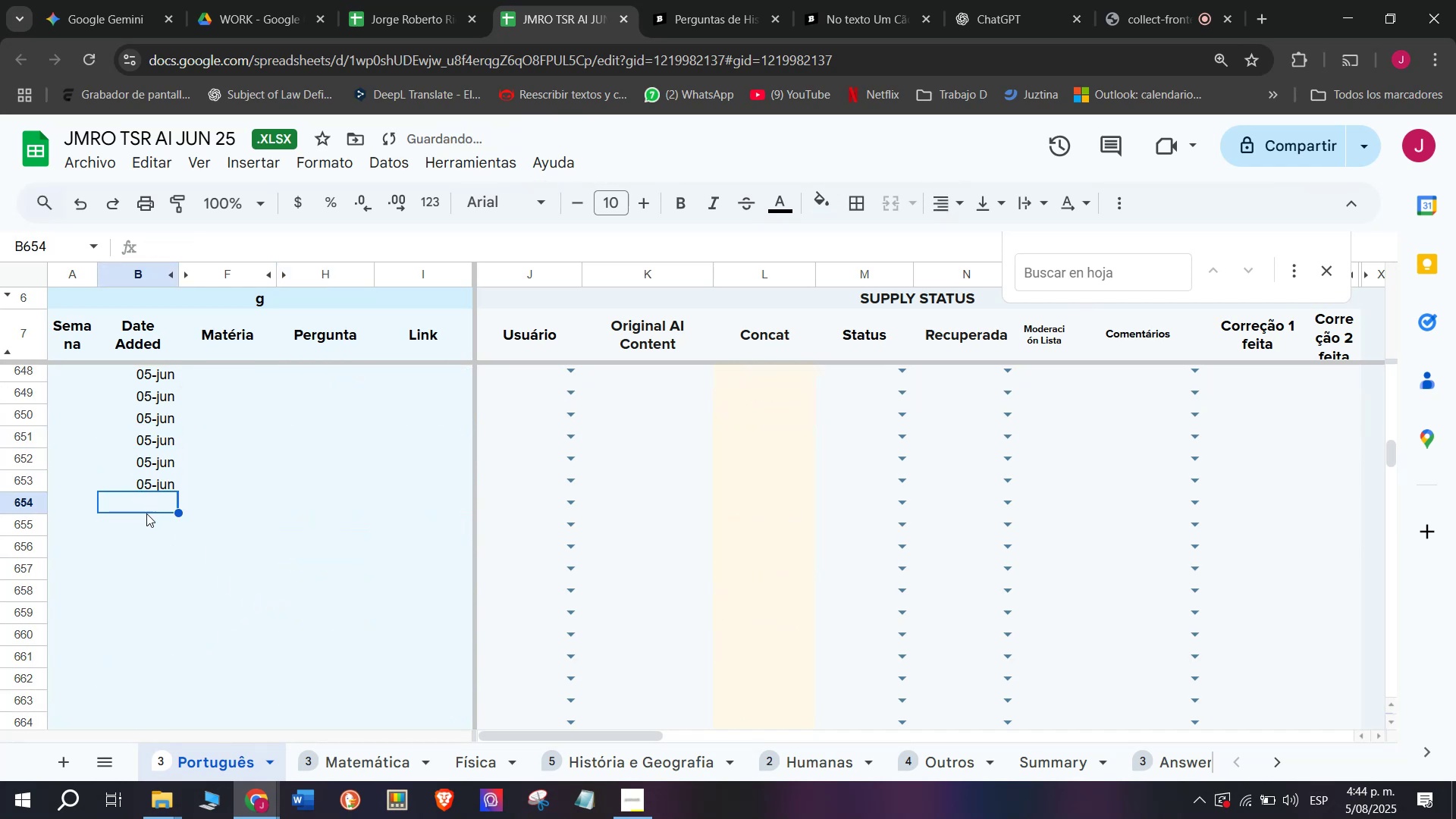 
key(Control+V)
 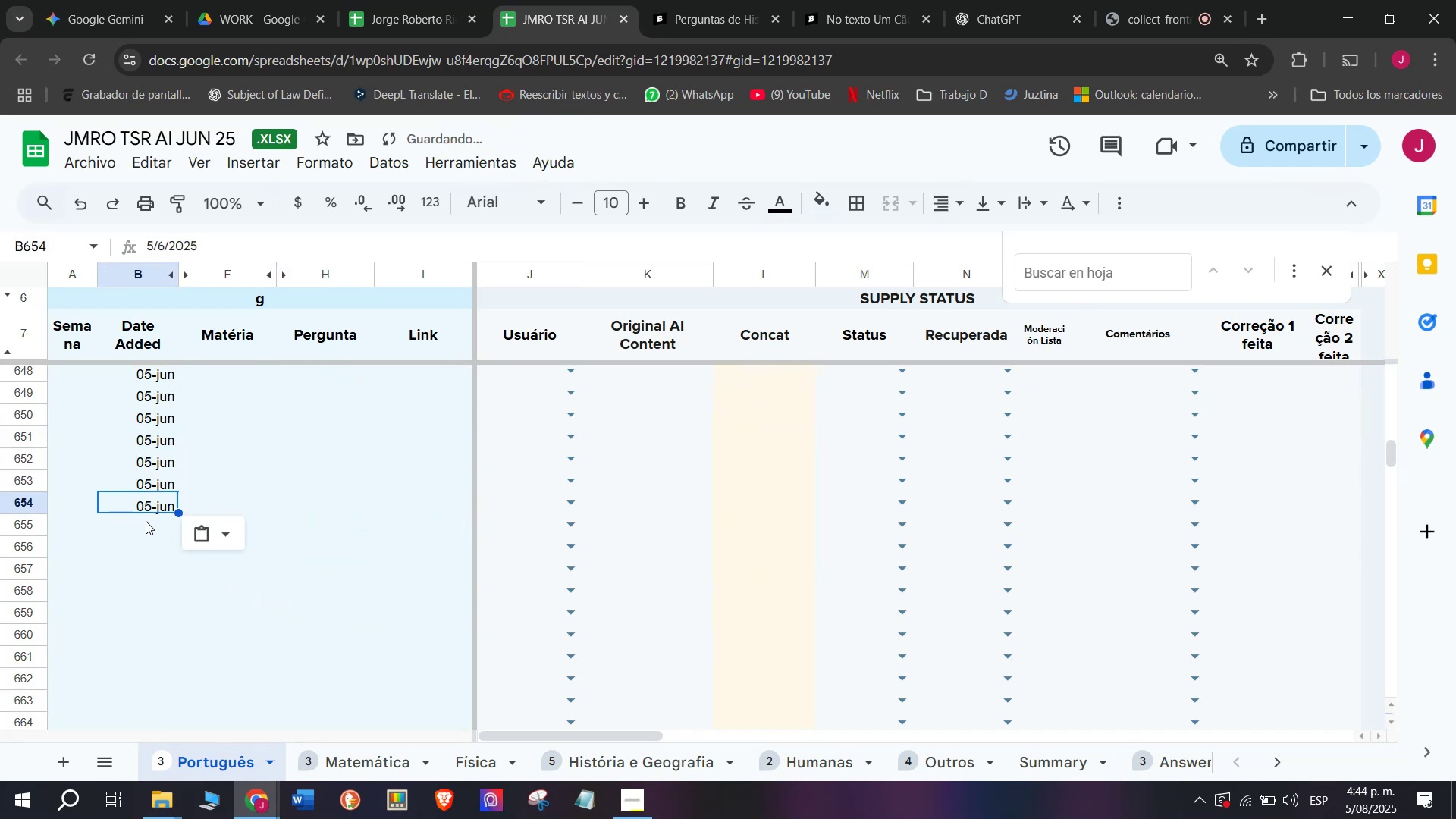 
key(Control+ControlLeft)
 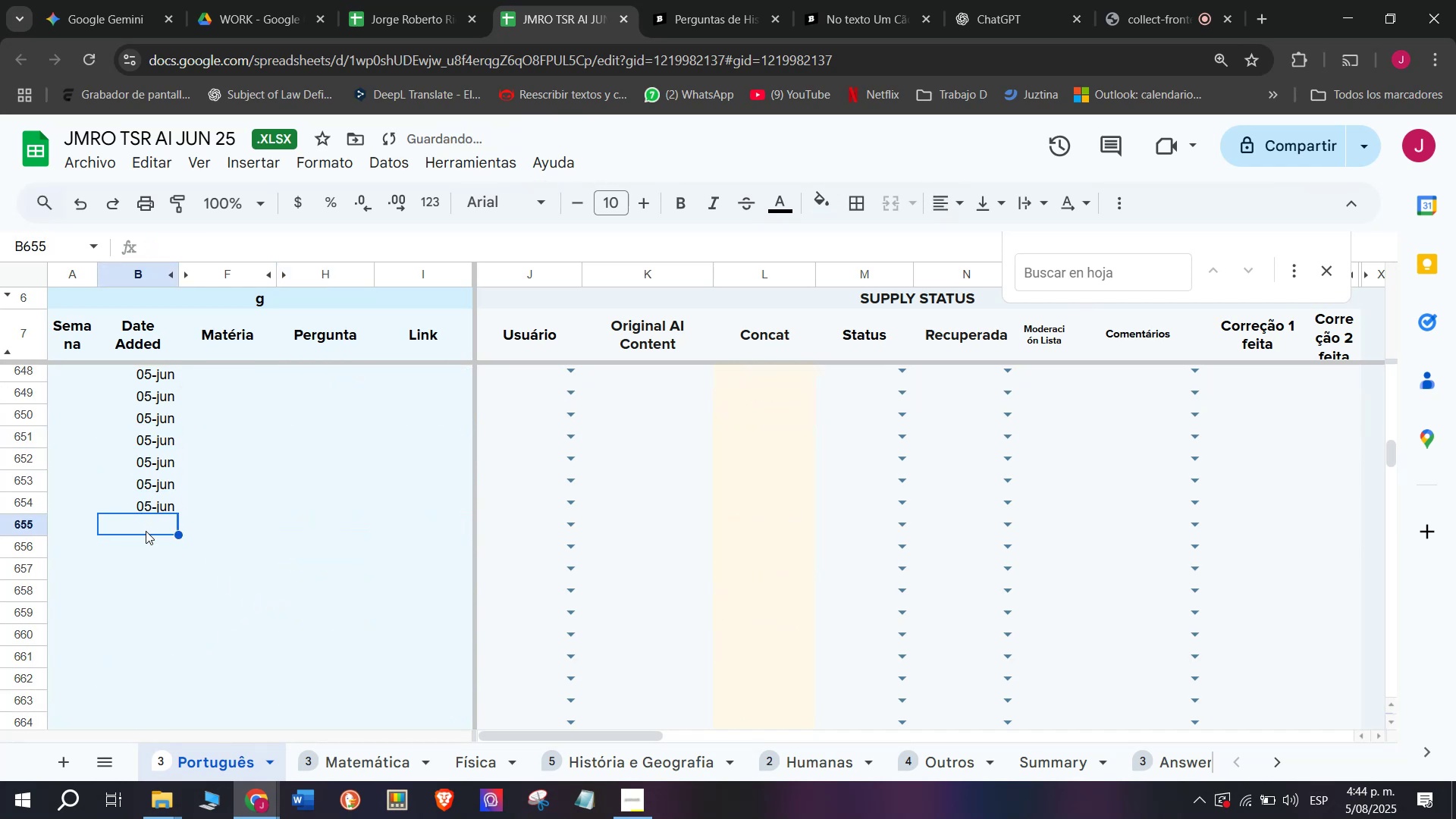 
key(Control+V)
 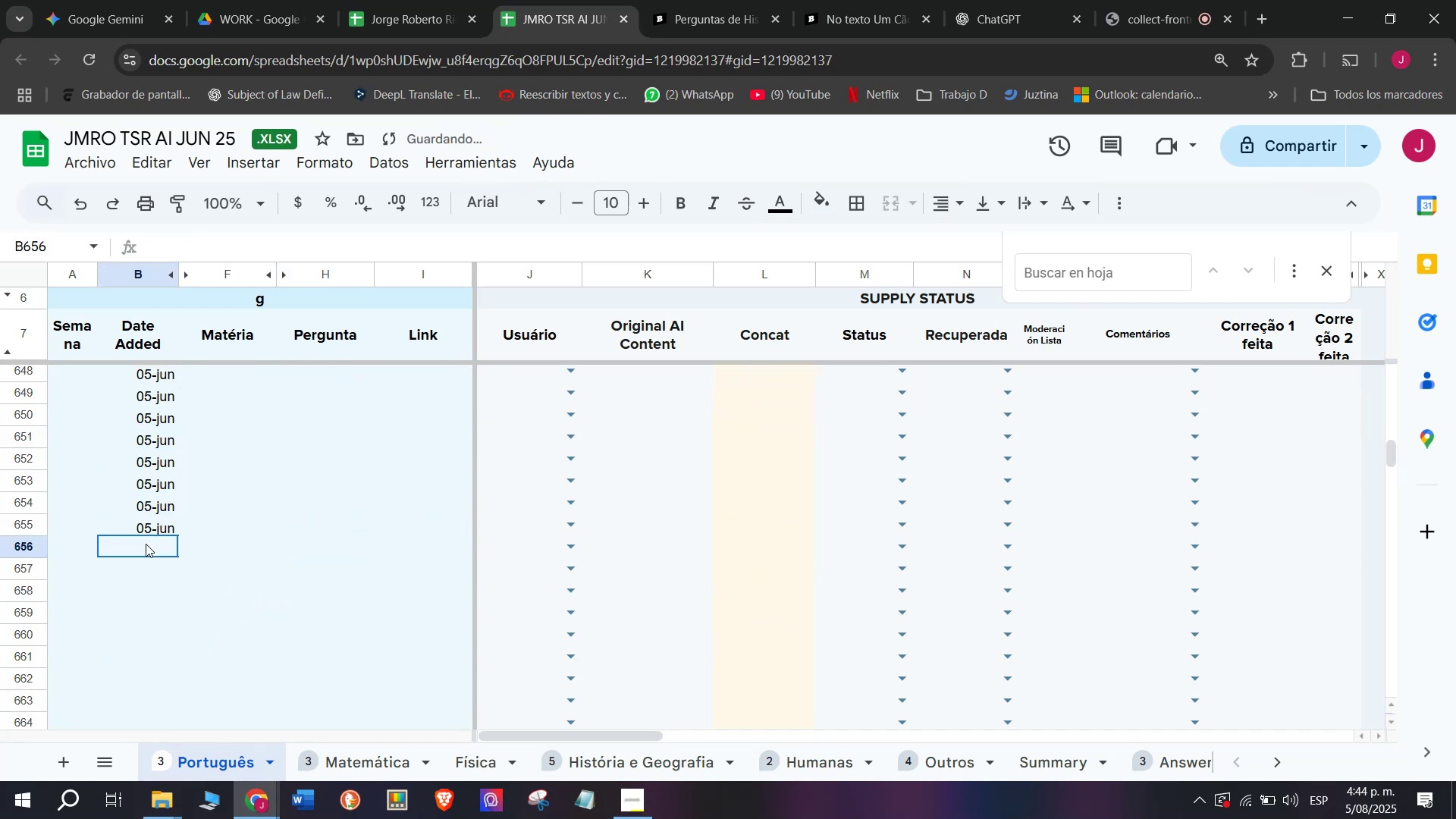 
key(Control+ControlLeft)
 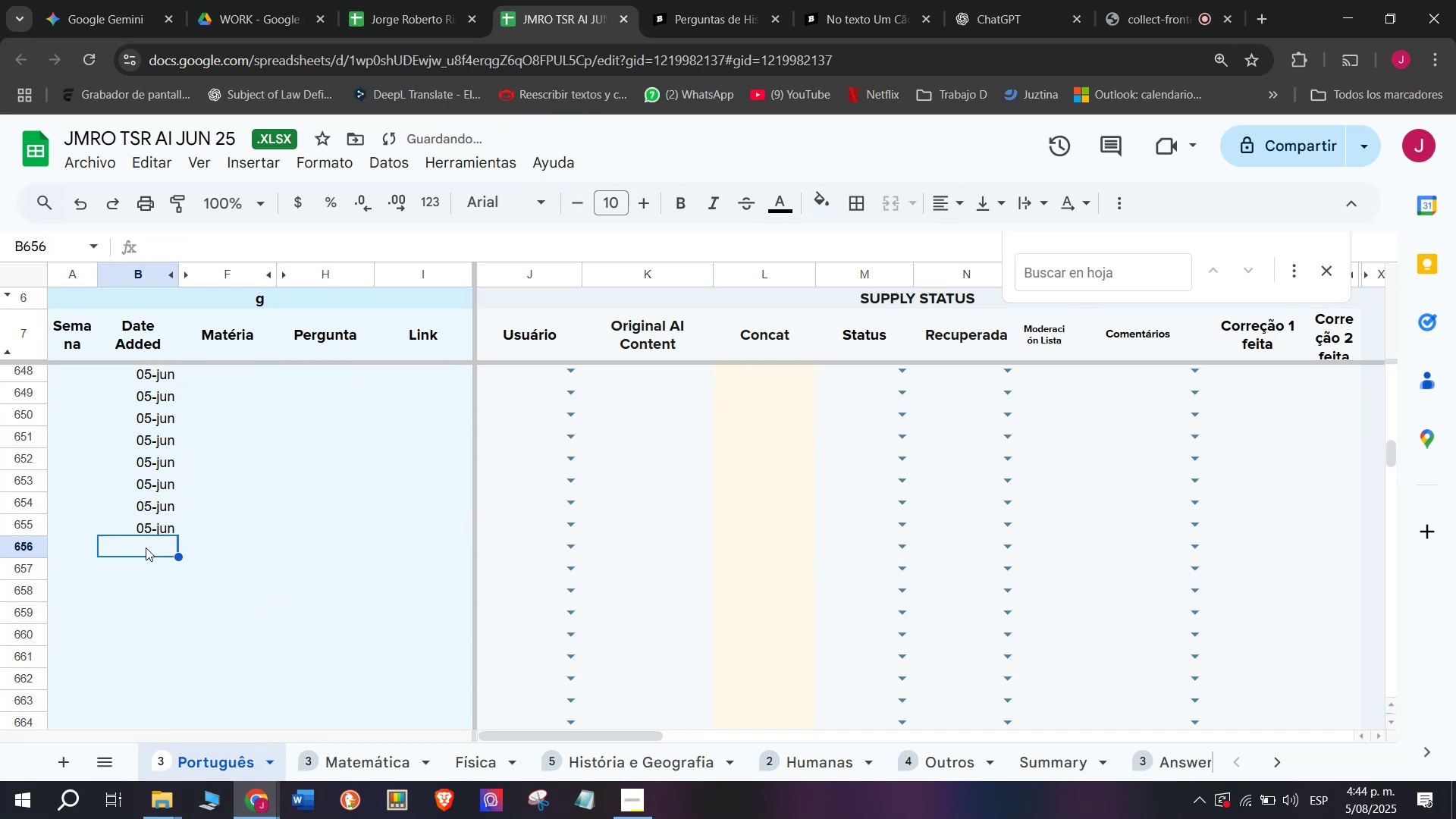 
key(Control+V)
 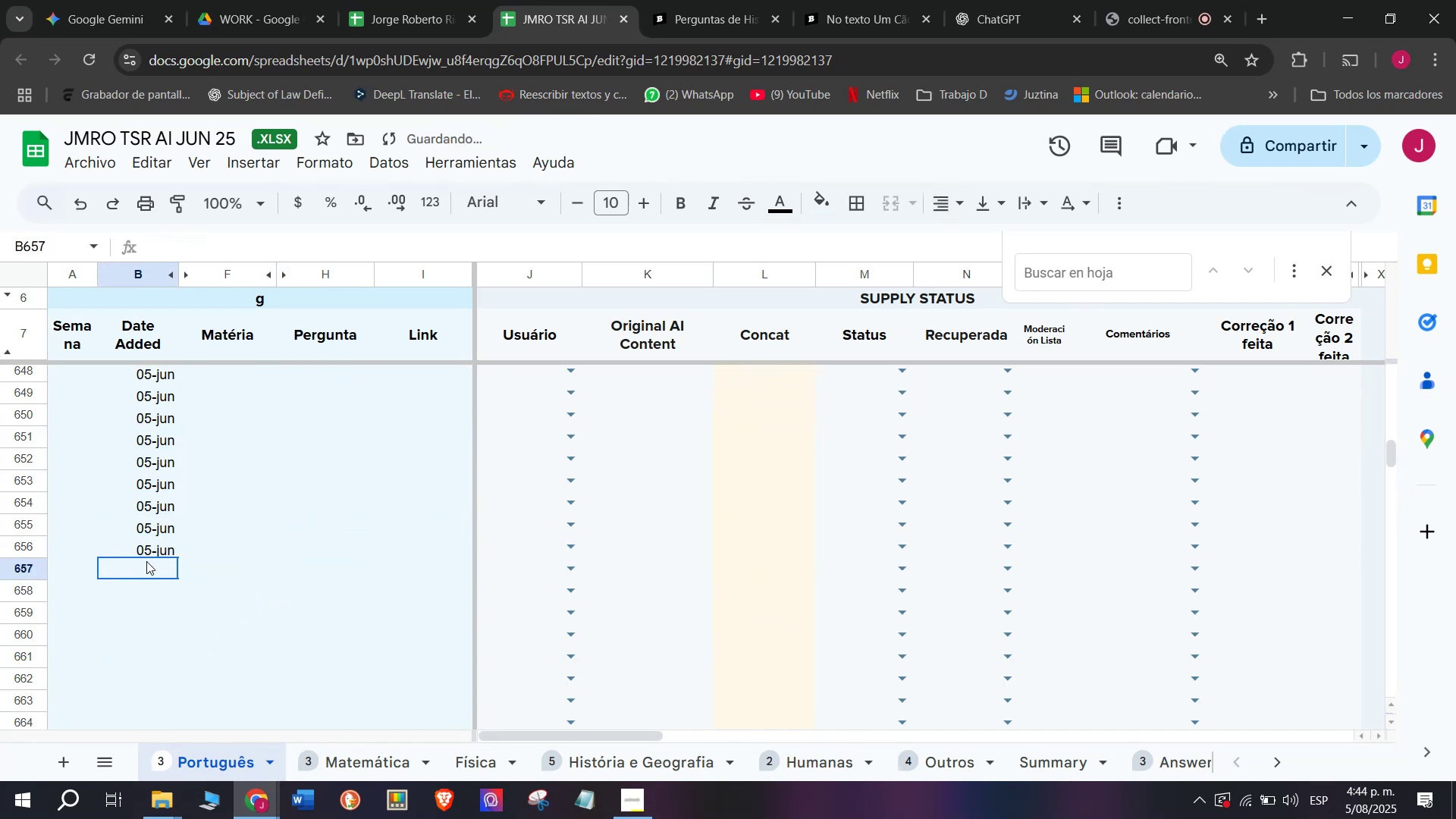 
key(Control+ControlLeft)
 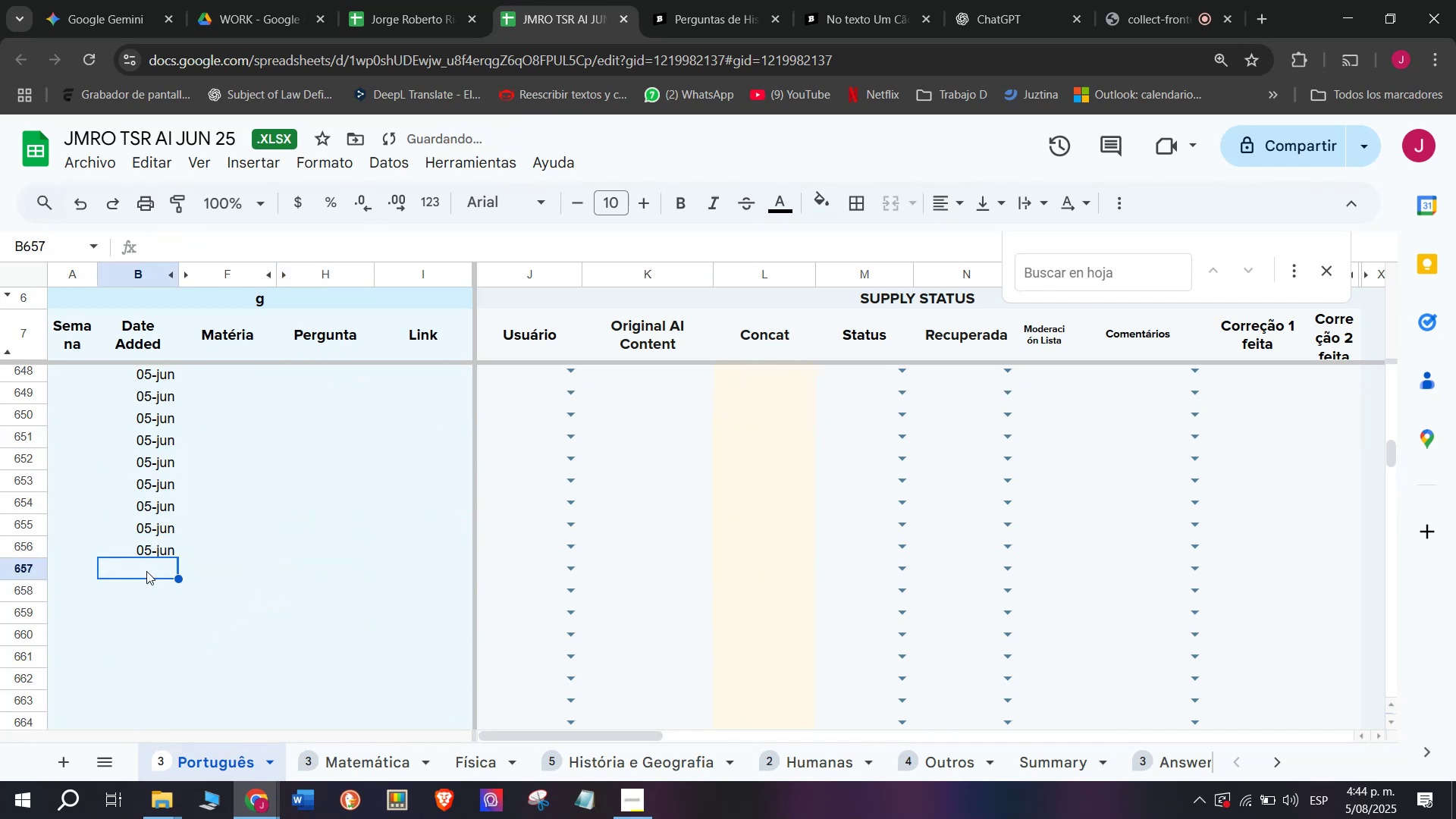 
key(Control+V)
 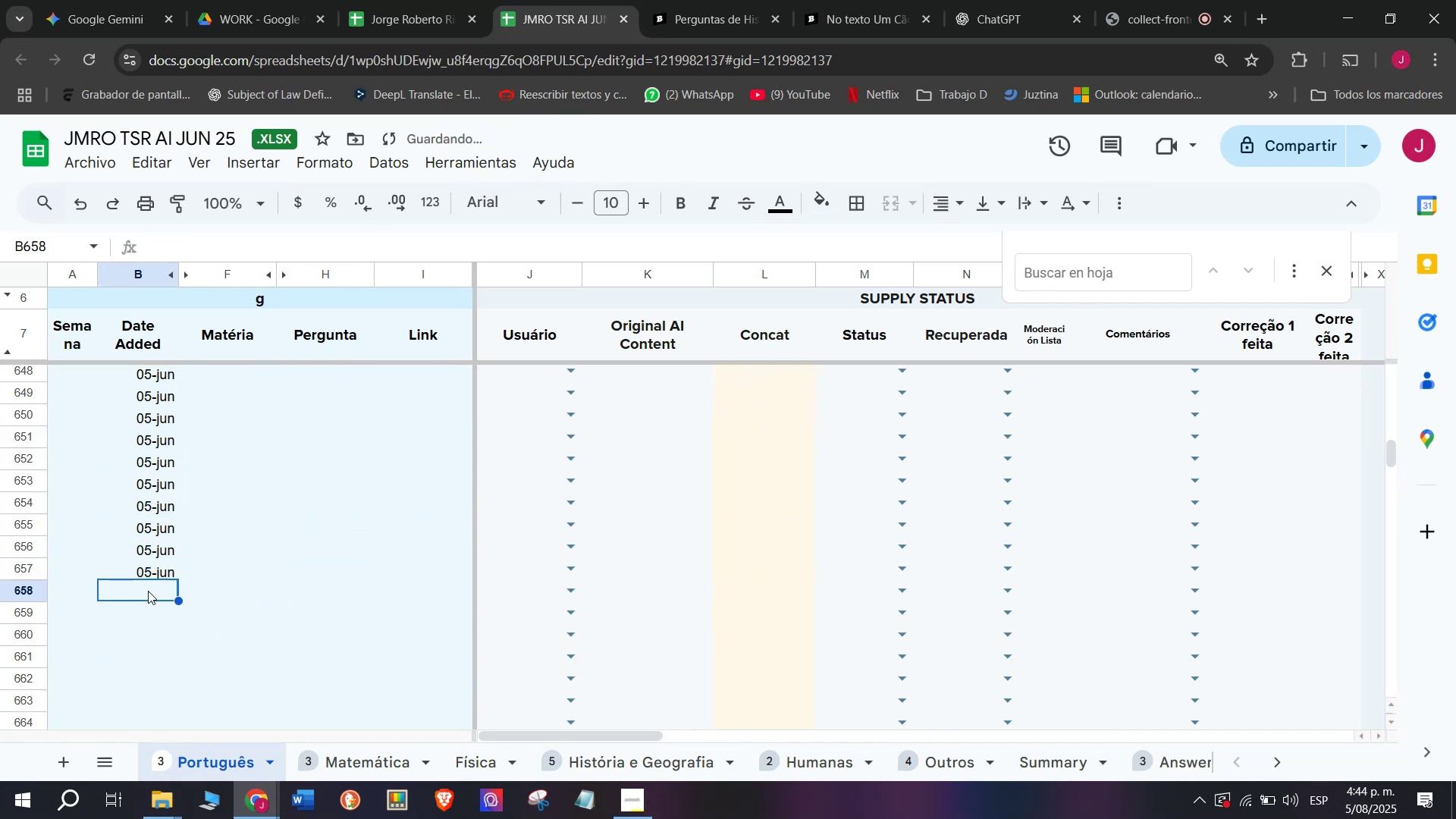 
key(Control+ControlLeft)
 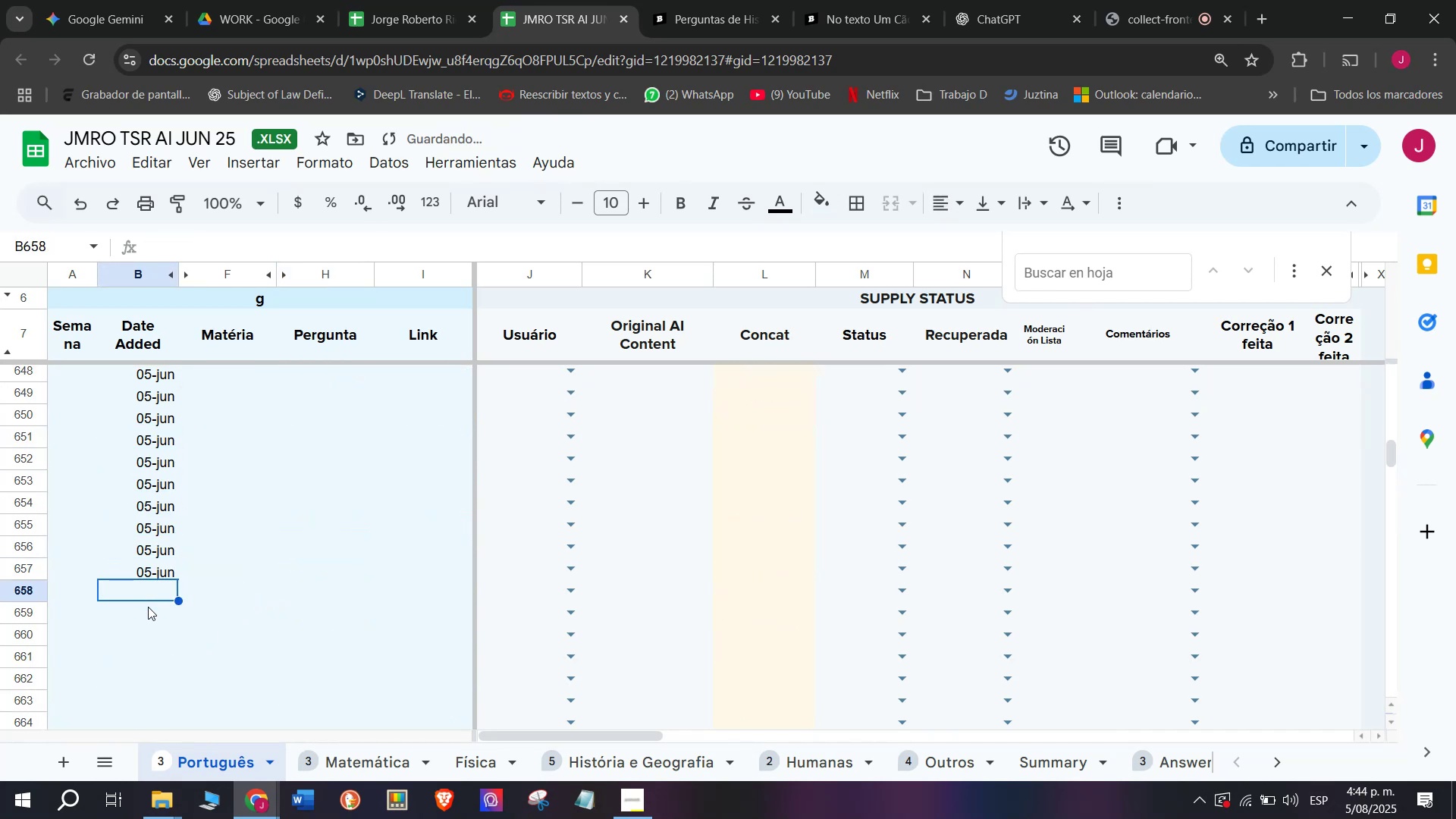 
key(Control+V)
 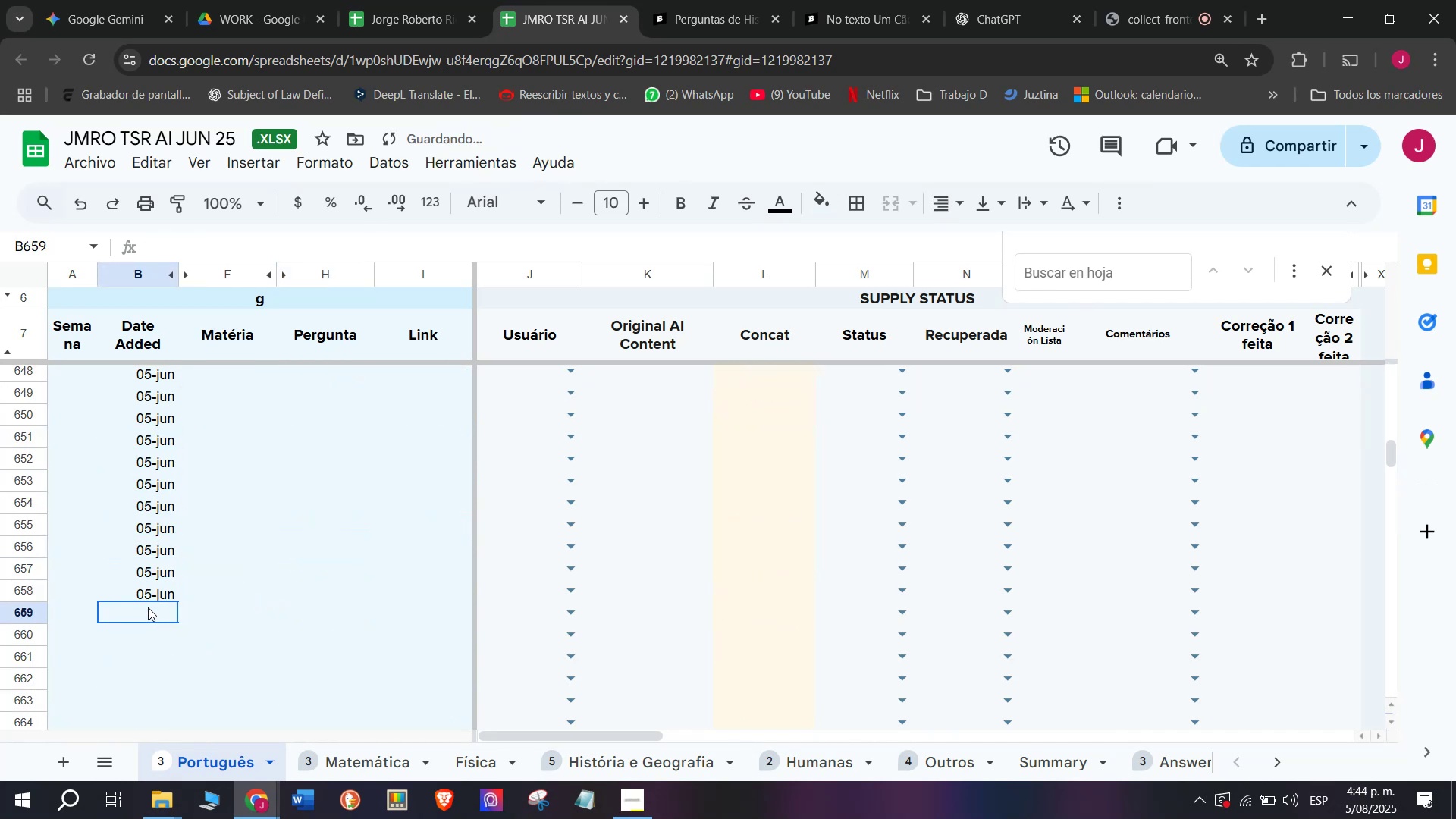 
key(Control+ControlLeft)
 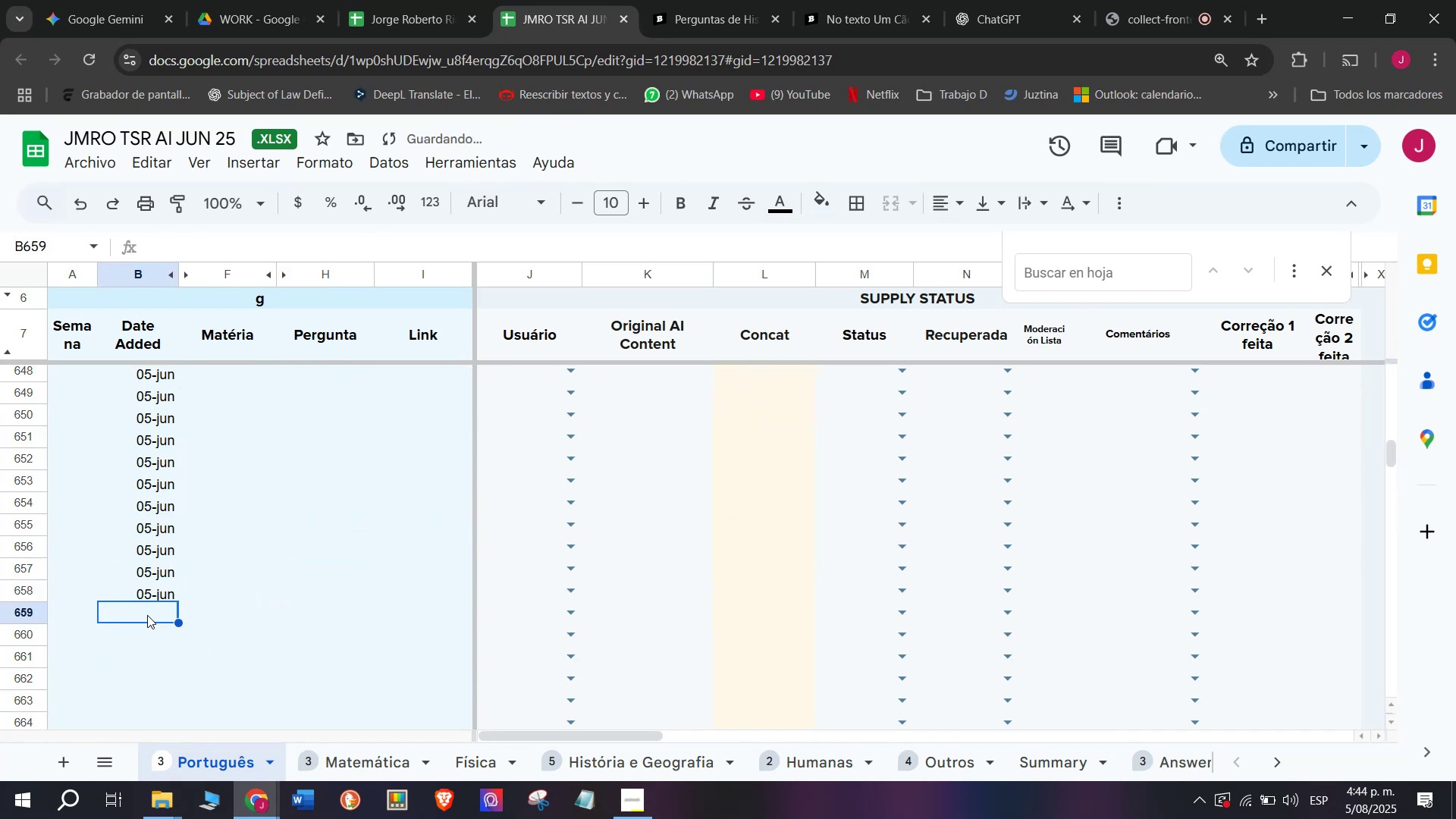 
key(Control+V)
 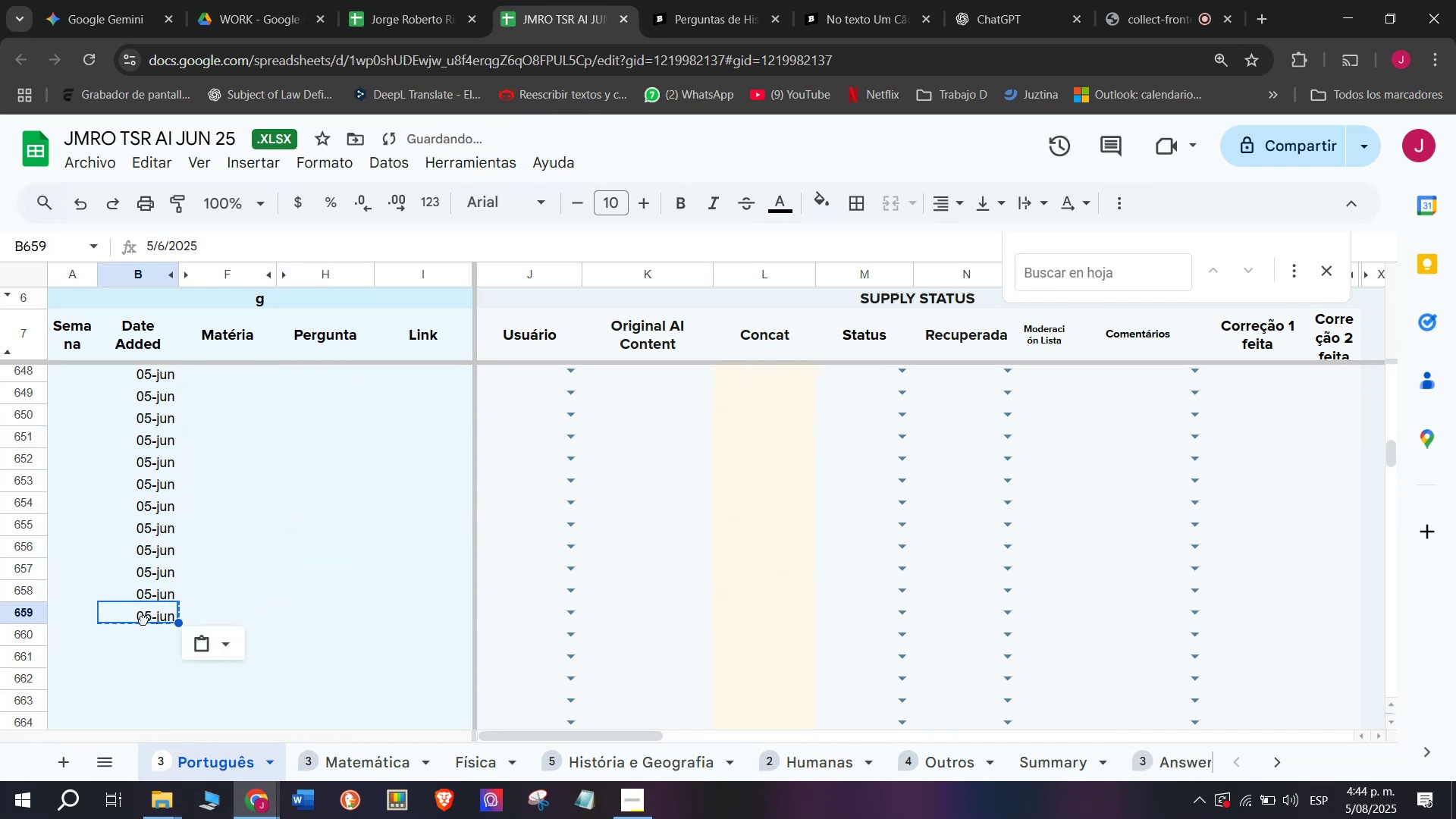 
key(Control+ControlLeft)
 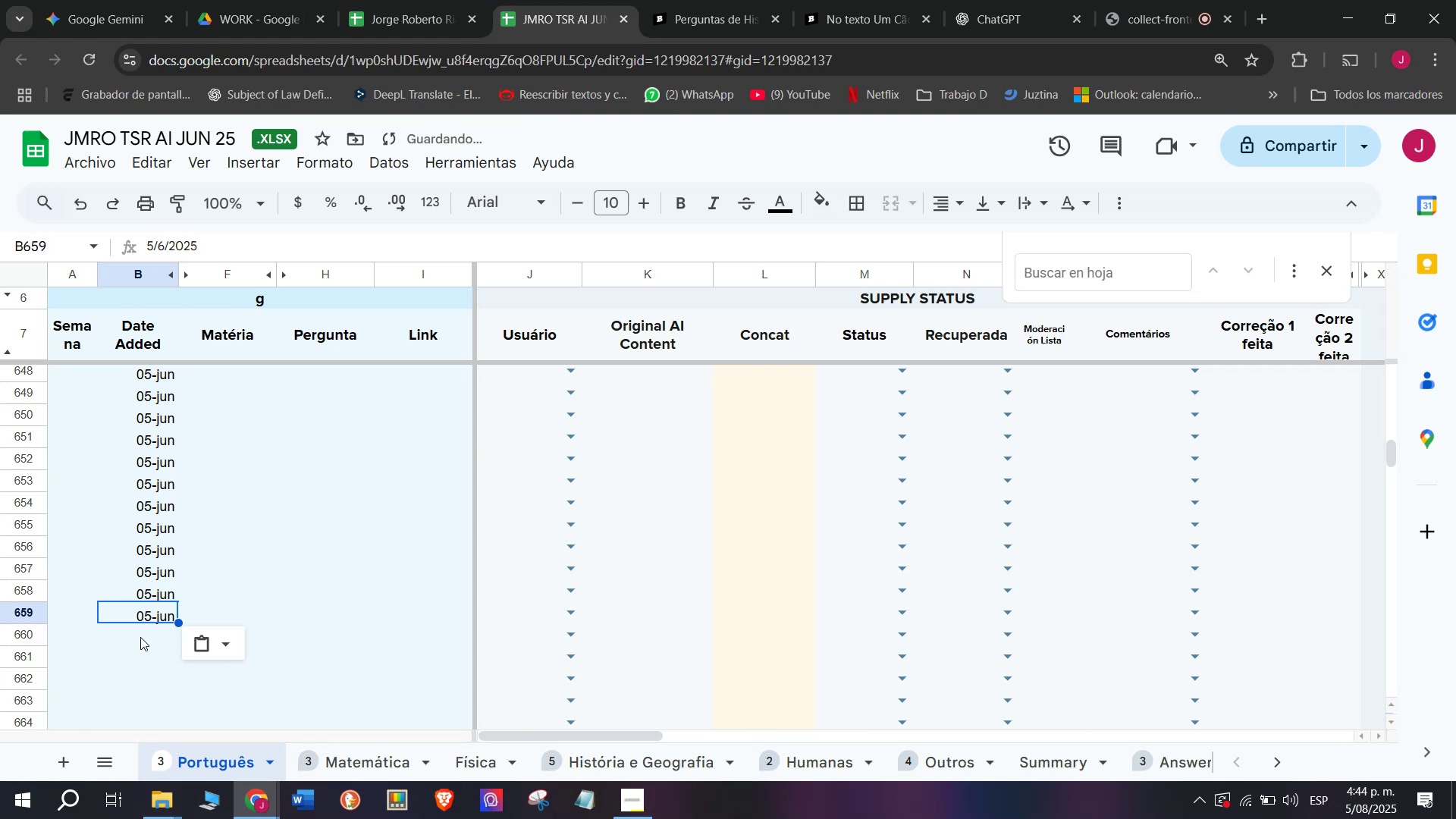 
key(Control+ControlLeft)
 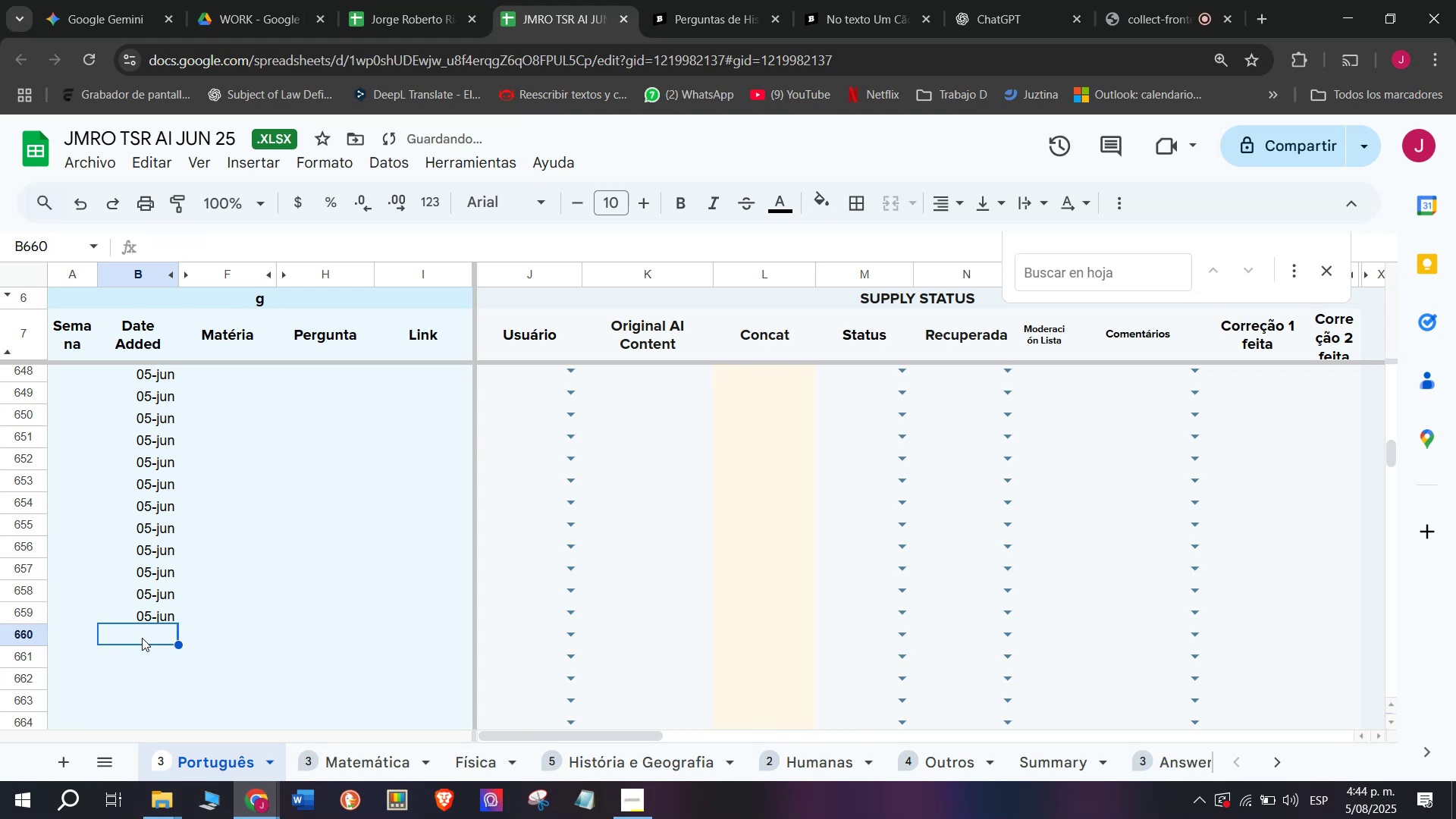 
key(Control+V)
 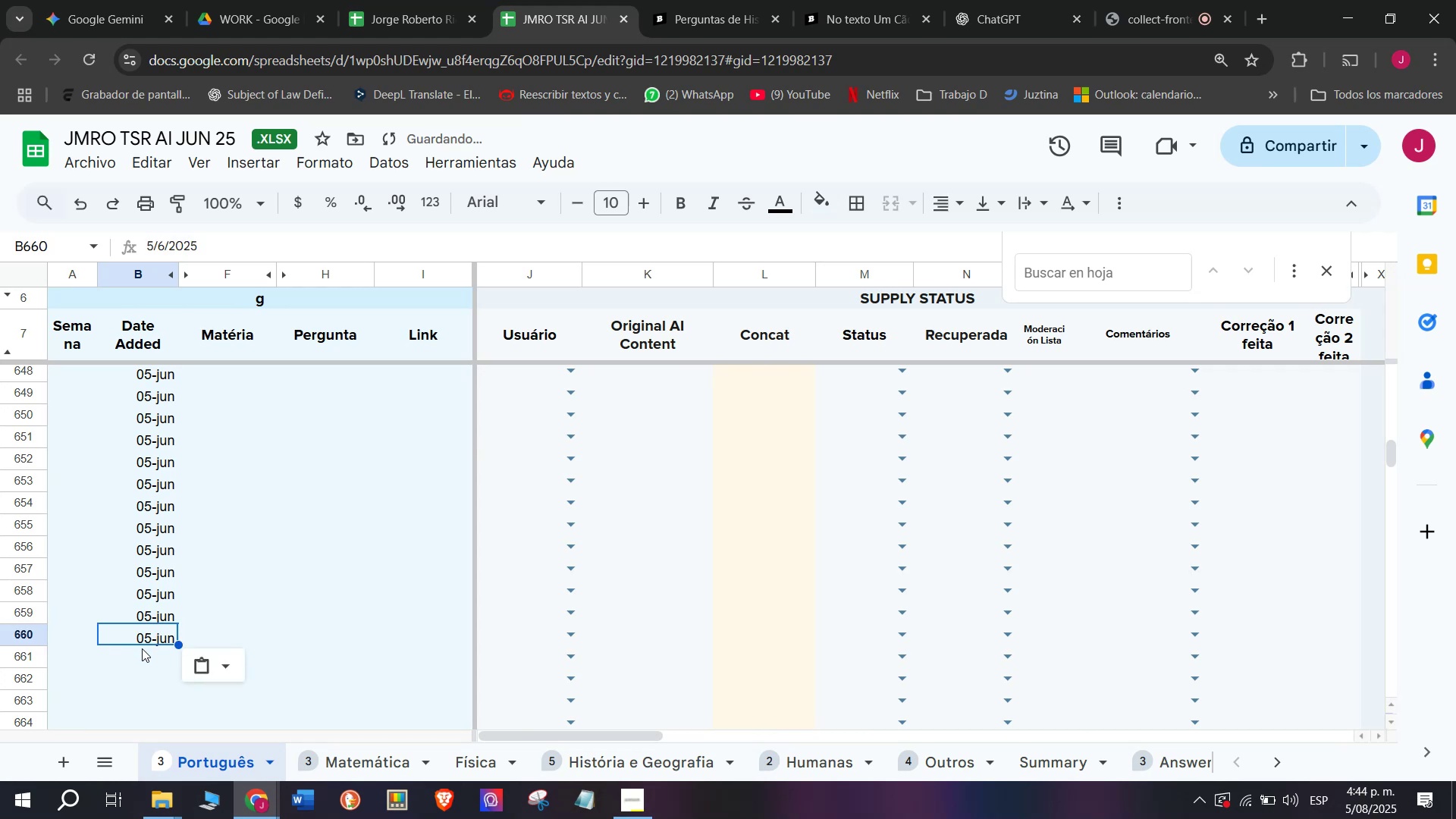 
left_click([142, 648])
 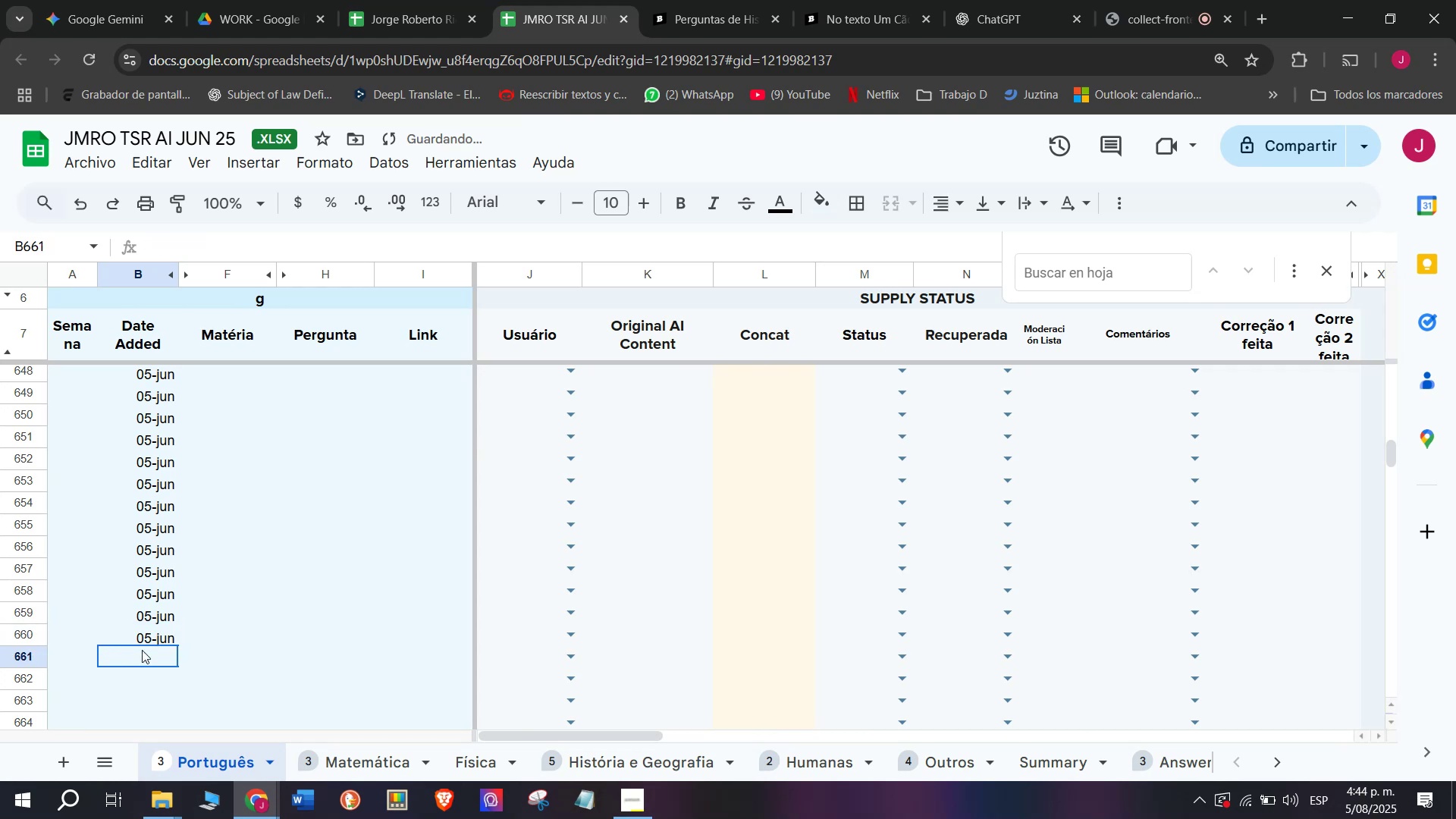 
key(Control+ControlLeft)
 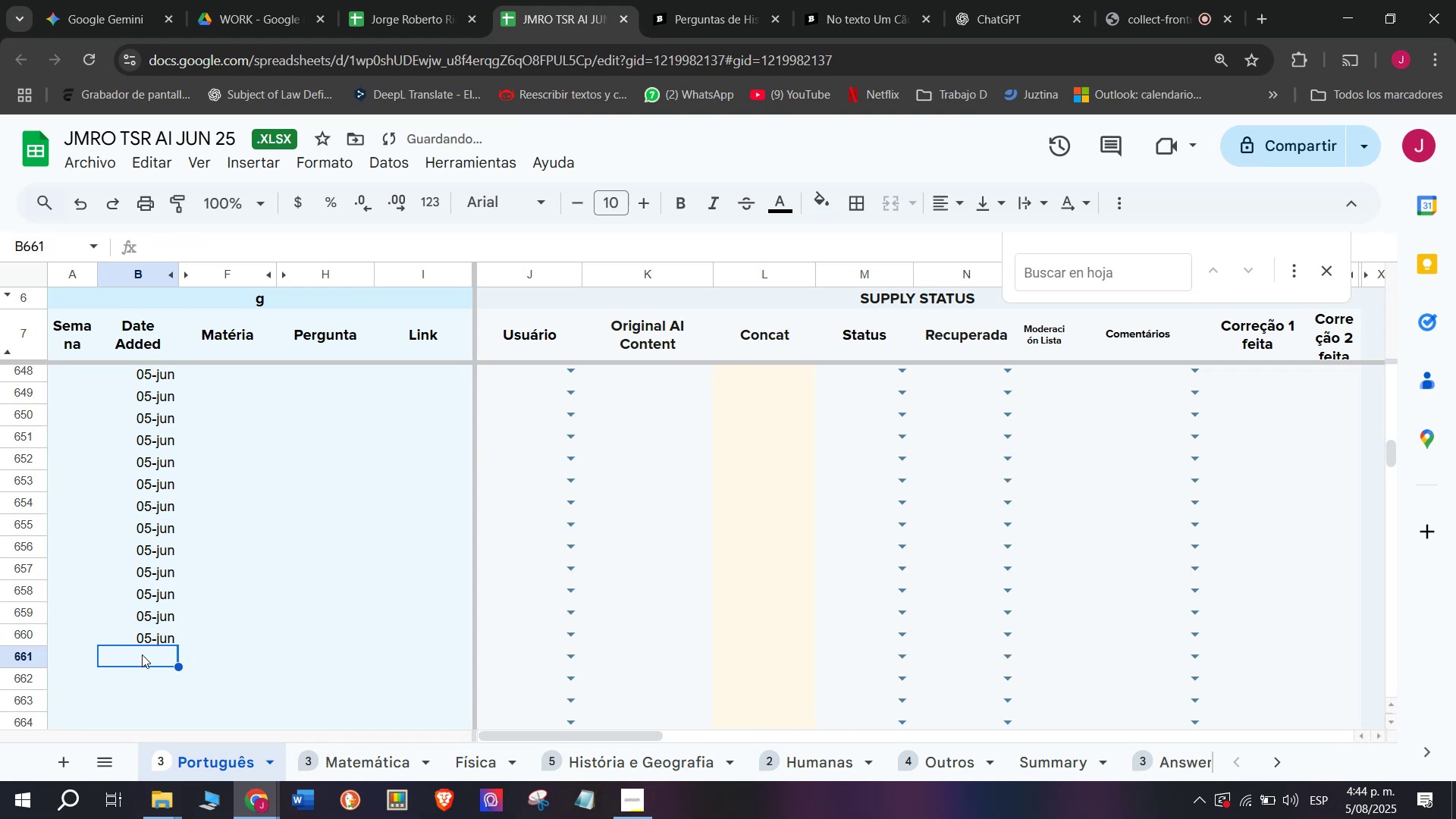 
key(Control+V)
 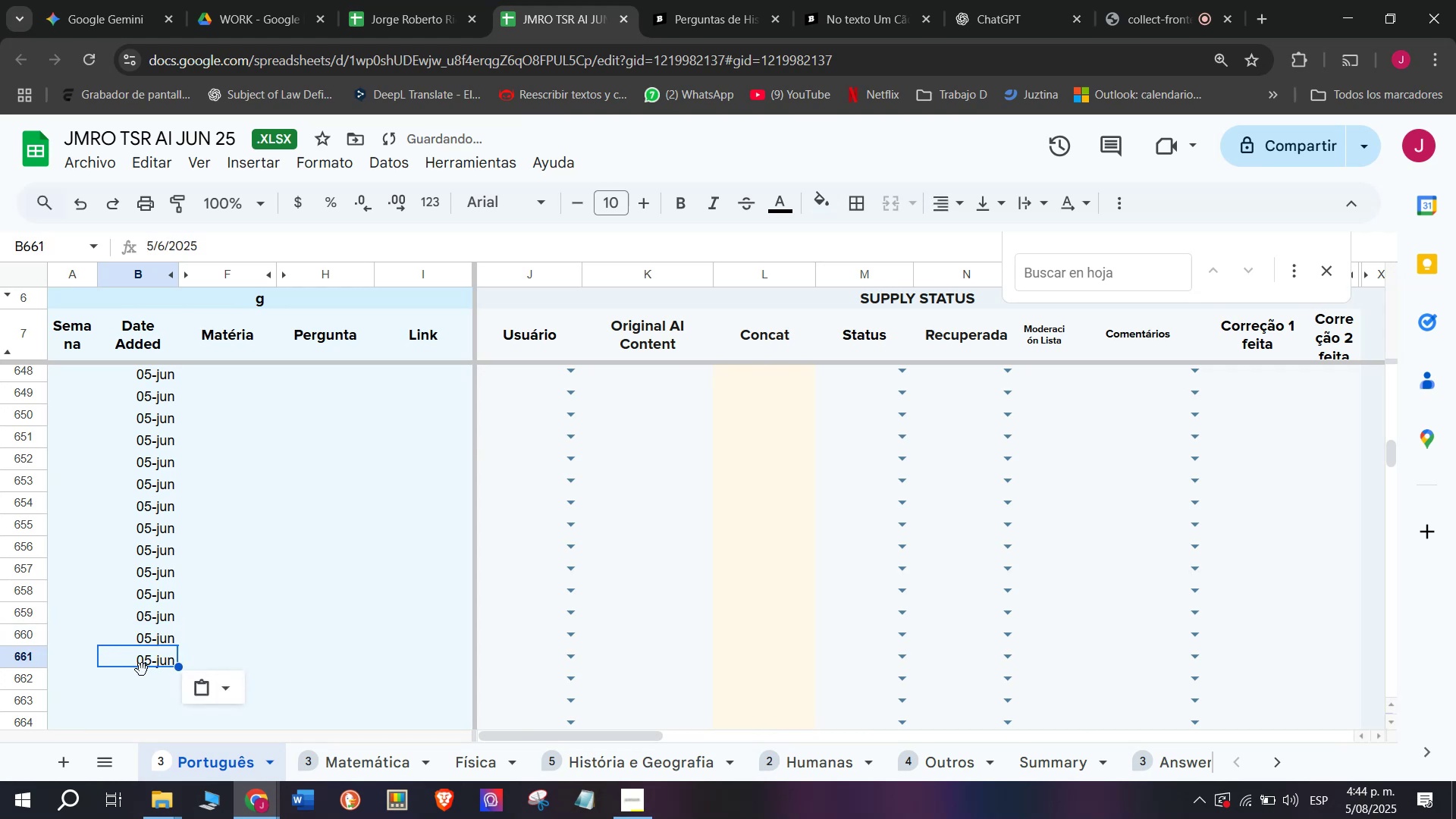 
left_click([142, 671])
 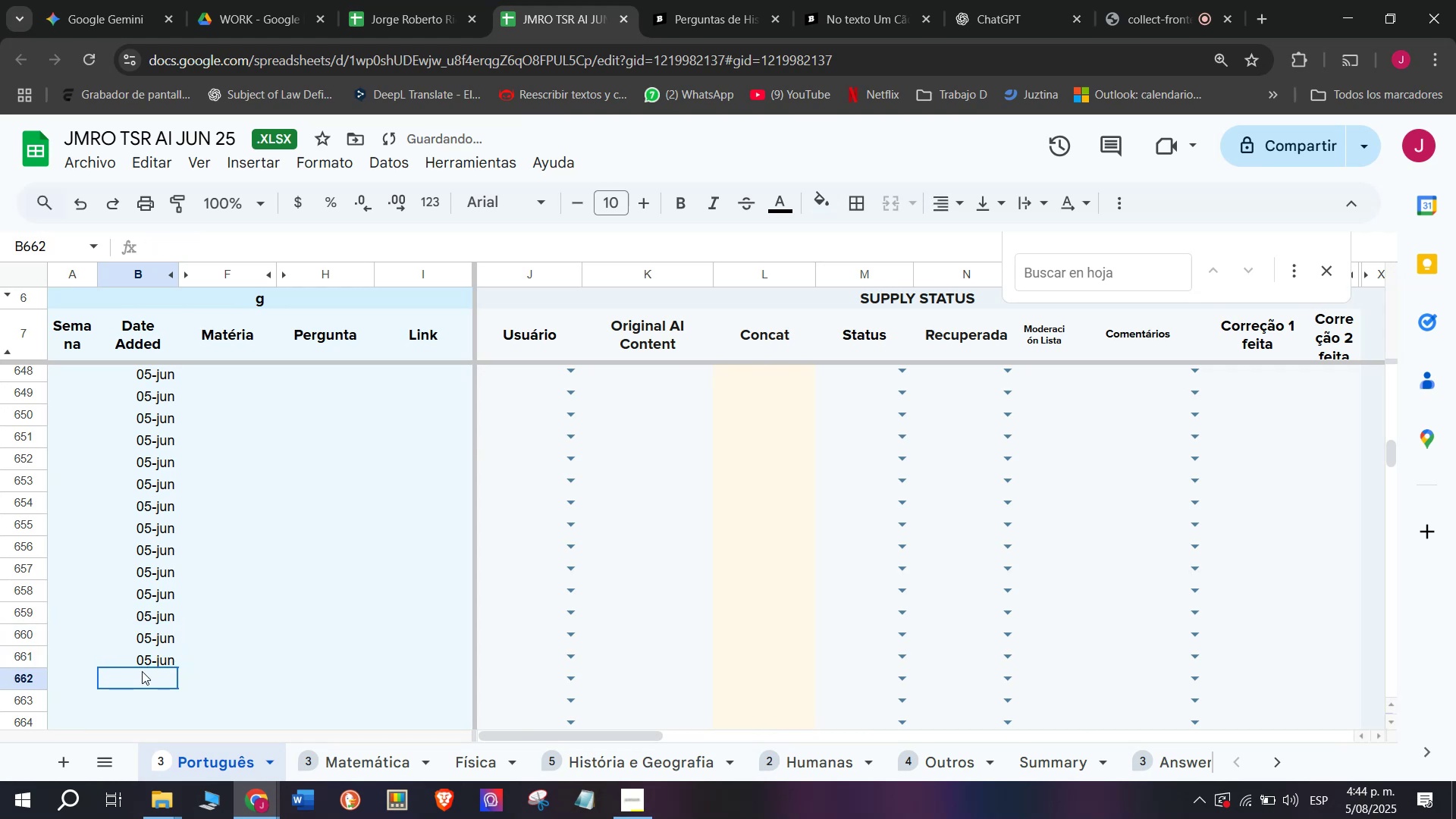 
key(Control+ControlLeft)
 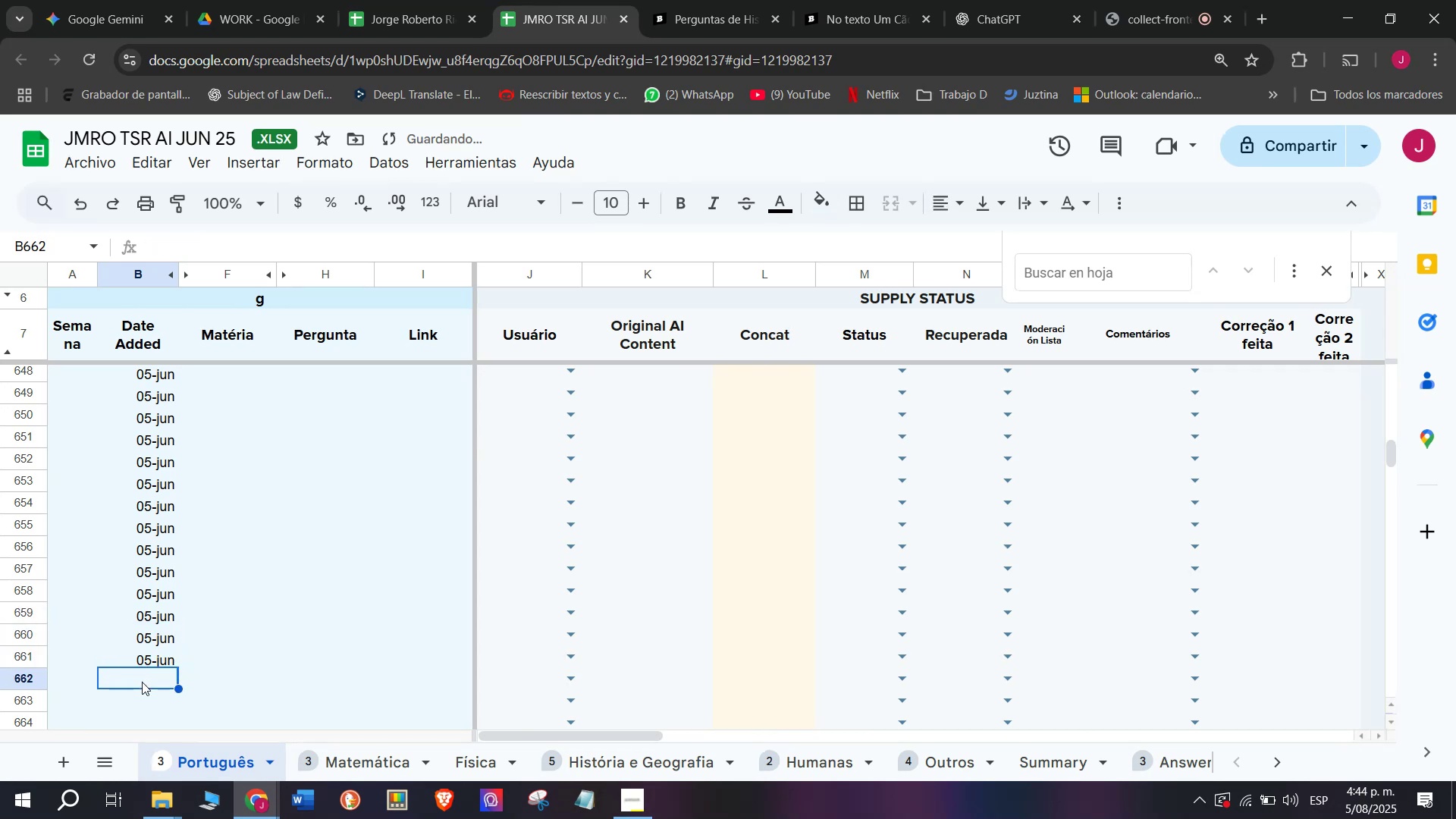 
key(Control+V)
 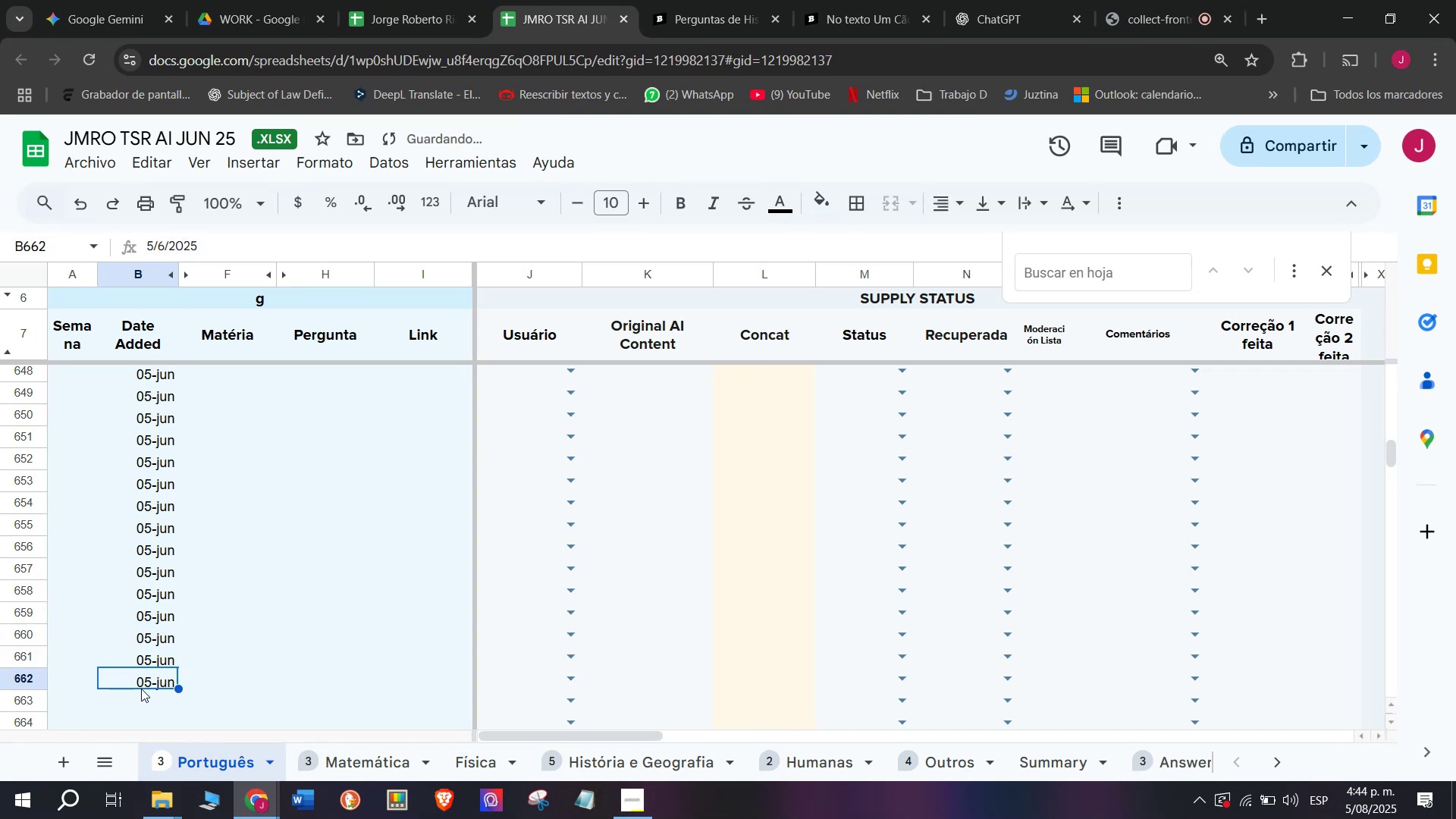 
double_click([141, 691])
 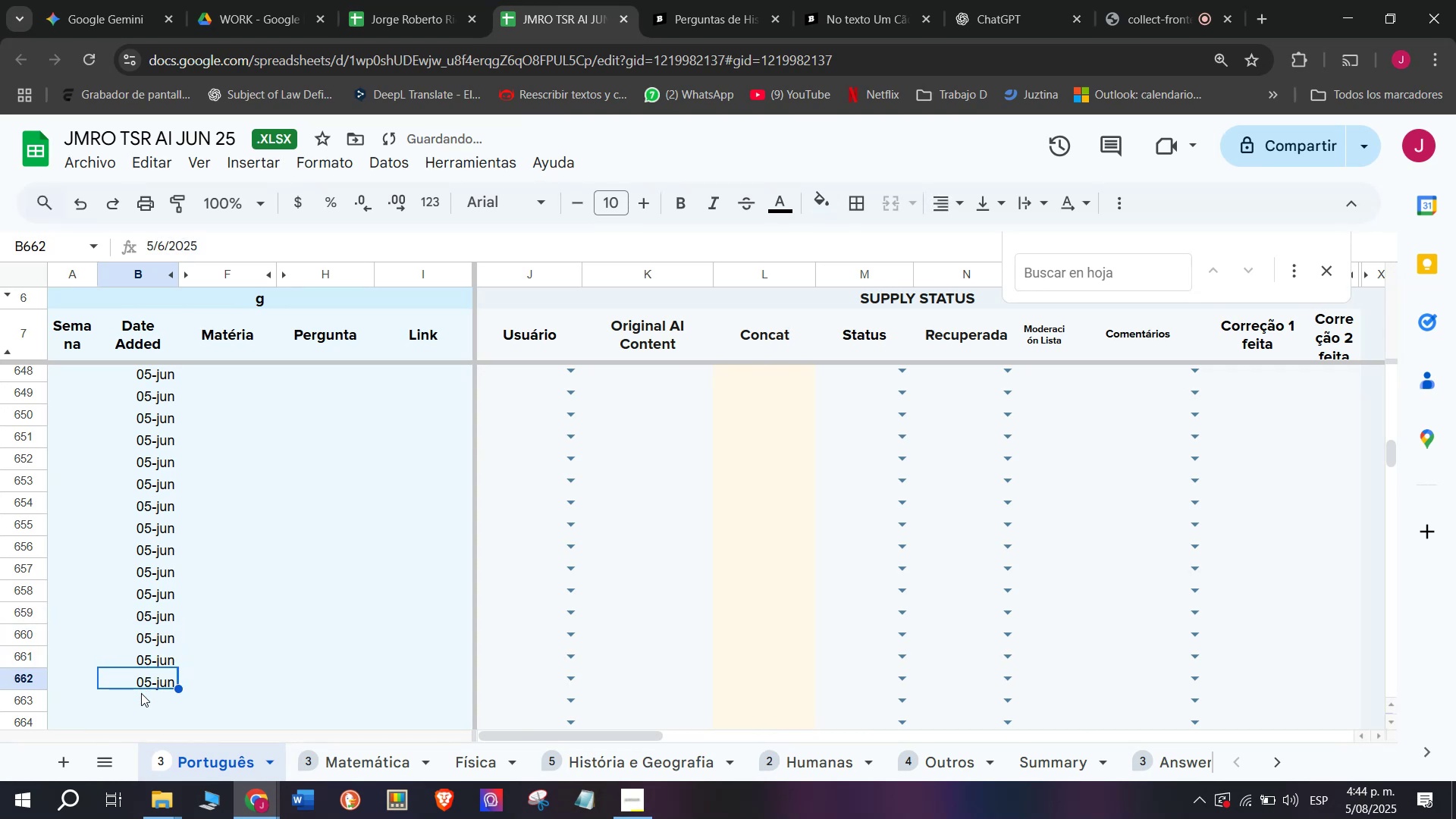 
key(Control+ControlLeft)
 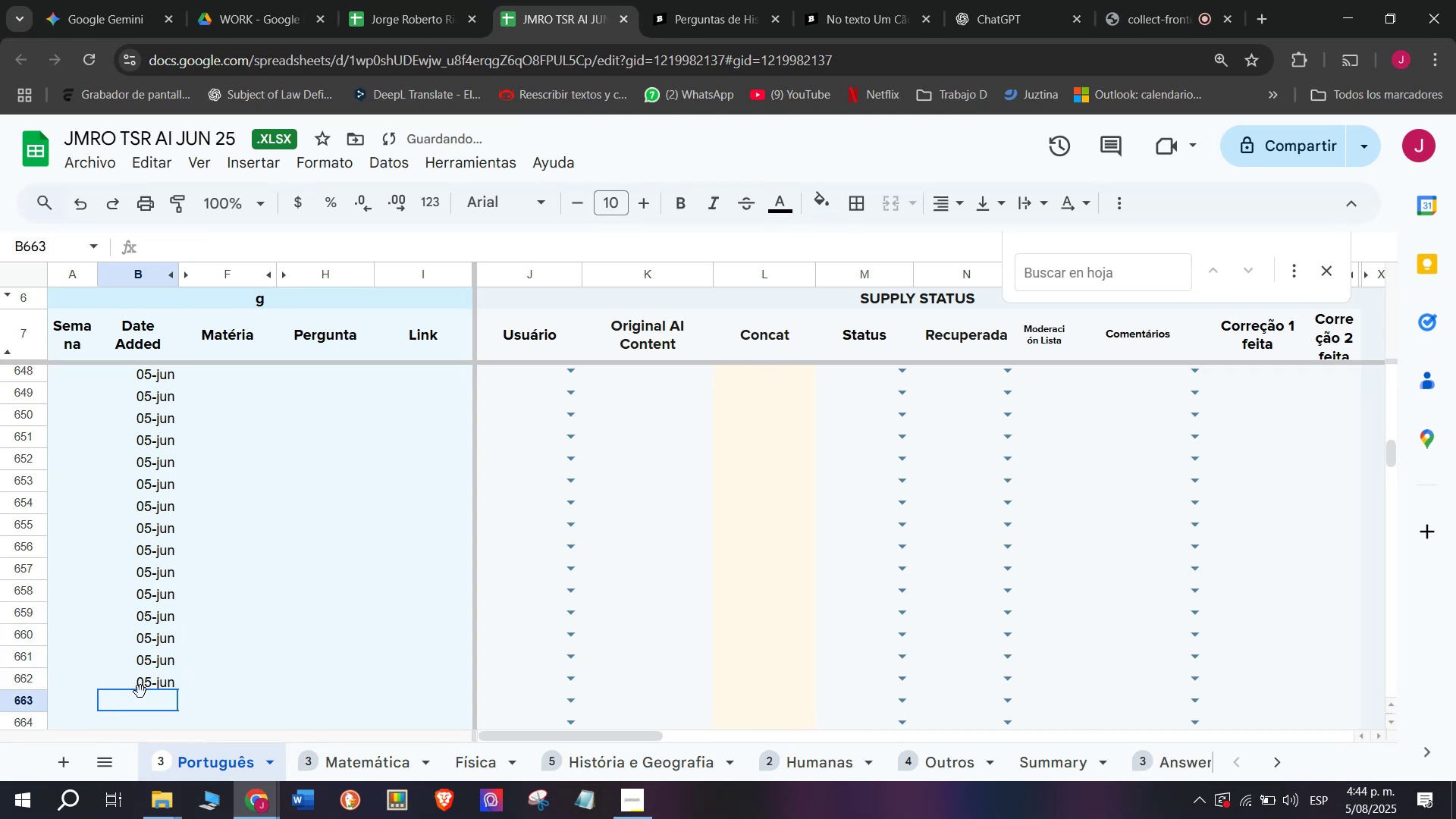 
key(Control+ControlLeft)
 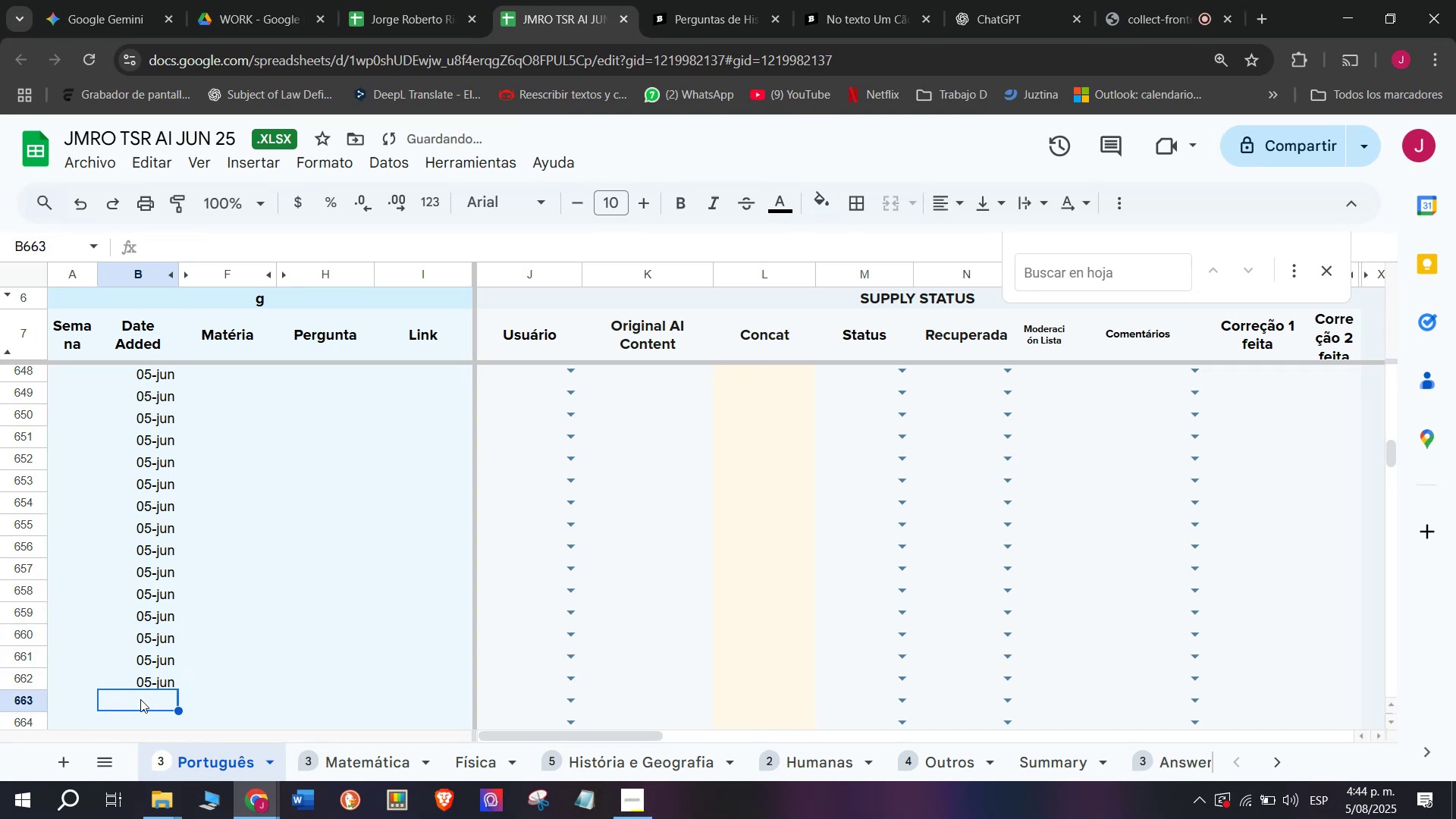 
key(Control+V)
 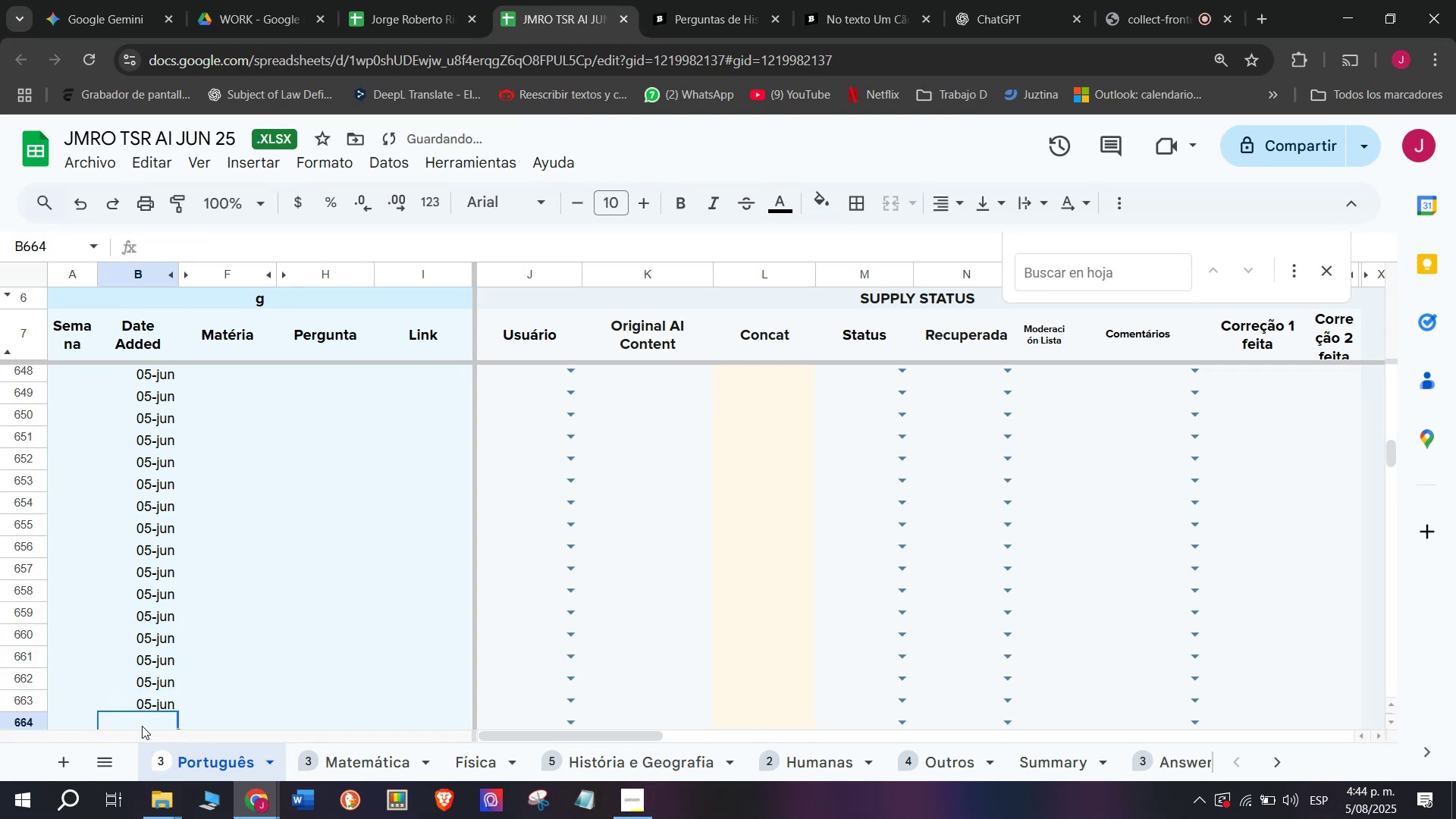 
key(Control+ControlLeft)
 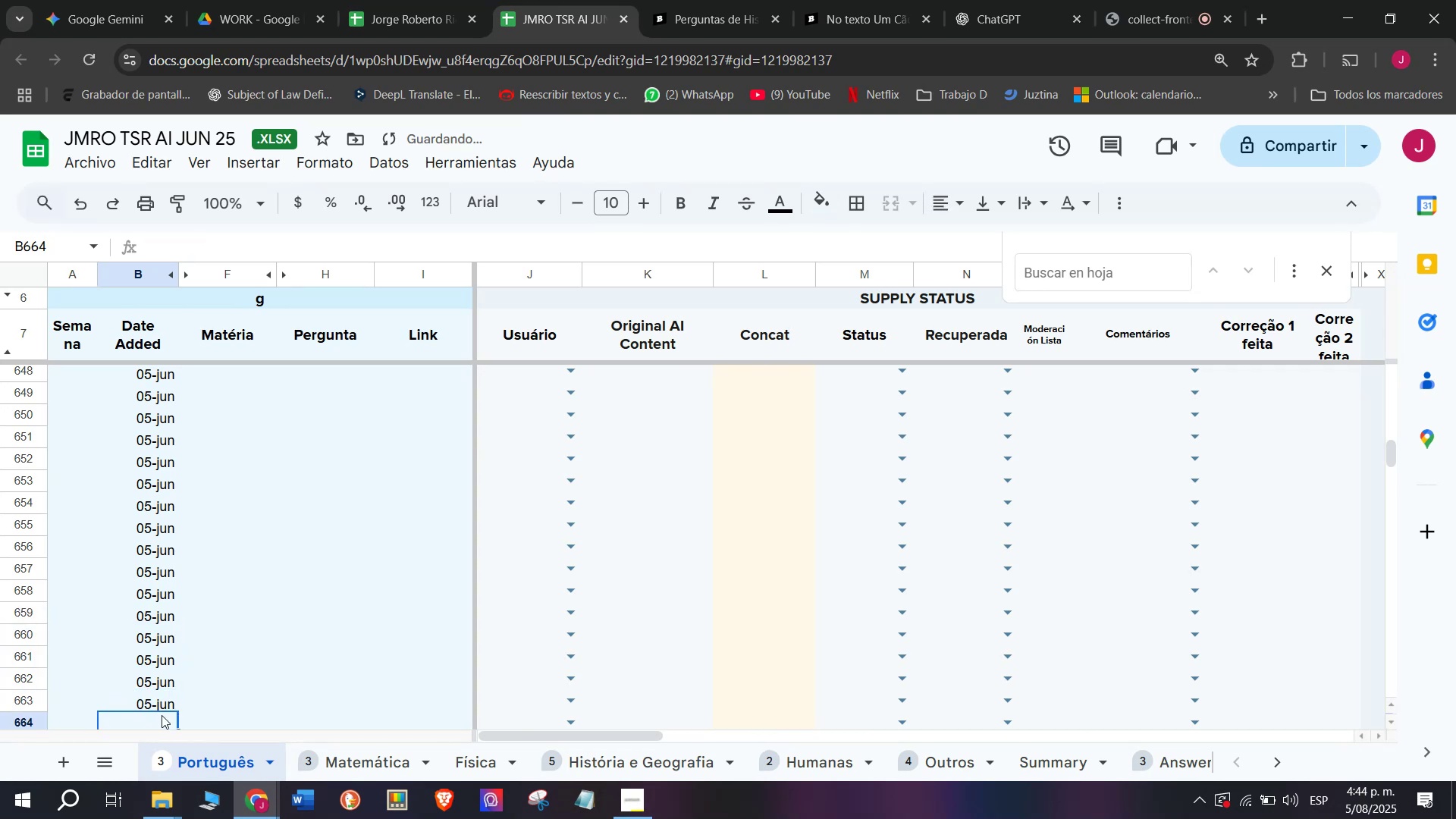 
key(Control+V)
 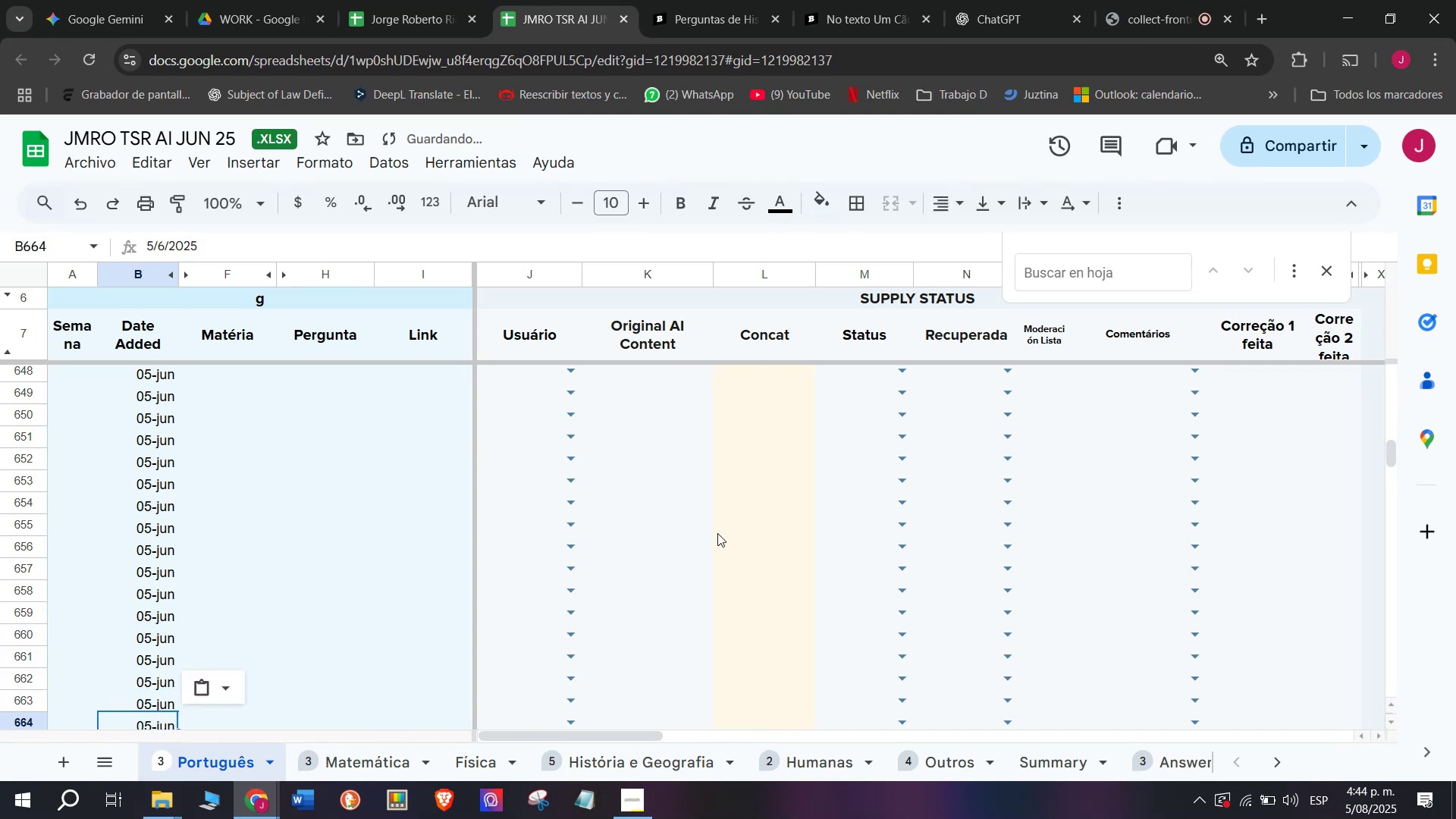 
left_click([909, 0])
 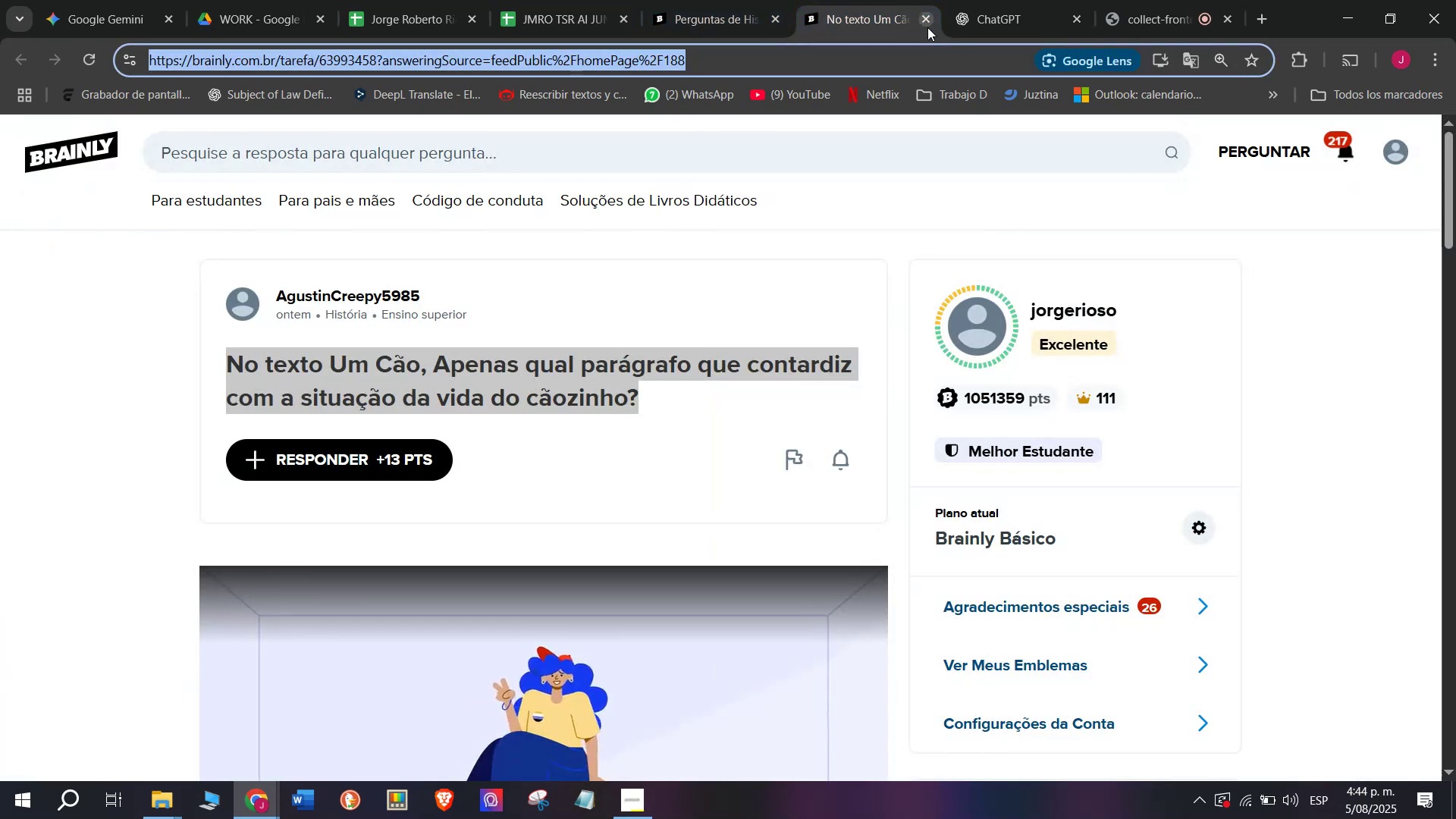 
left_click([930, 29])
 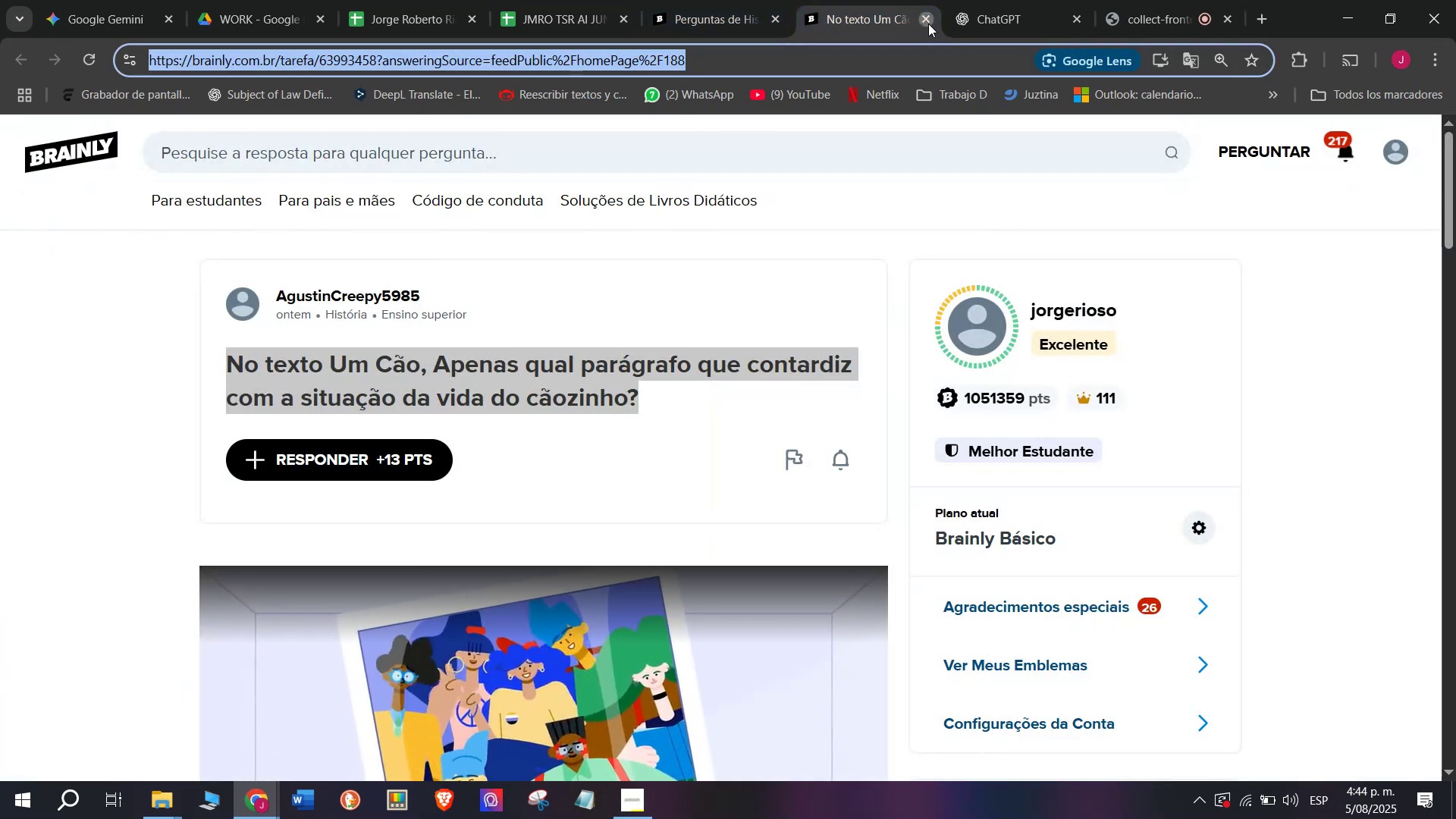 
double_click([725, 0])
 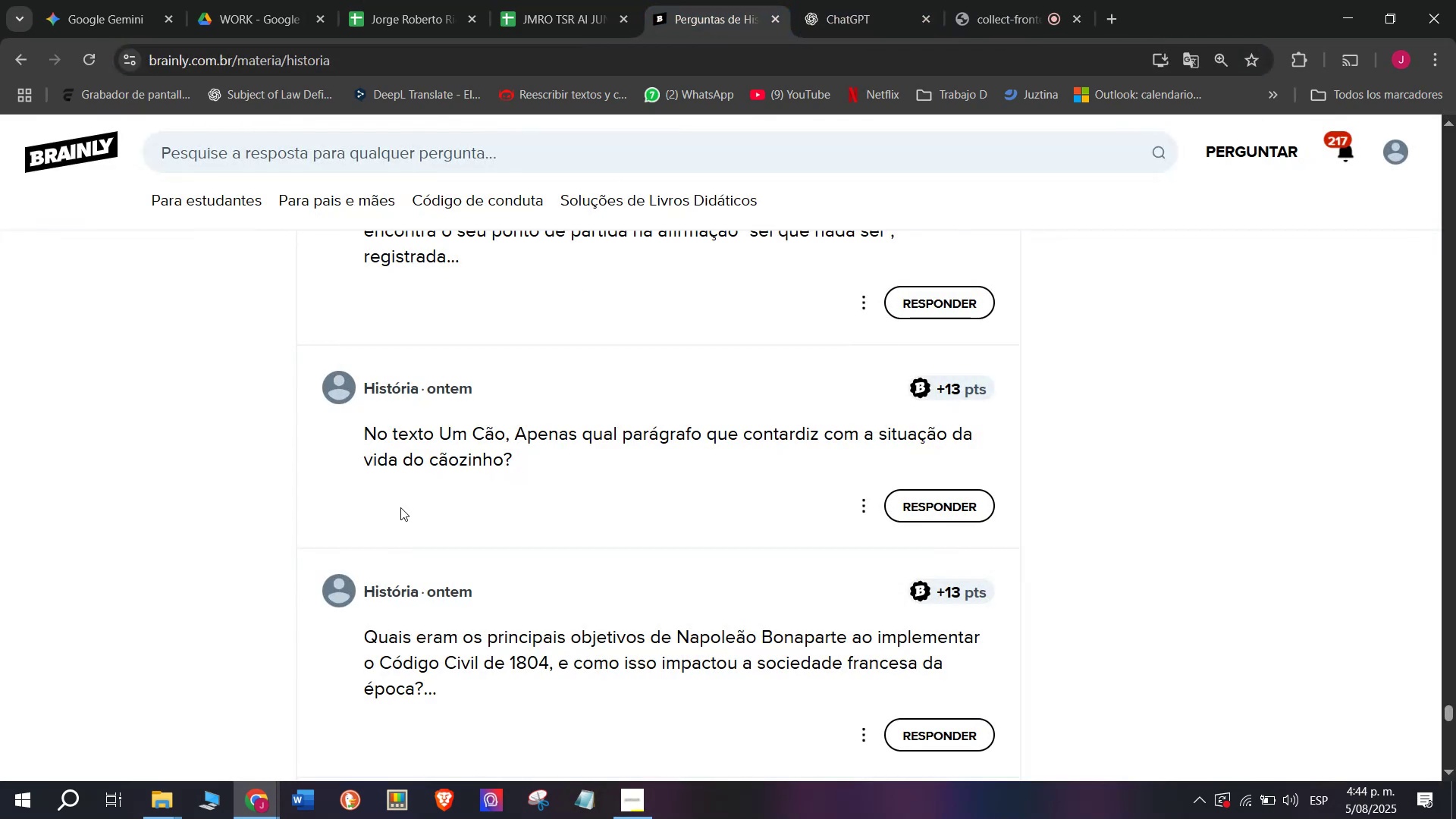 
scroll: coordinate [401, 507], scroll_direction: up, amount: 4.0
 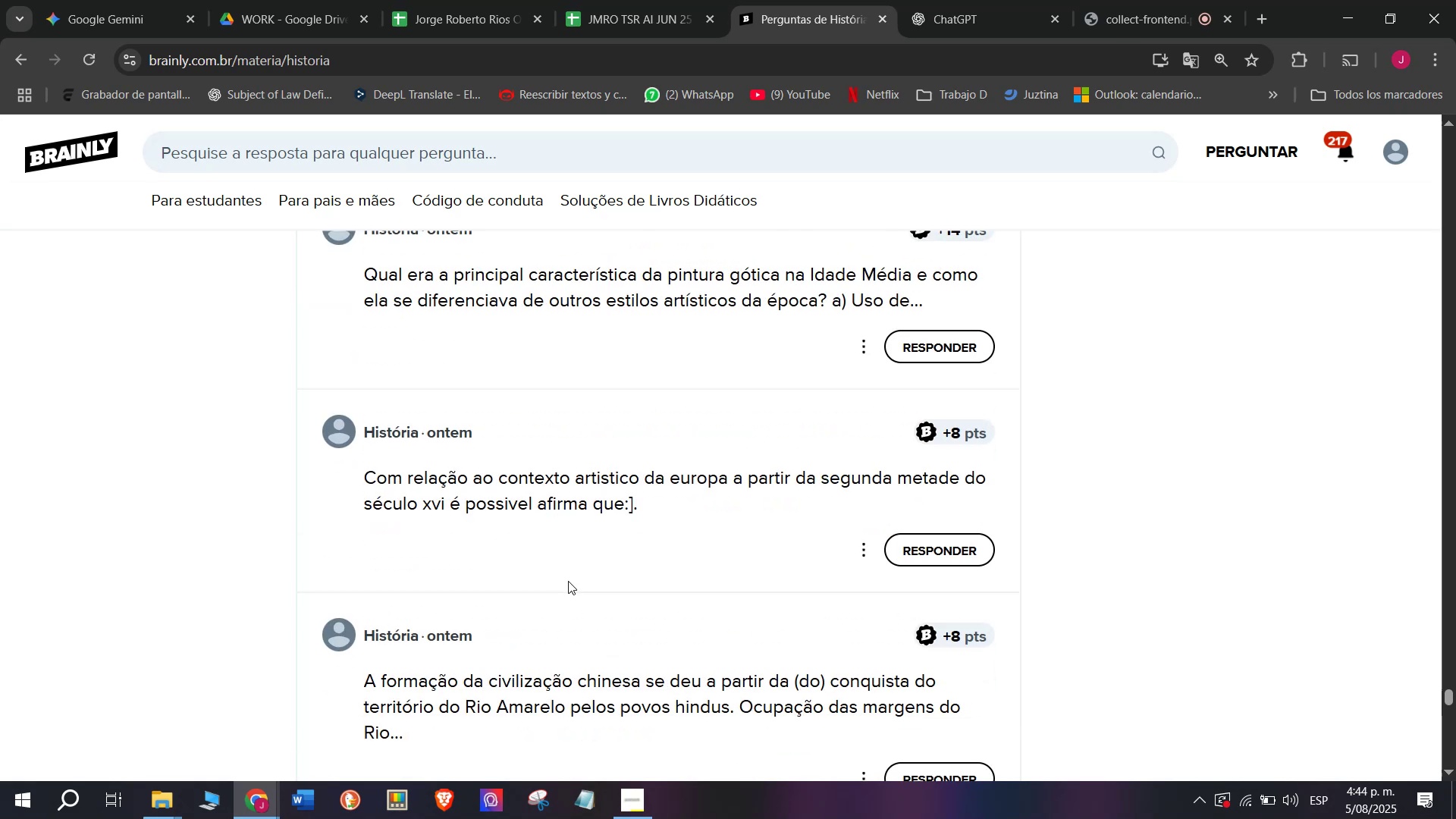 
scroll: coordinate [482, 510], scroll_direction: none, amount: 0.0
 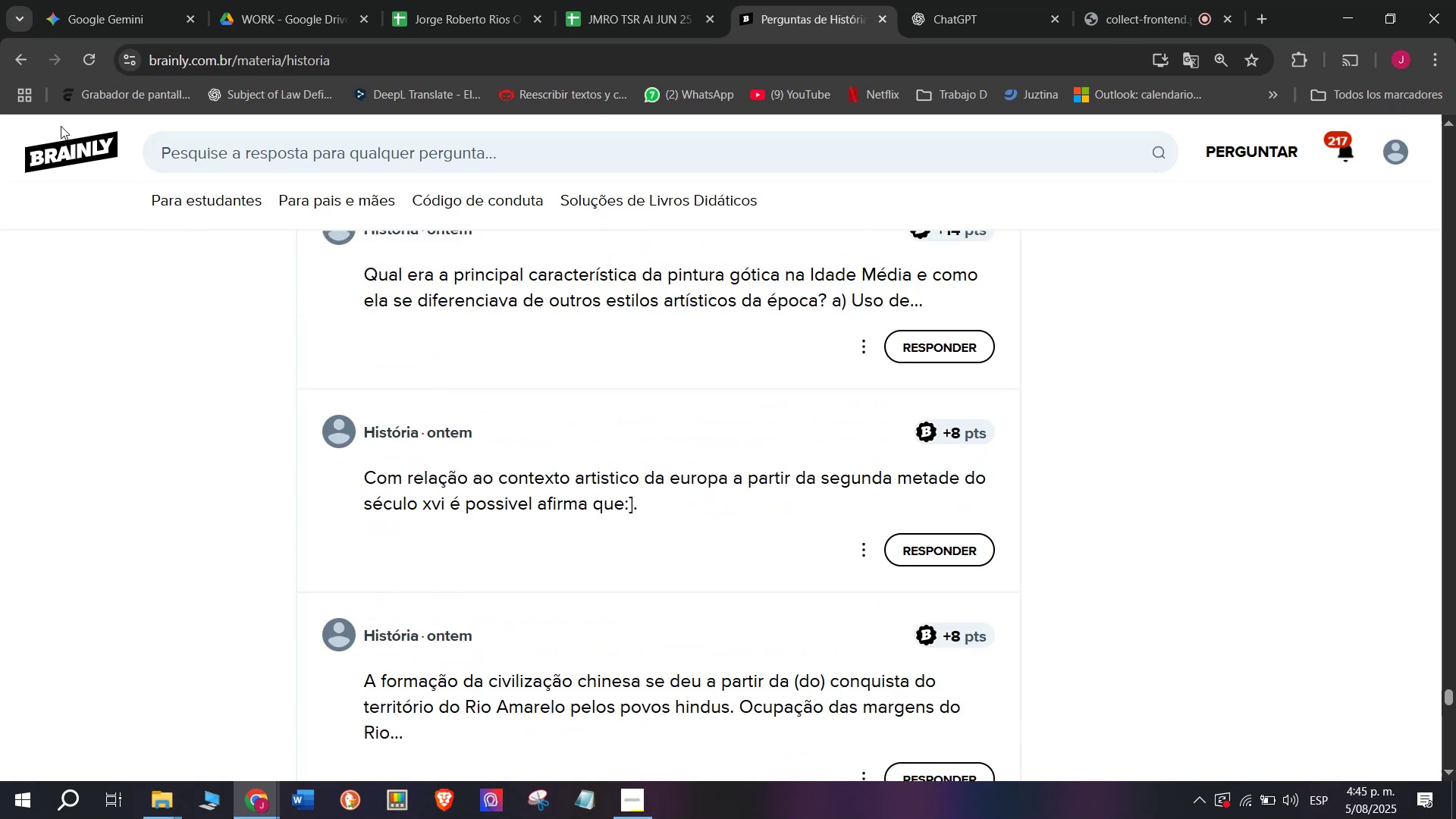 
double_click([57, 145])
 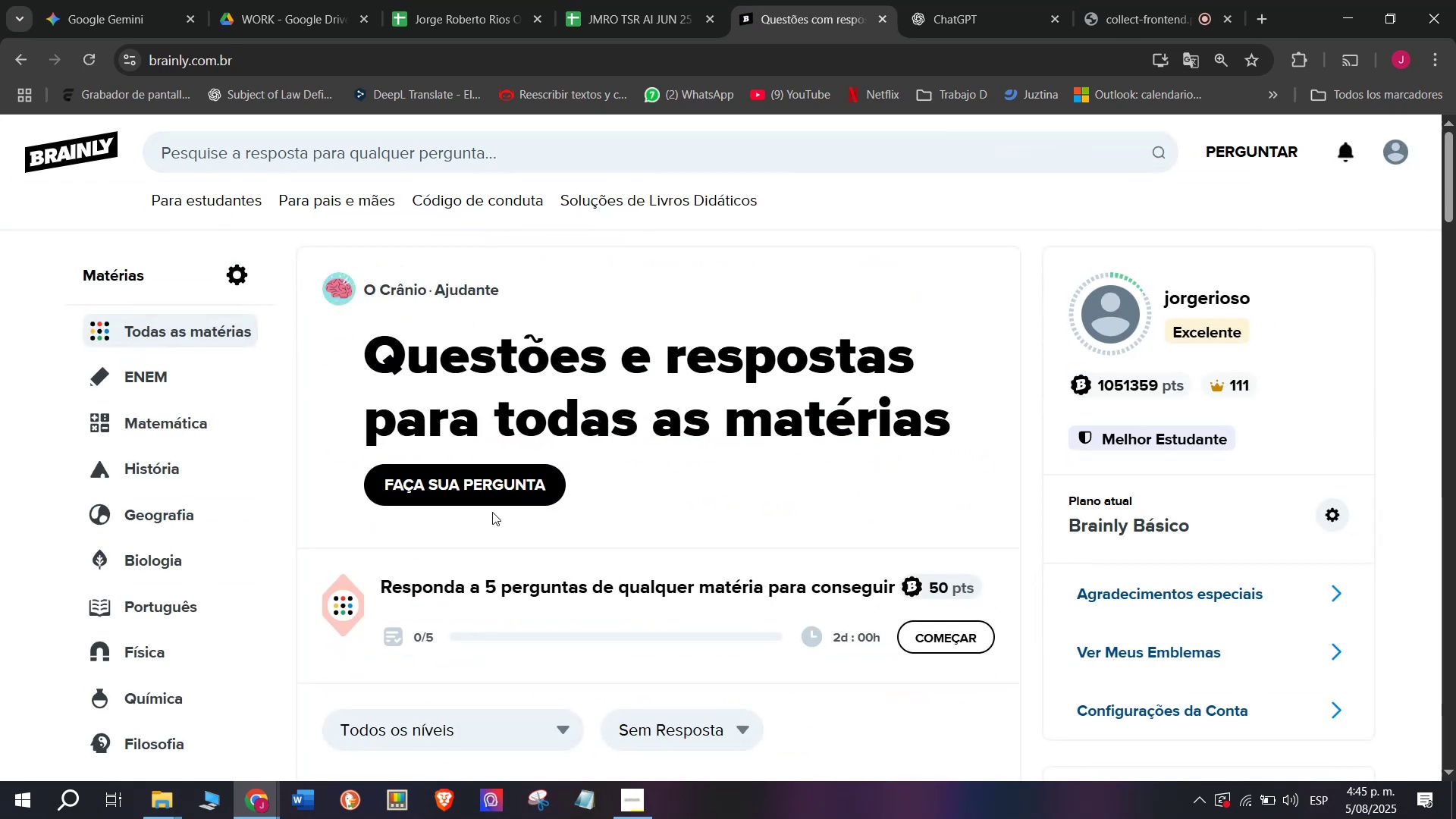 
scroll: coordinate [191, 469], scroll_direction: down, amount: 1.0
 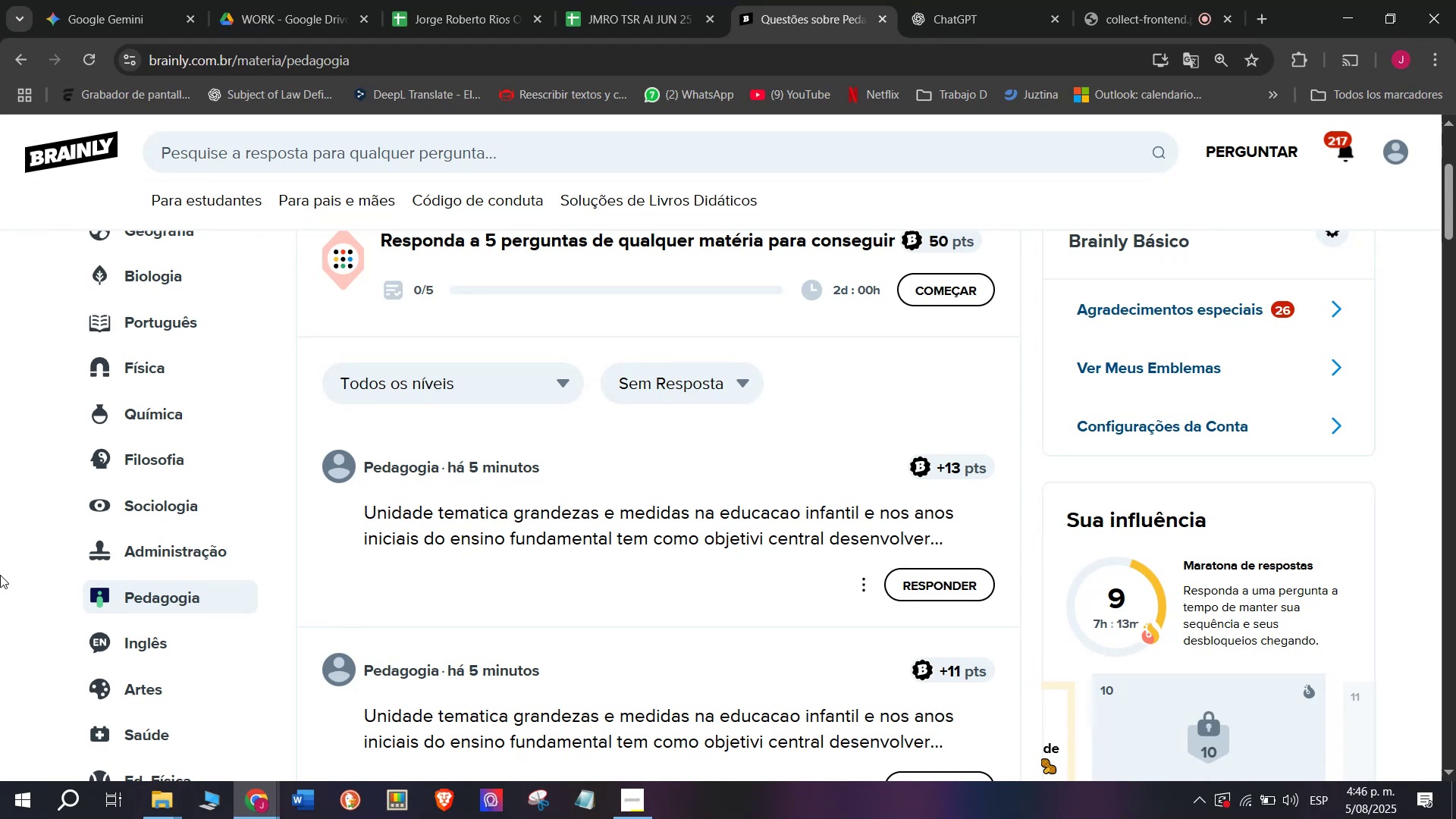 
wait(91.35)
 